 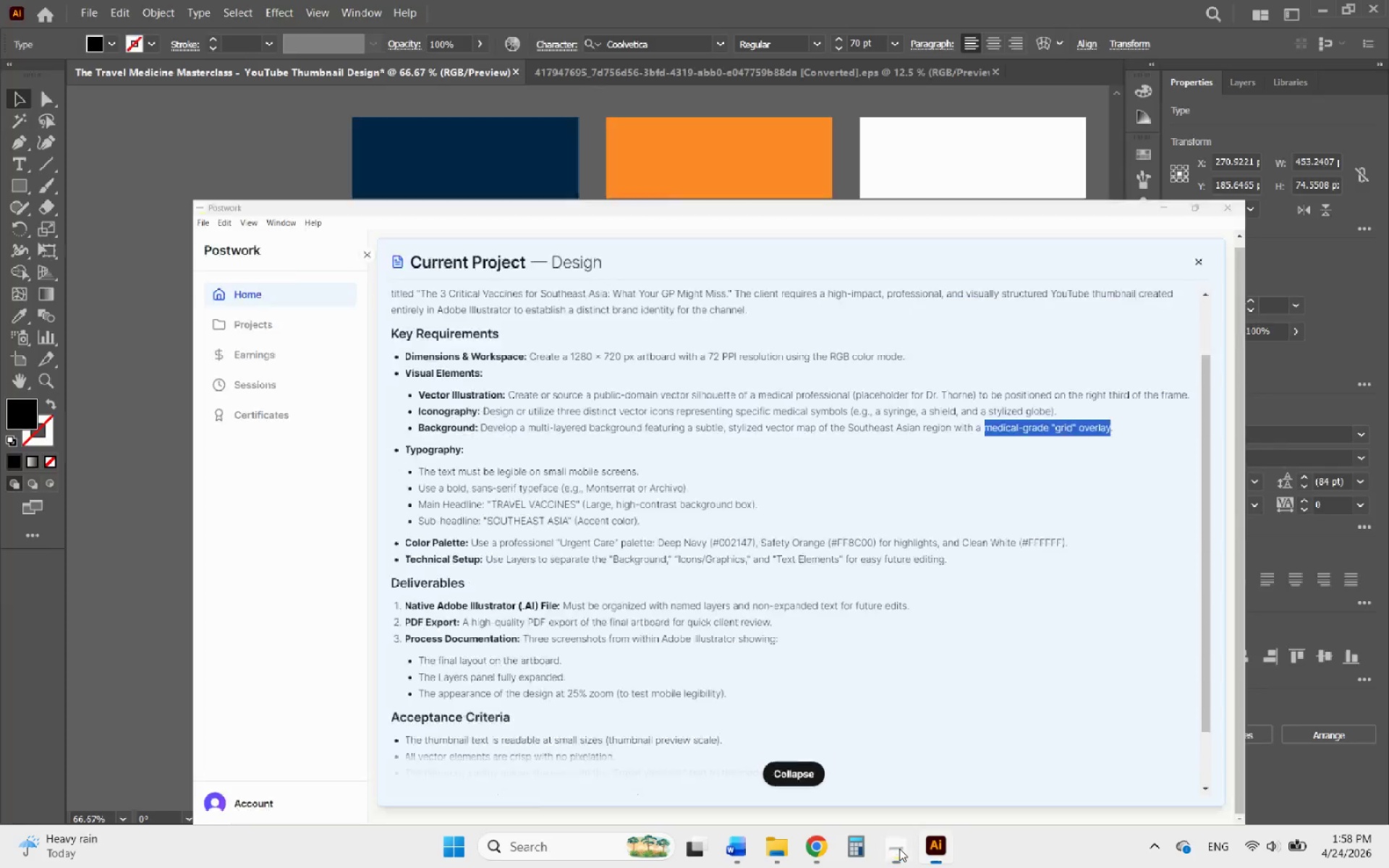 
scroll: coordinate [370, 469], scroll_direction: down, amount: 2.0
 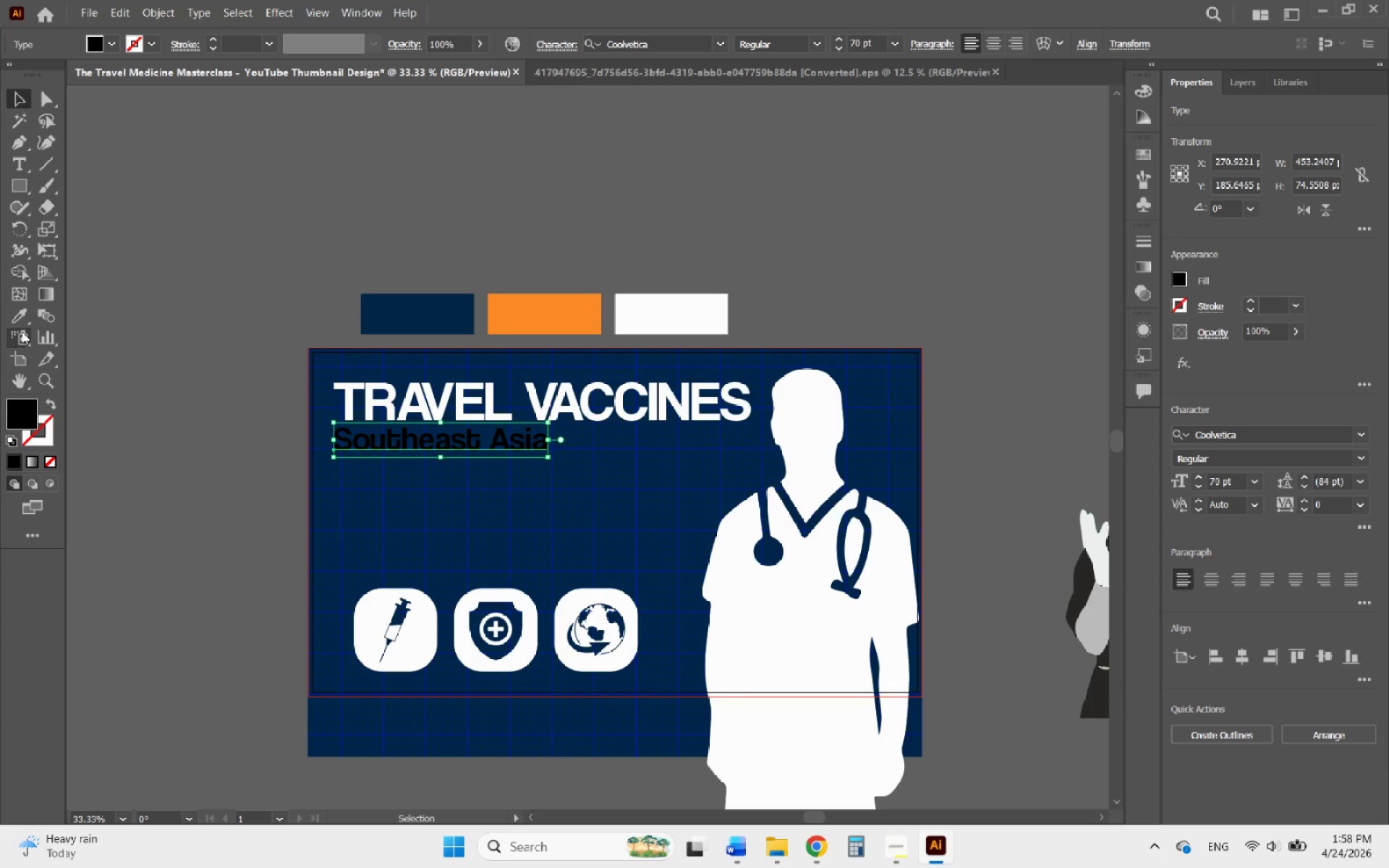 
left_click([21, 316])
 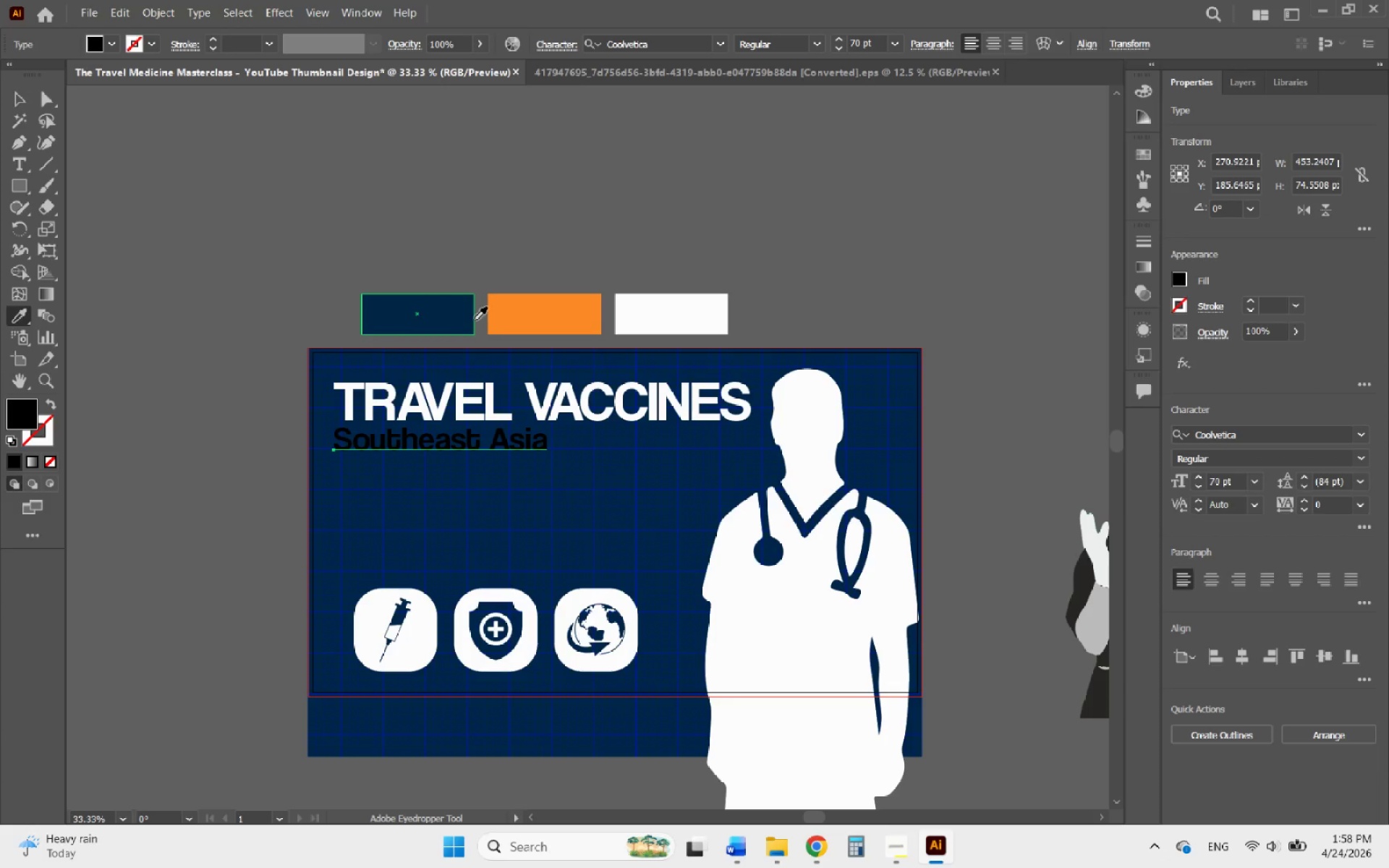 
left_click([517, 320])
 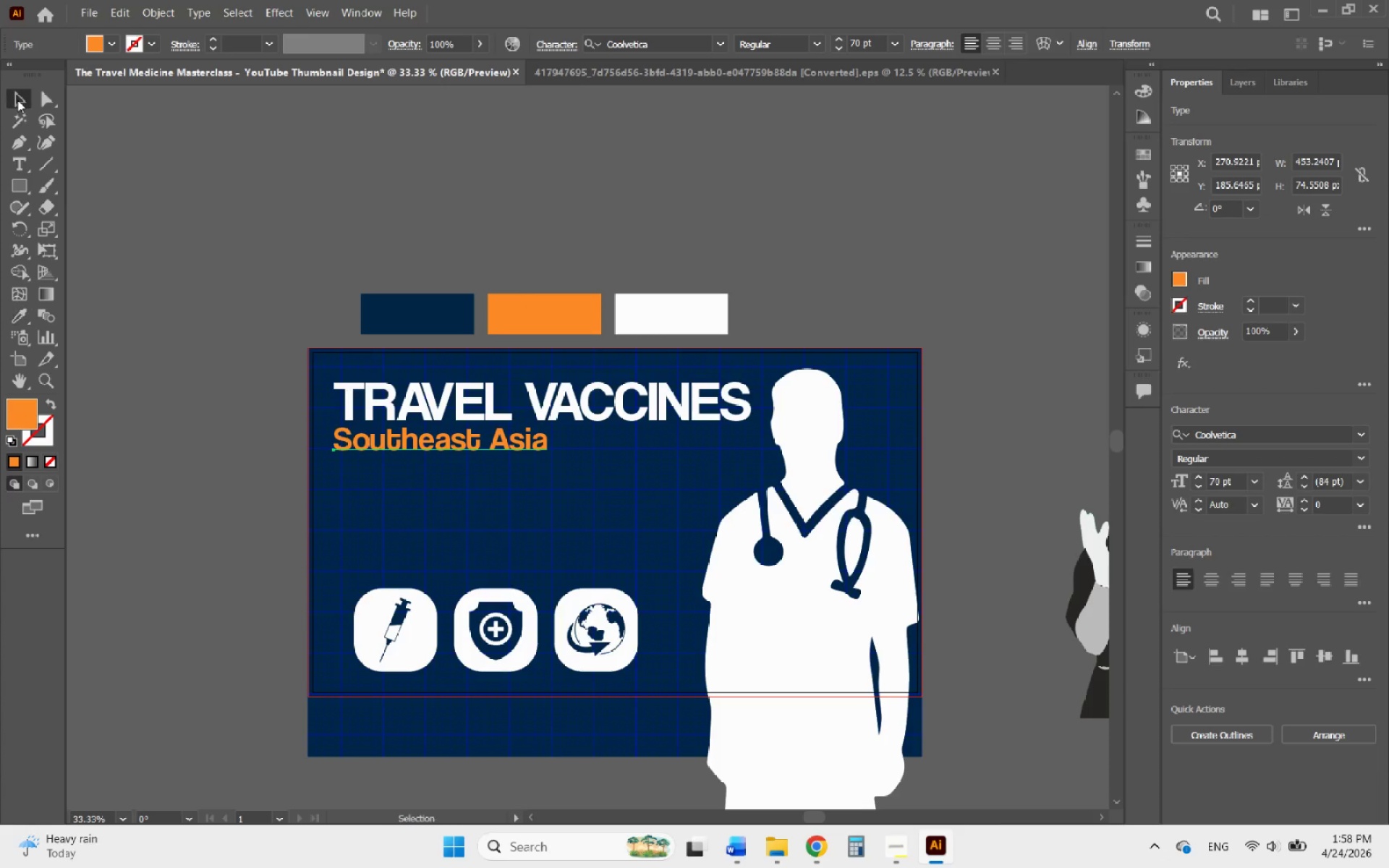 
hold_key(key=AltLeft, duration=0.44)
 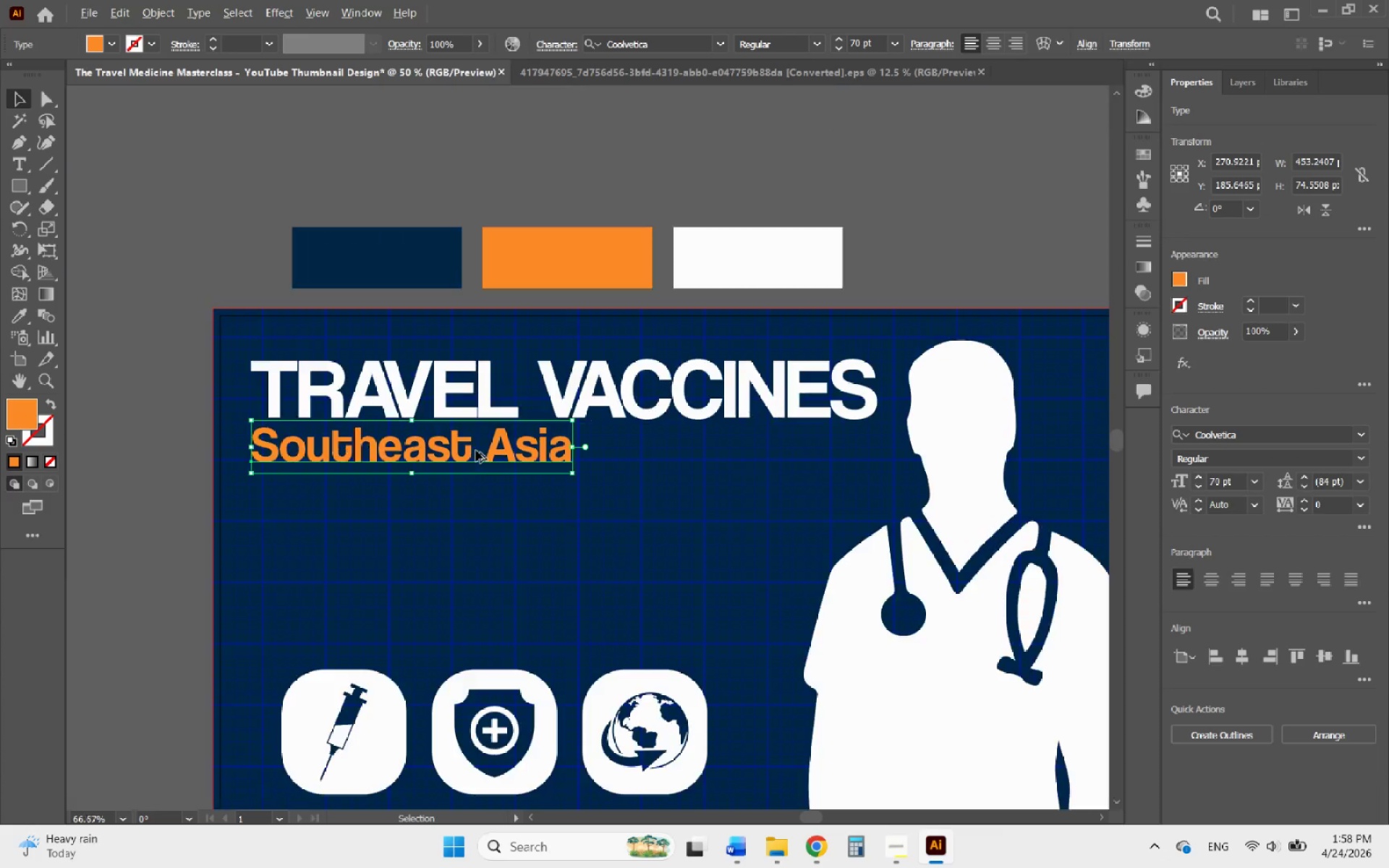 
hold_key(key=AltLeft, duration=0.34)
 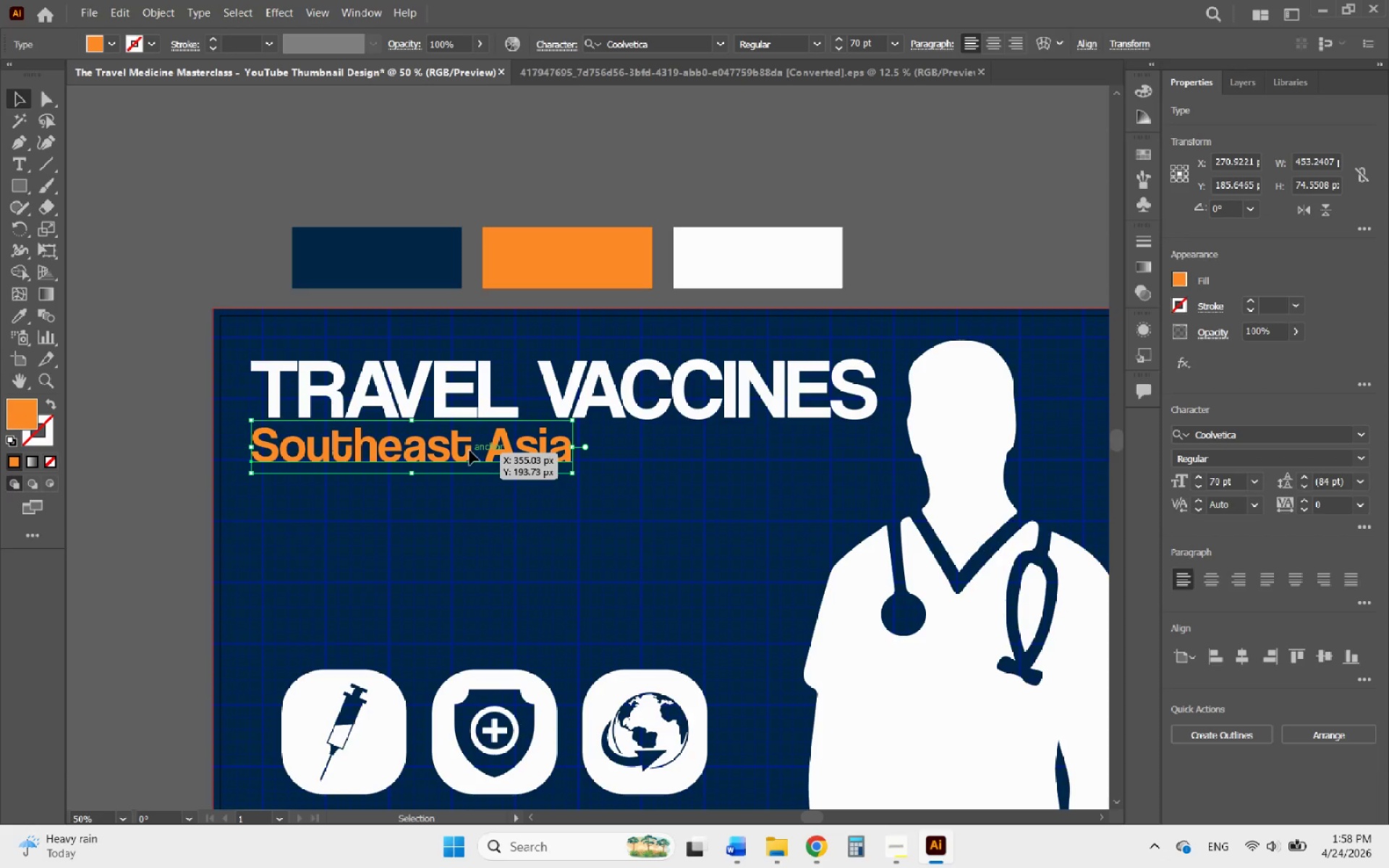 
scroll: coordinate [486, 438], scroll_direction: up, amount: 3.0
 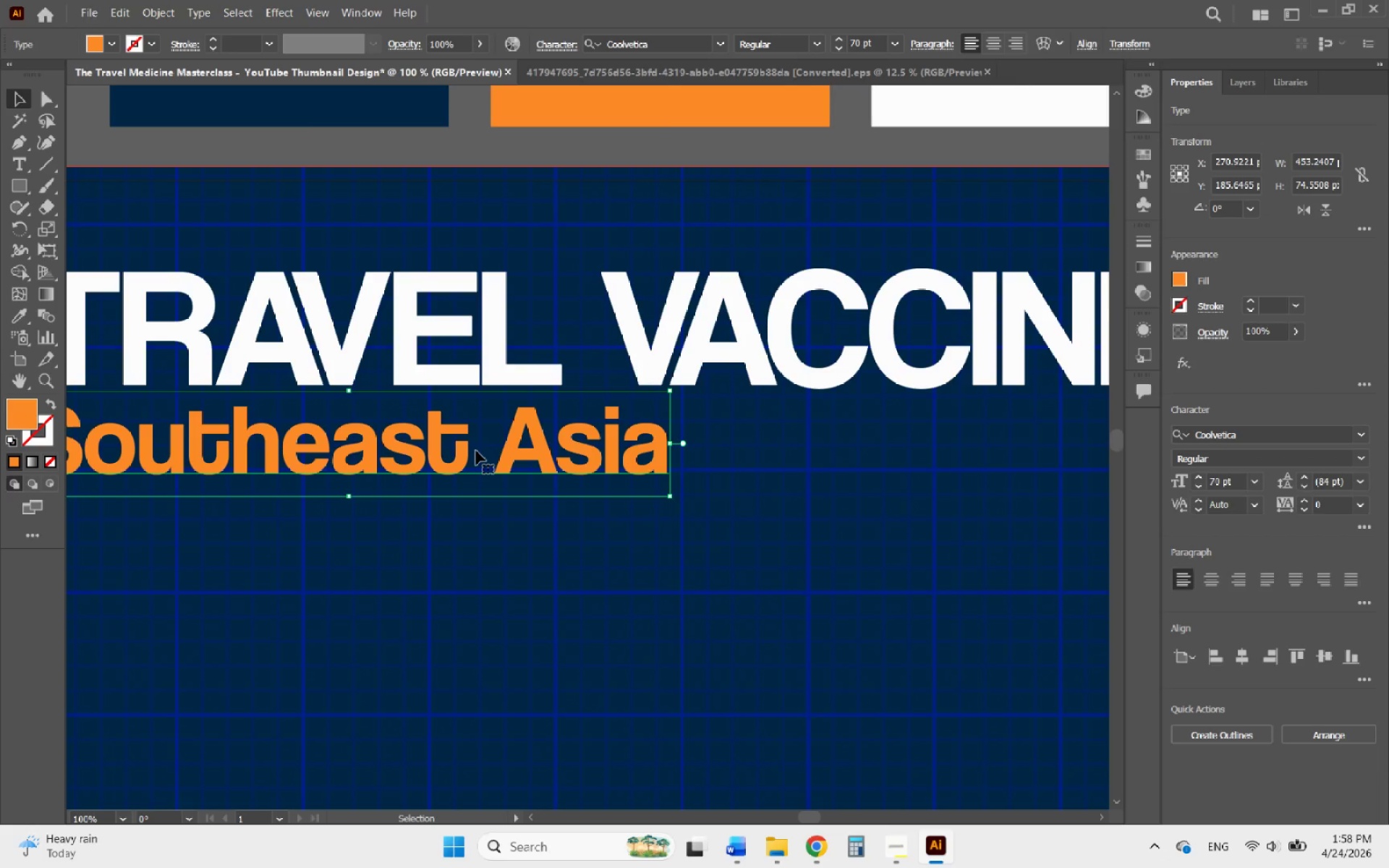 
scroll: coordinate [476, 451], scroll_direction: down, amount: 2.0
 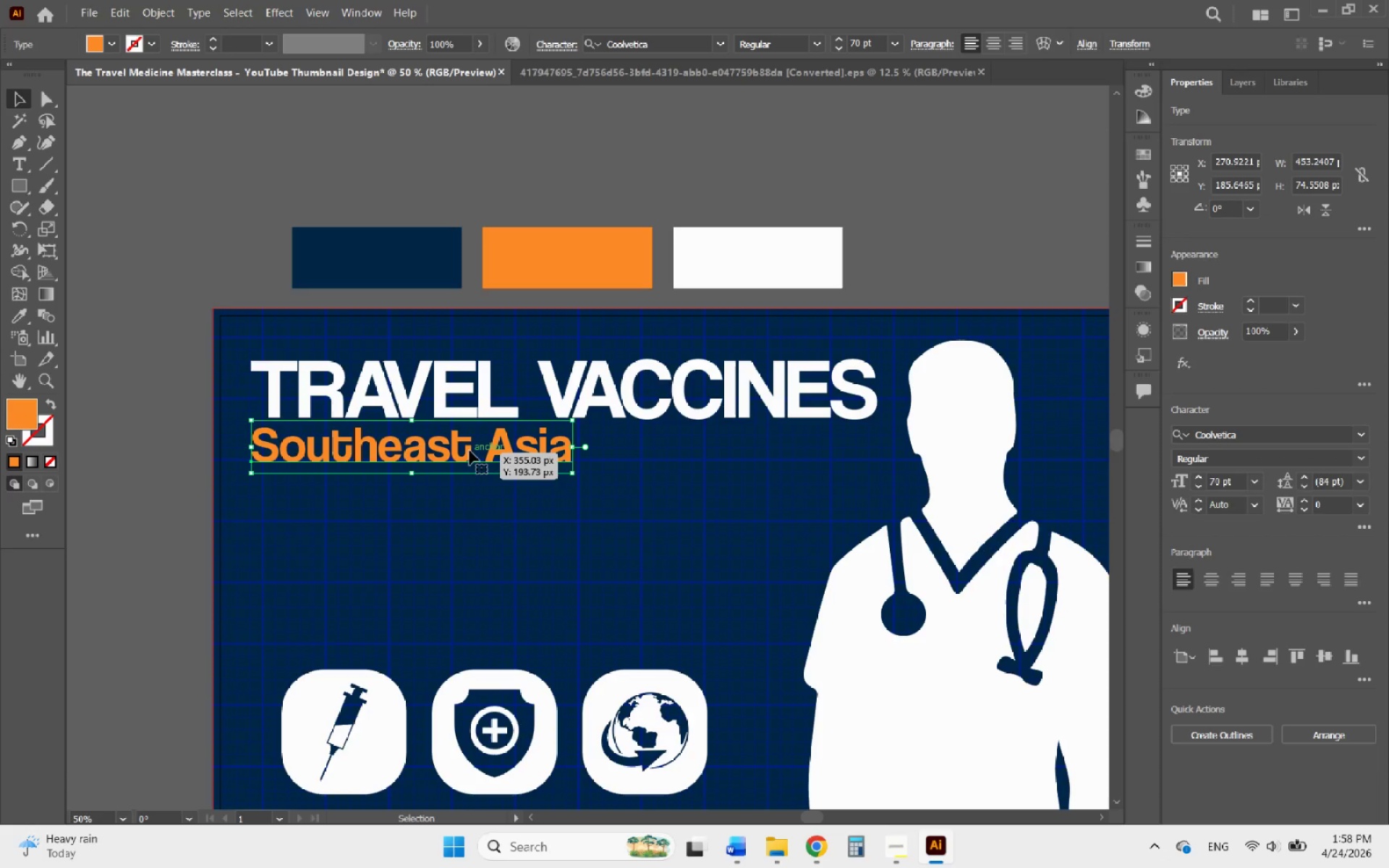 
left_click_drag(start_coordinate=[470, 451], to_coordinate=[470, 458])
 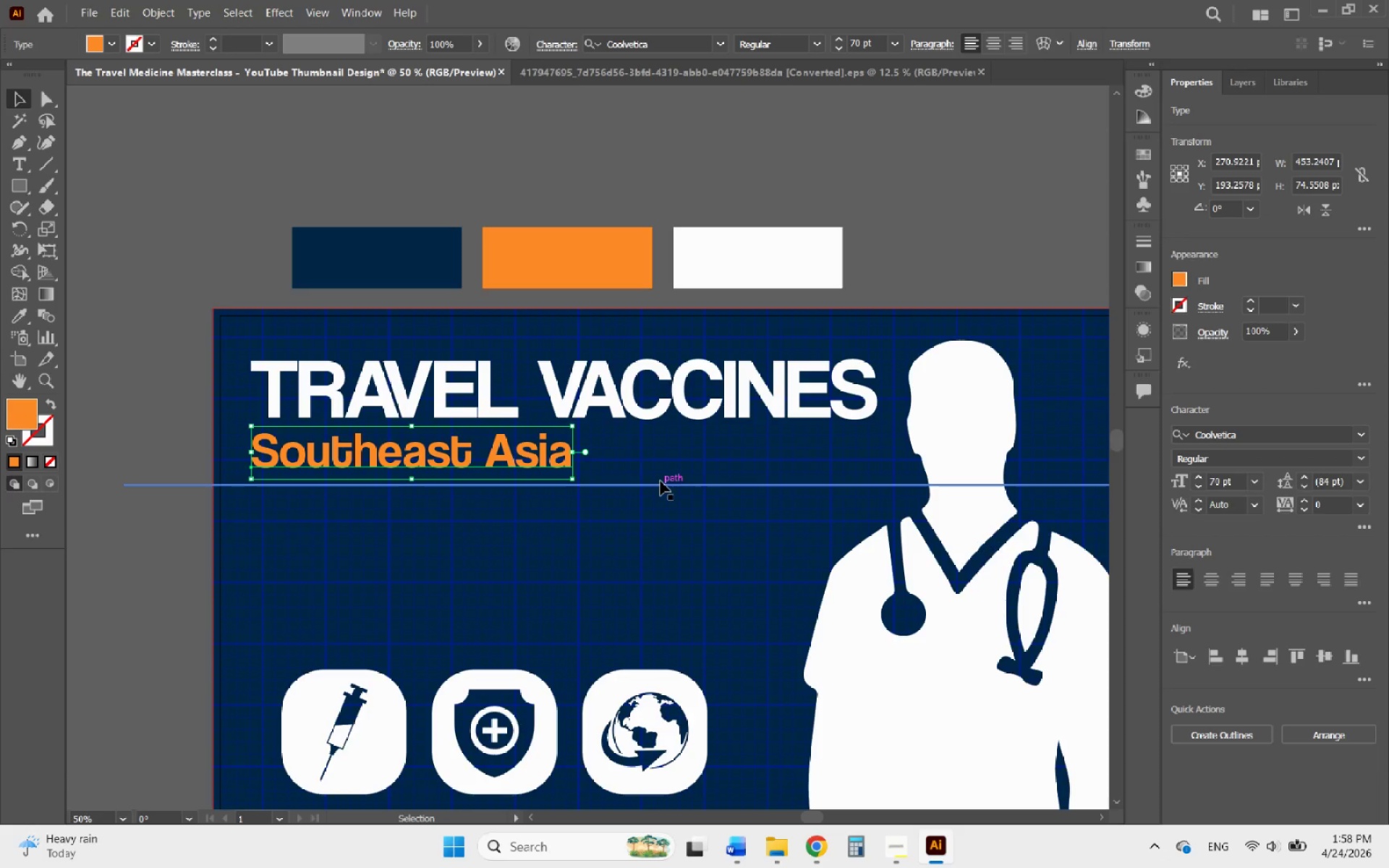 
hold_key(key=ShiftLeft, duration=1.14)
 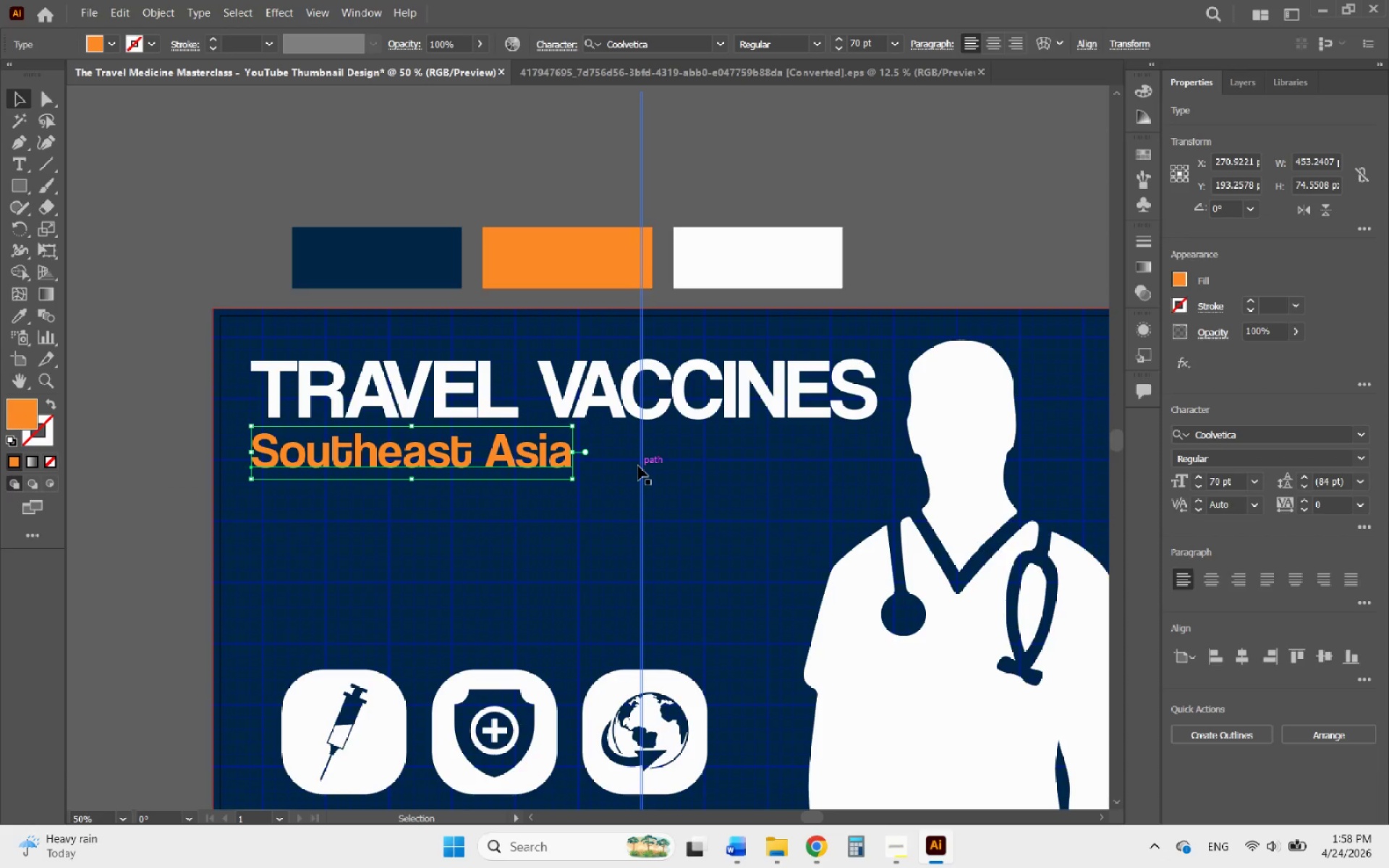 
double_click([638, 466])
 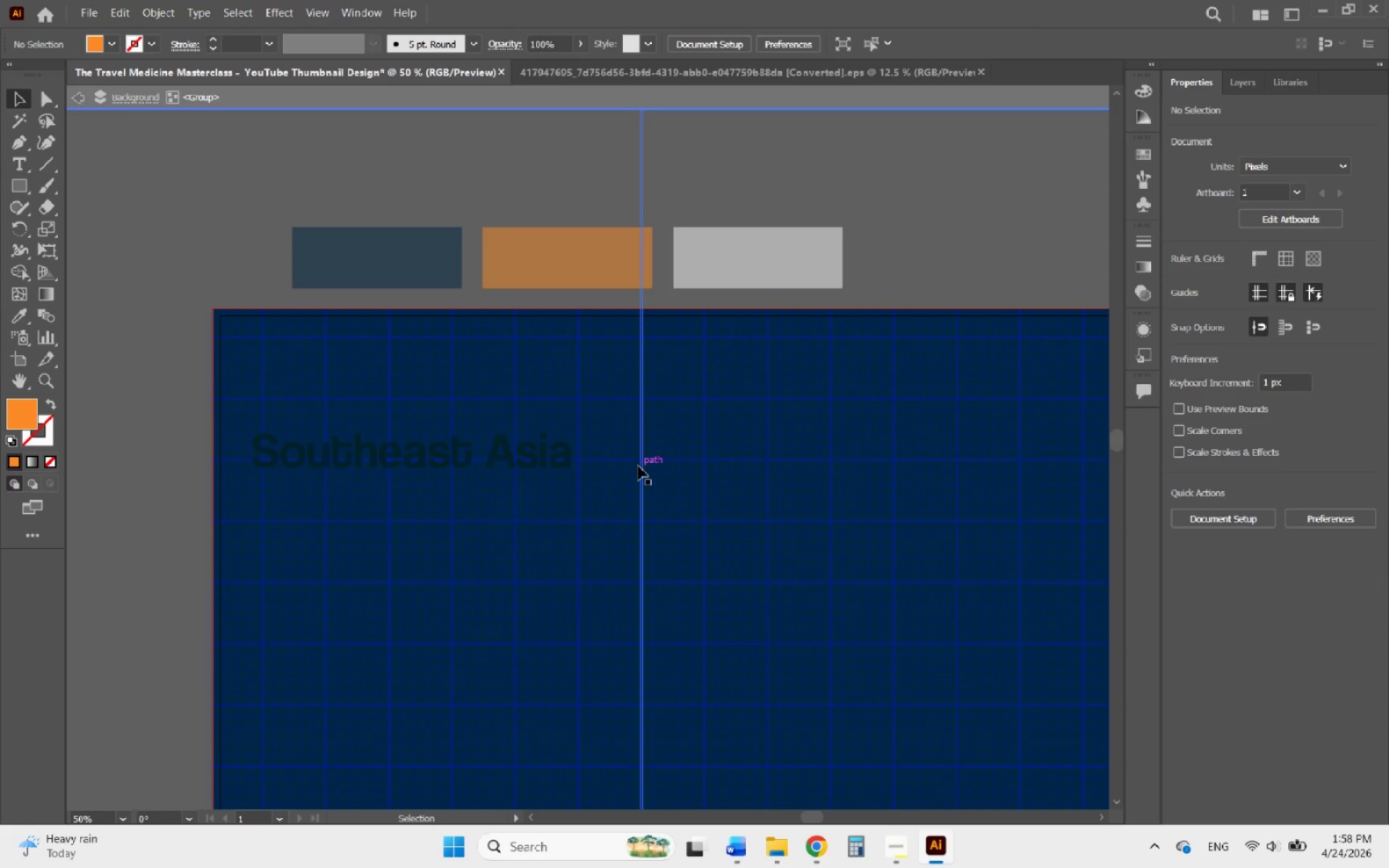 
triple_click([638, 466])
 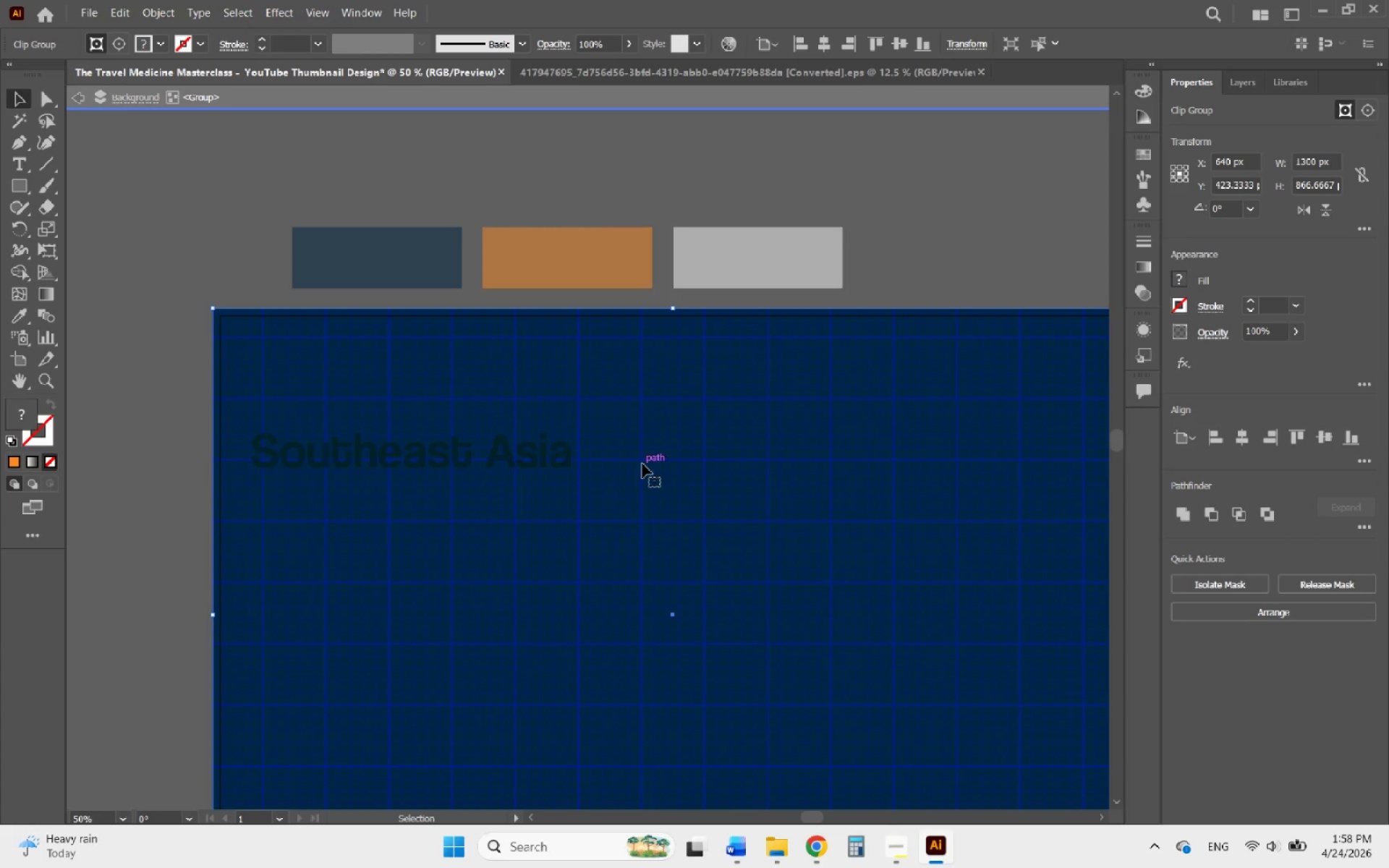 
left_click([642, 464])
 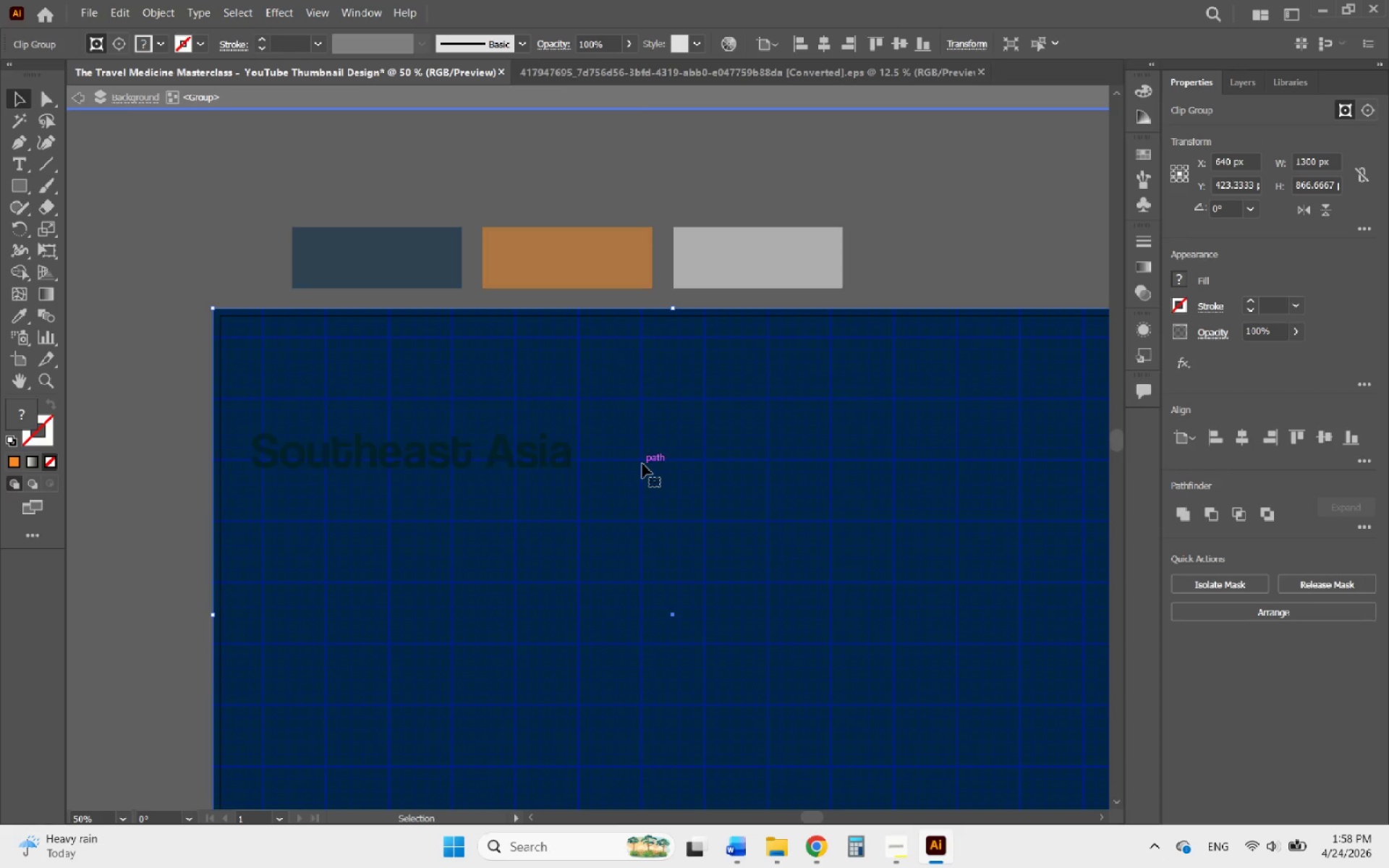 
double_click([642, 464])
 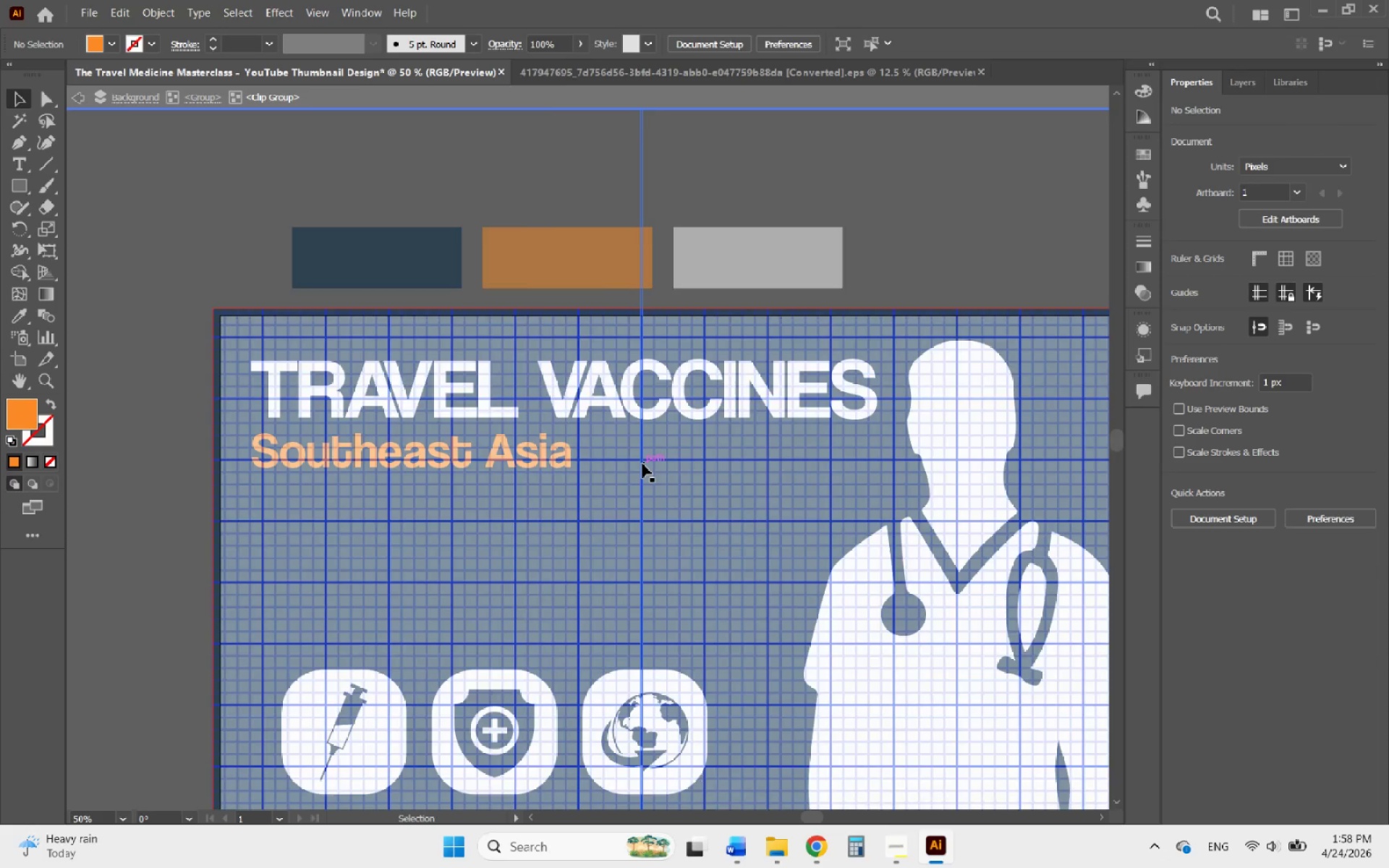 
triple_click([642, 464])
 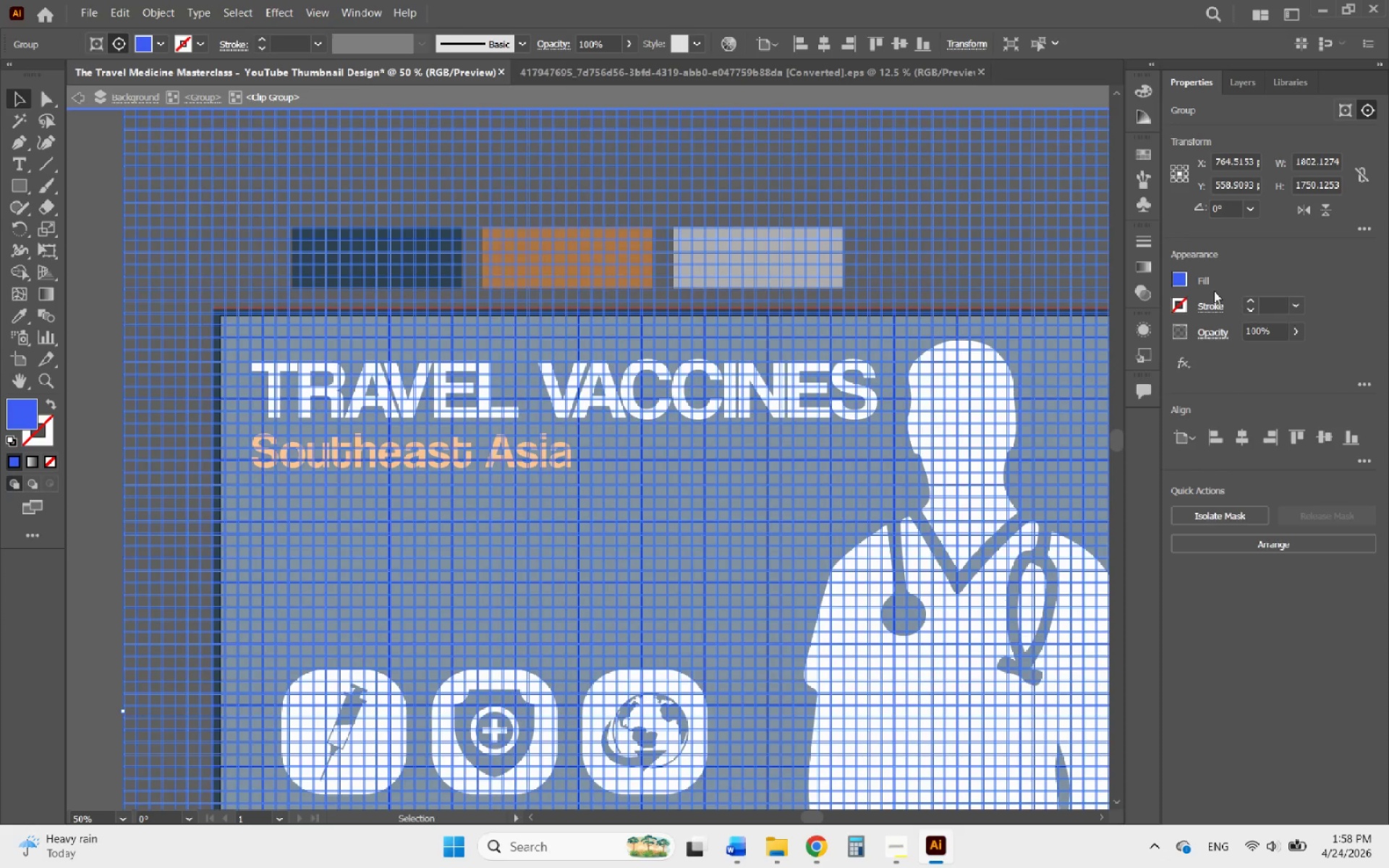 
left_click([1181, 278])
 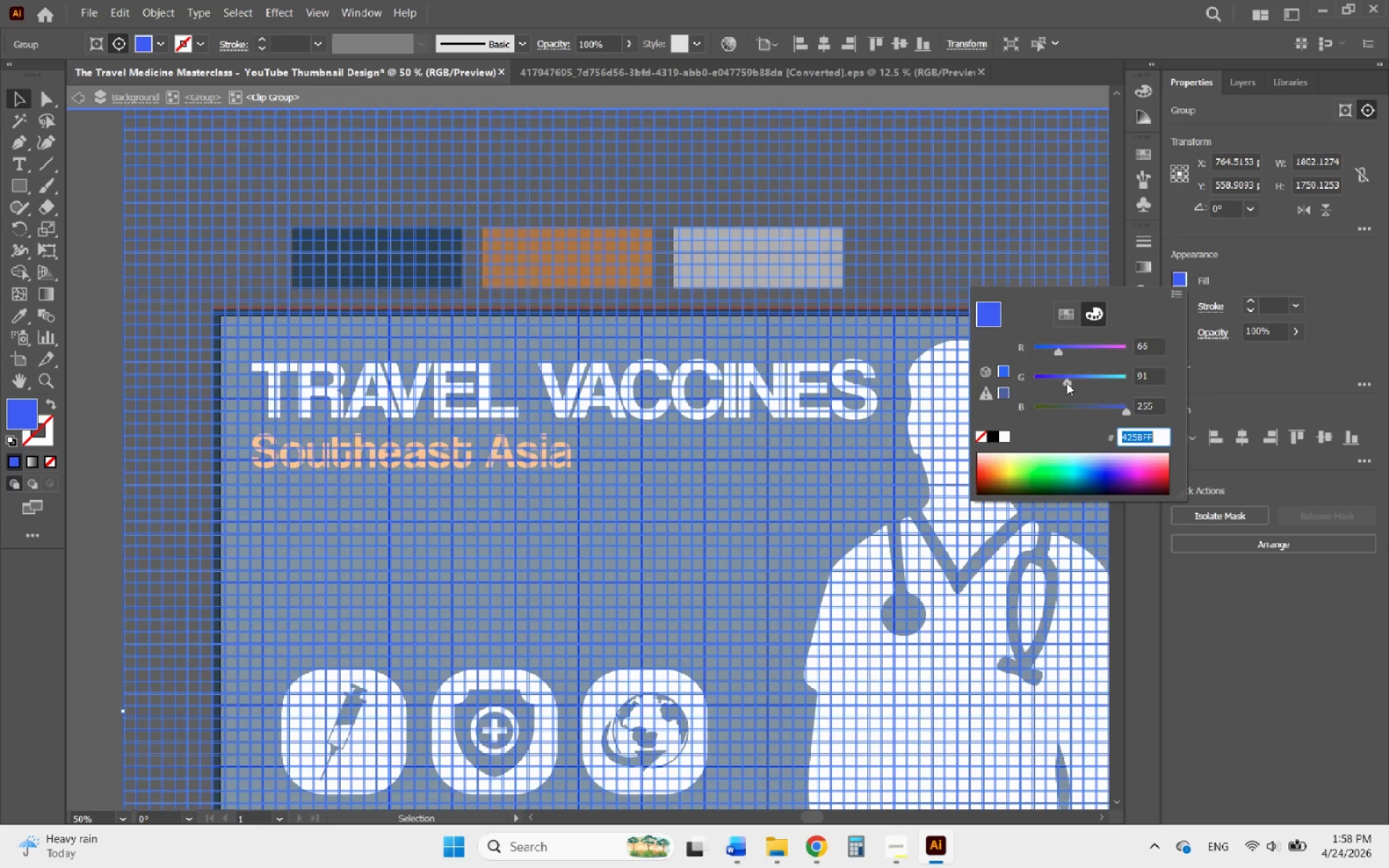 
left_click_drag(start_coordinate=[1066, 383], to_coordinate=[1084, 378])
 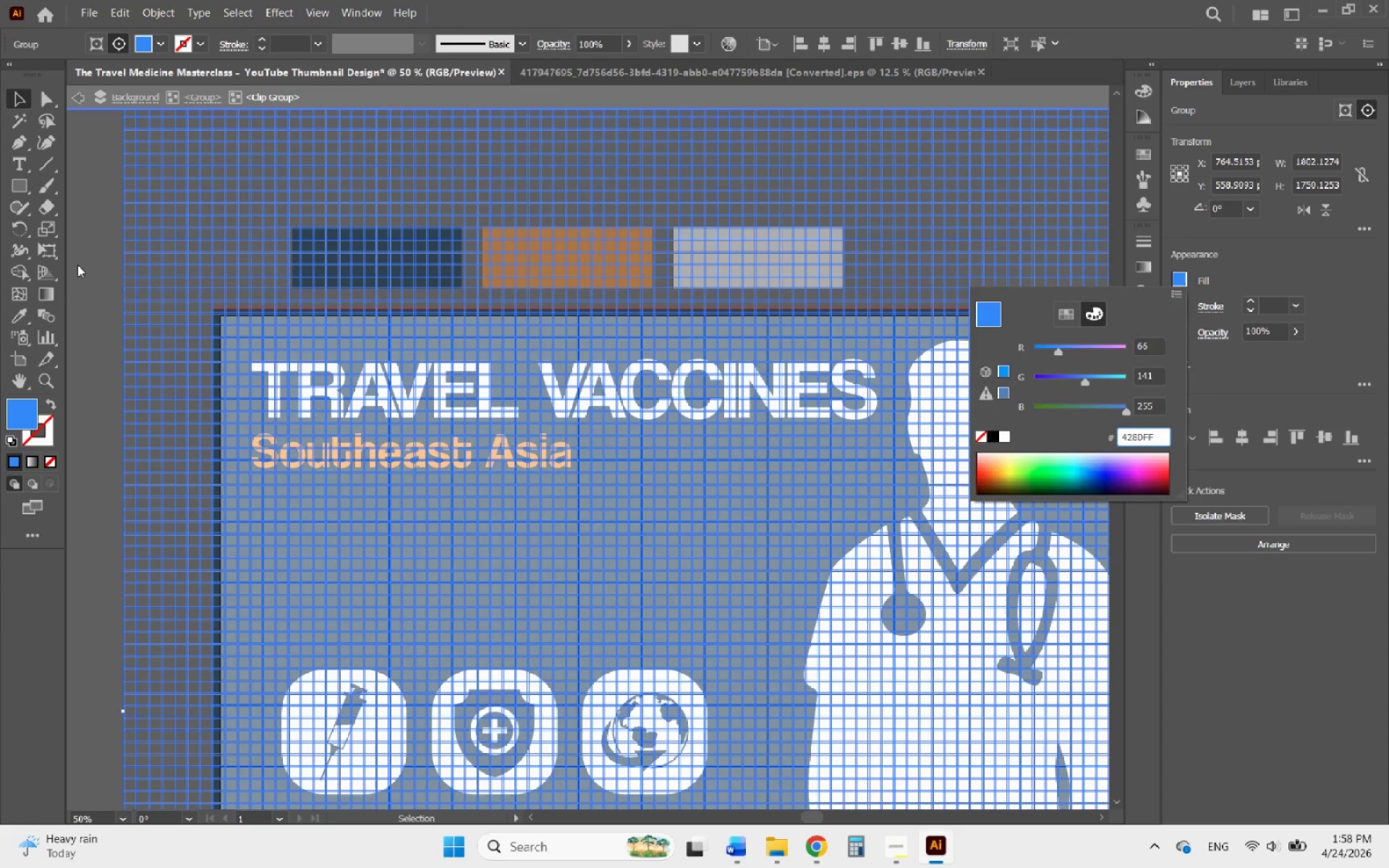 
double_click([81, 255])
 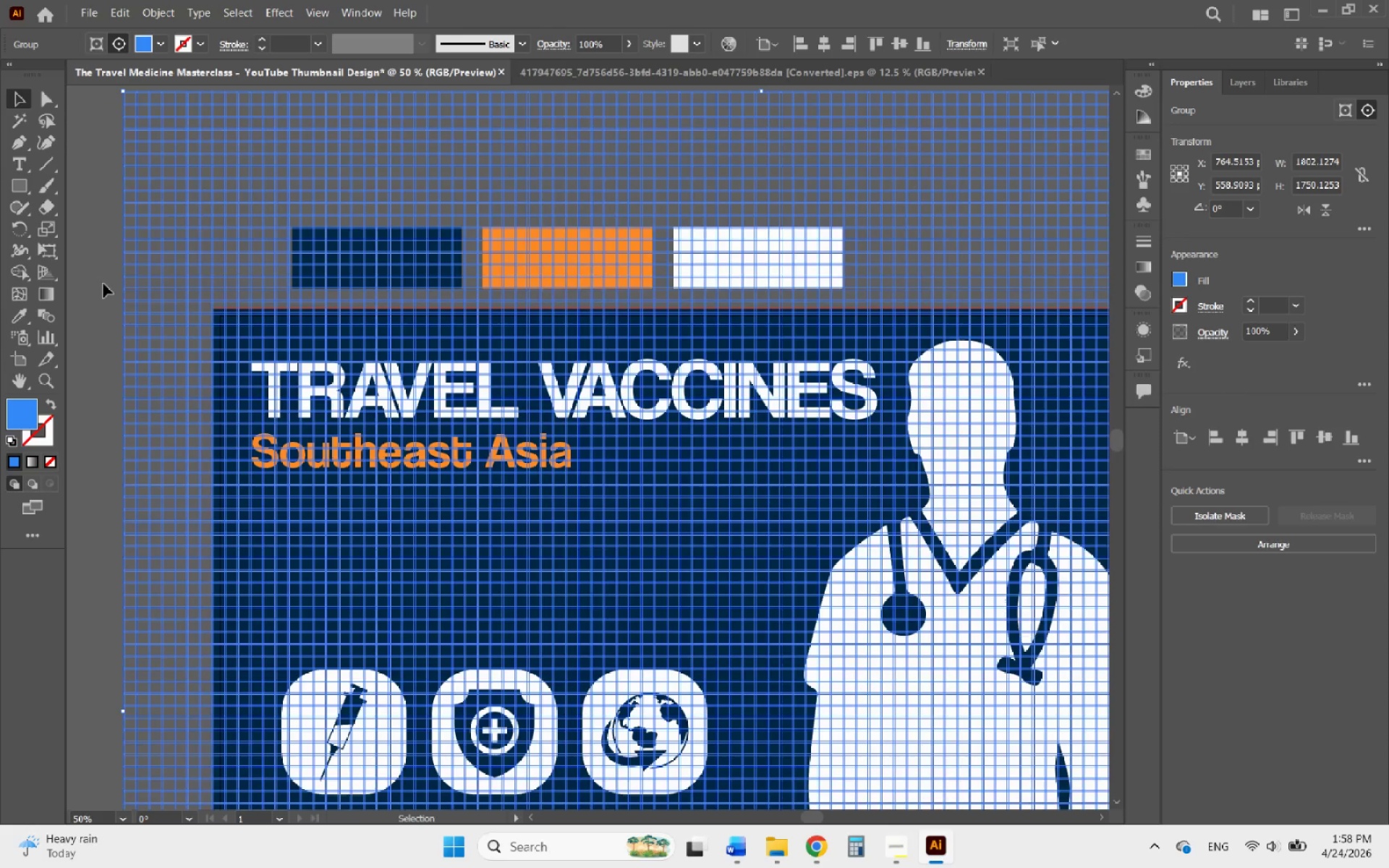 
double_click([103, 284])
 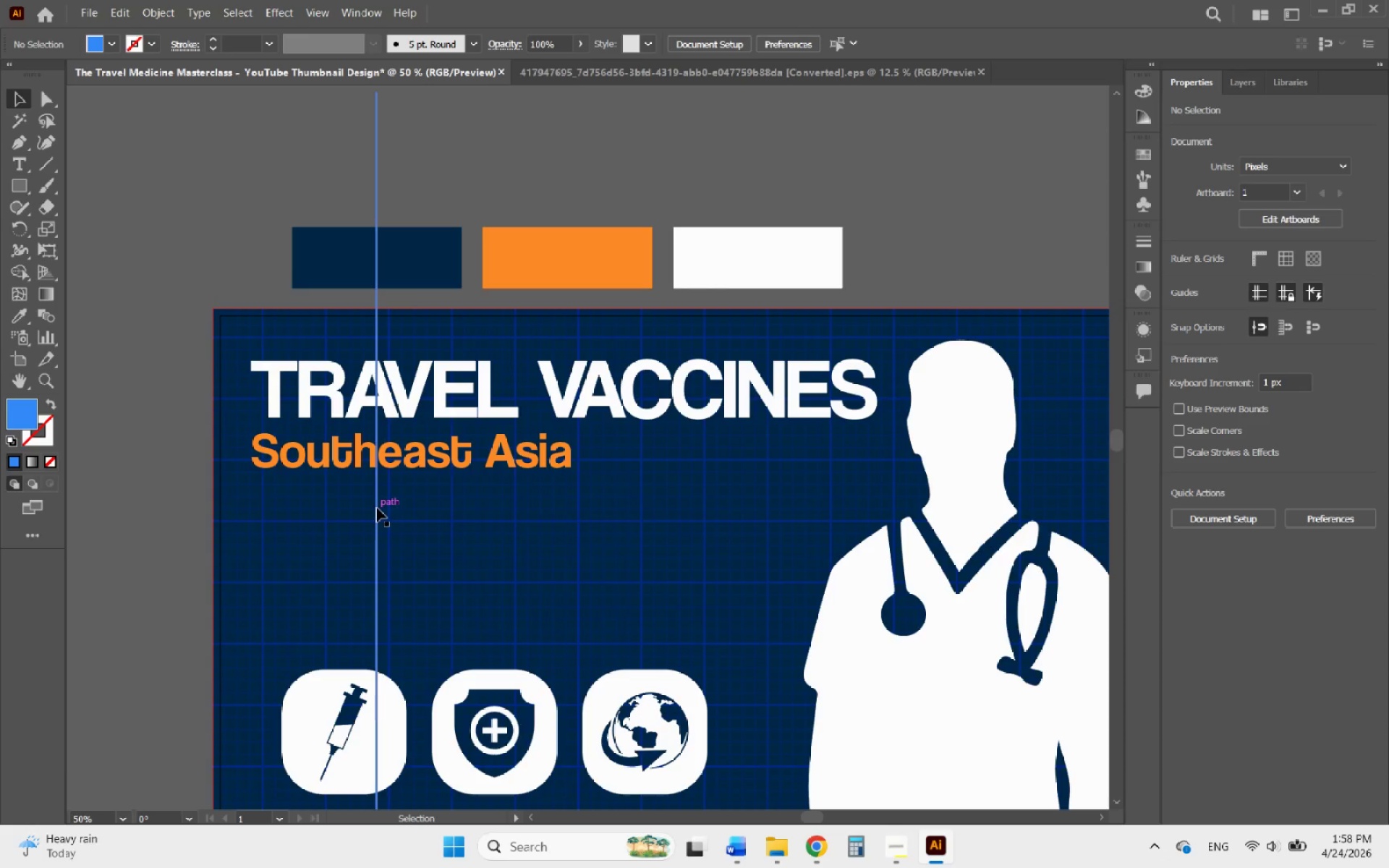 
left_click([377, 508])
 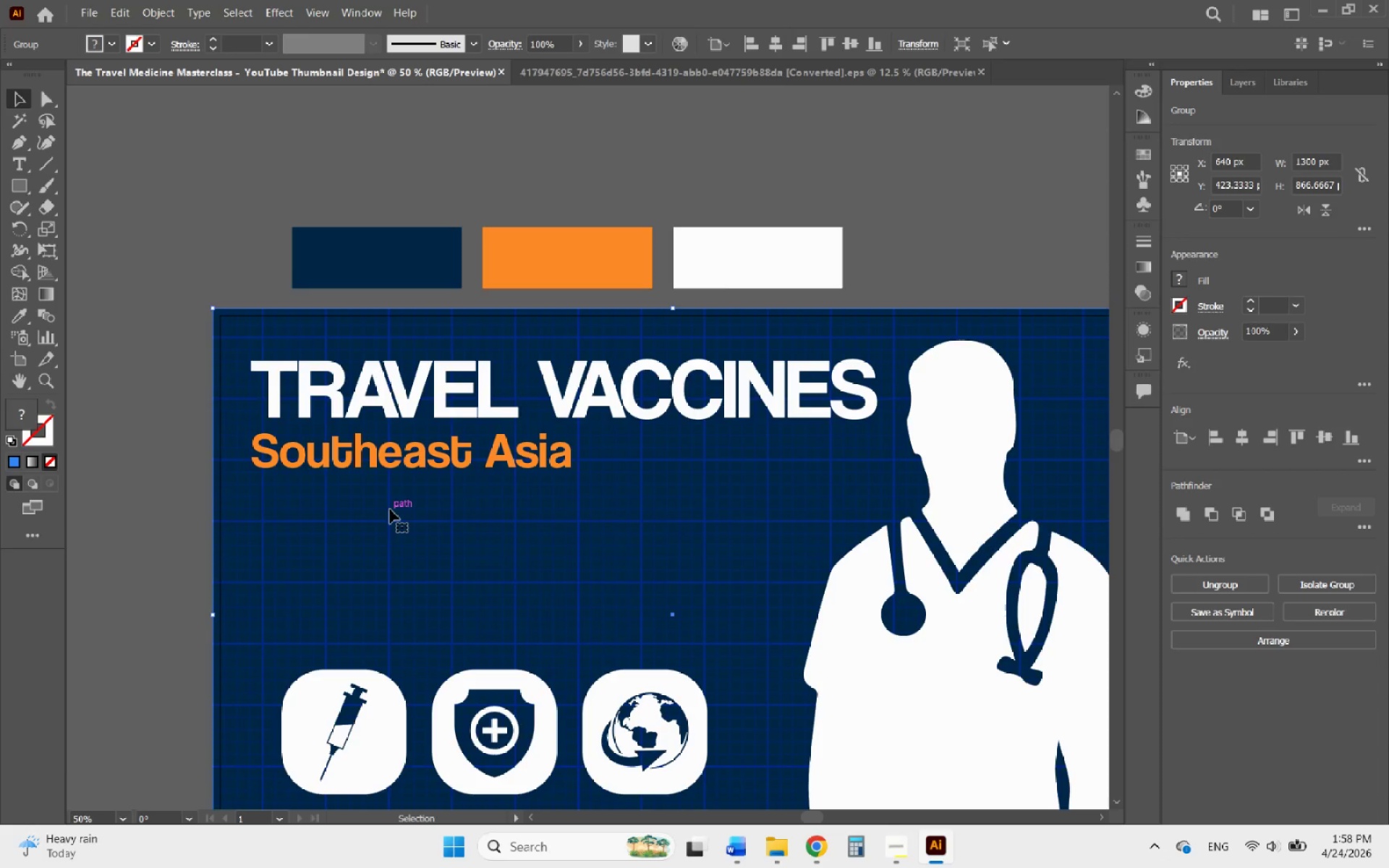 
double_click([390, 509])
 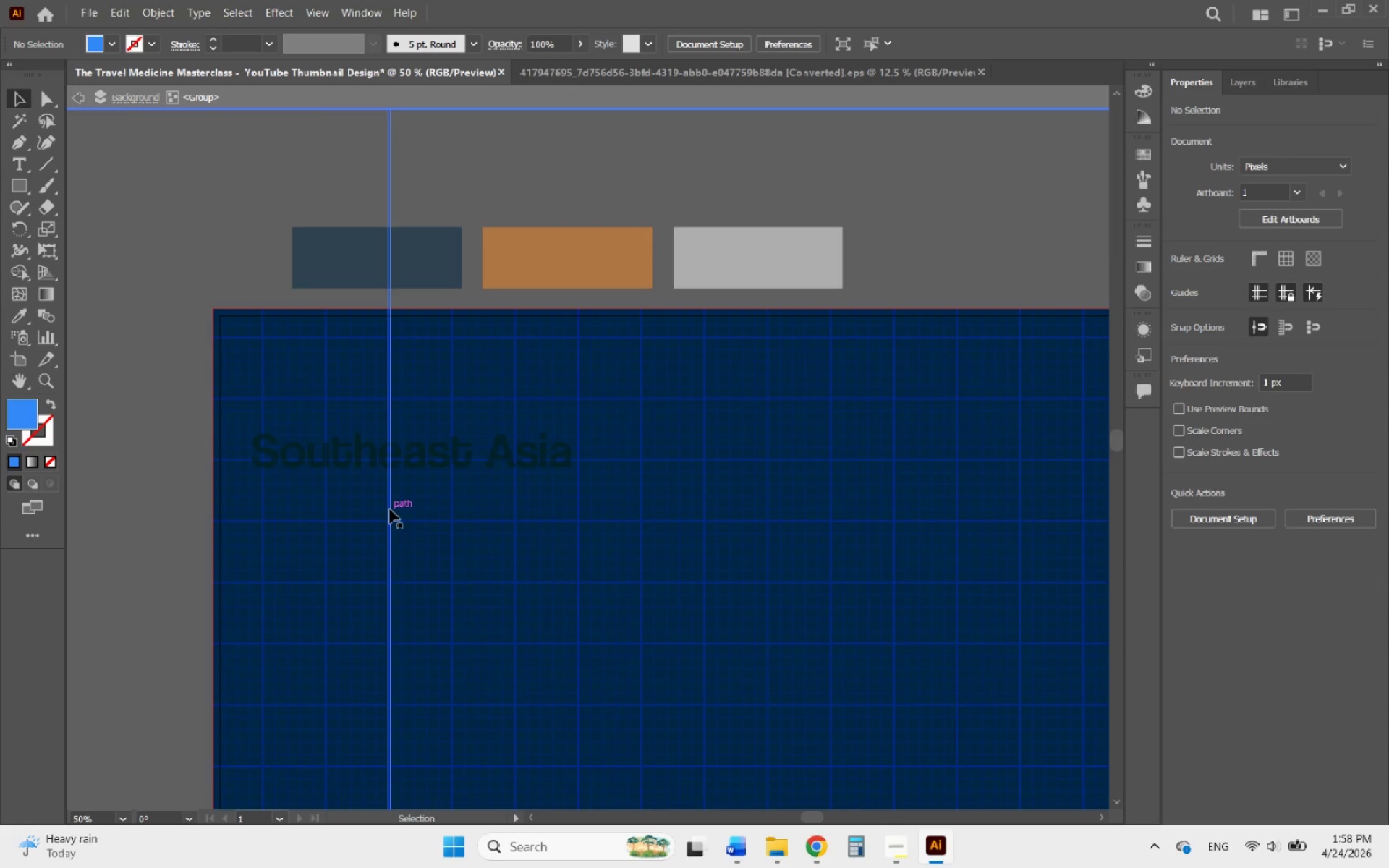 
triple_click([390, 509])
 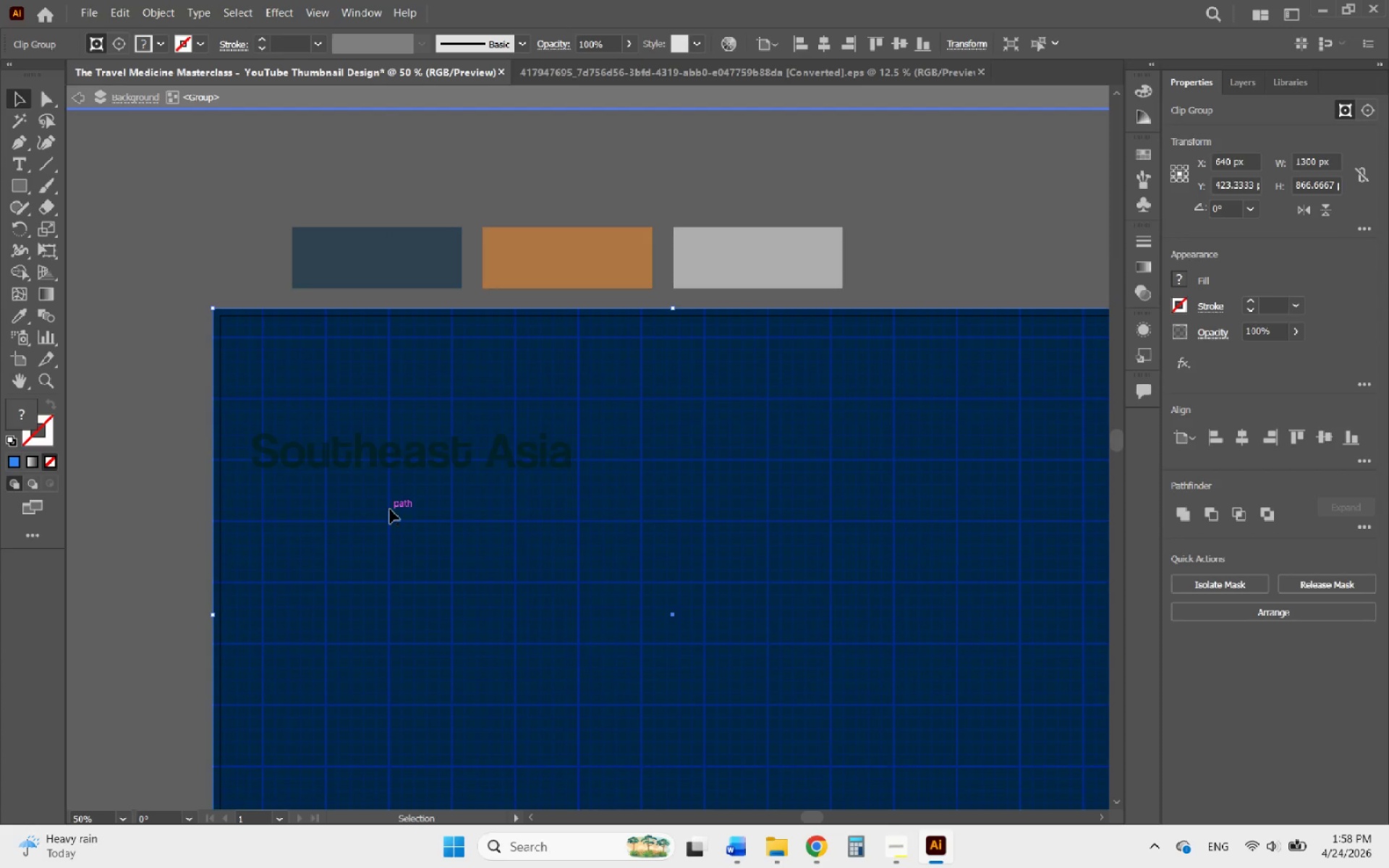 
double_click([390, 509])
 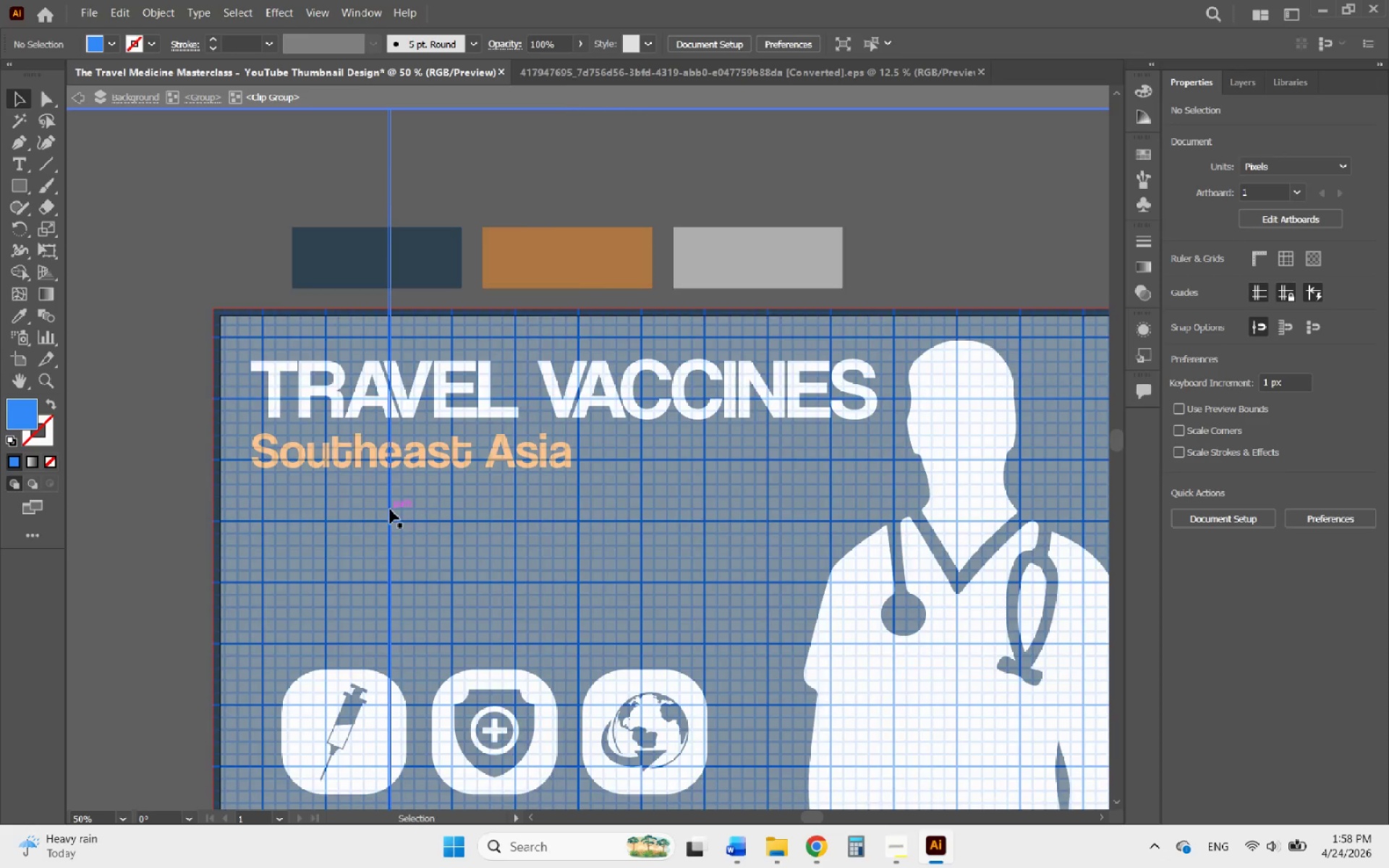 
triple_click([390, 509])
 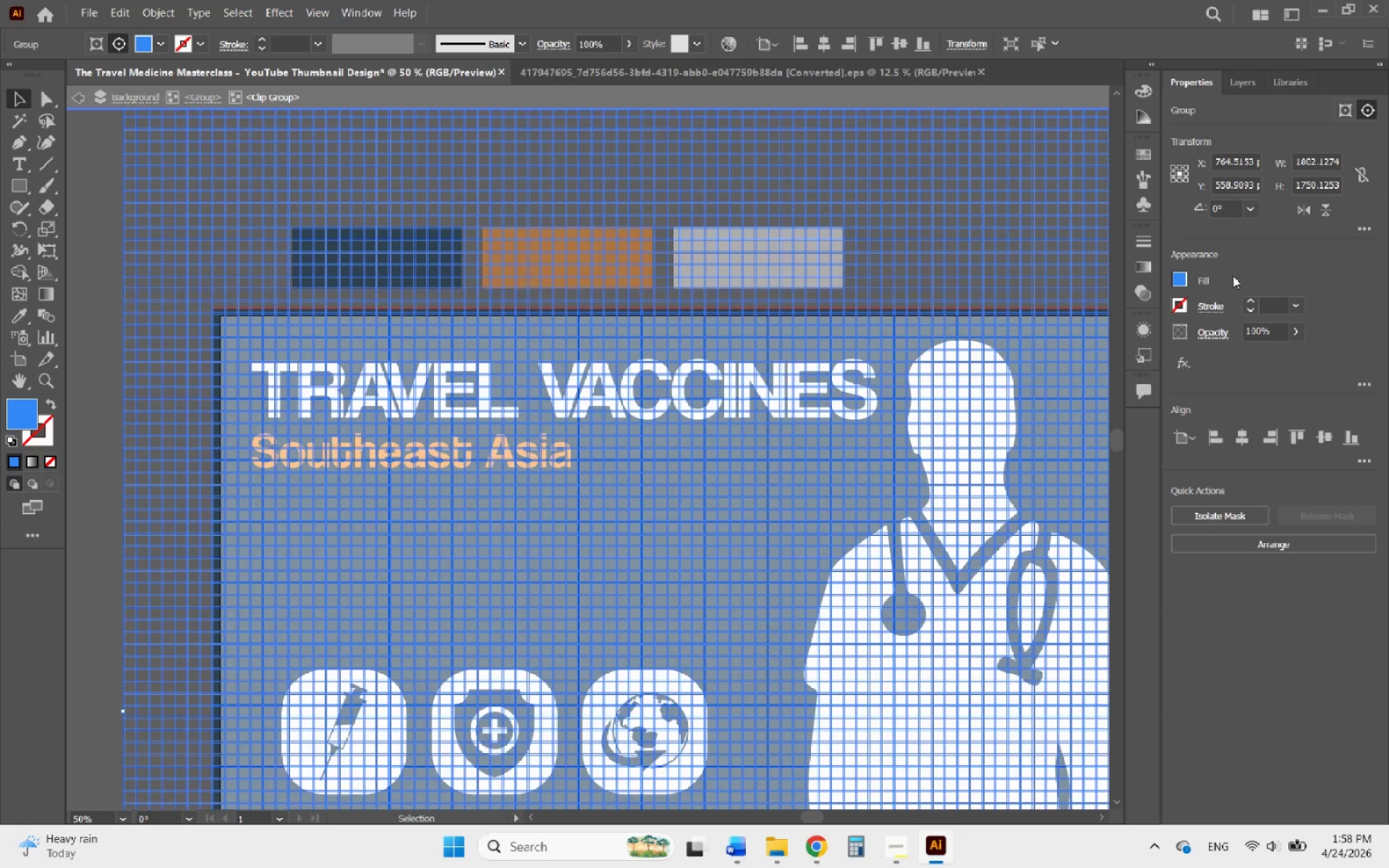 
left_click([1183, 281])
 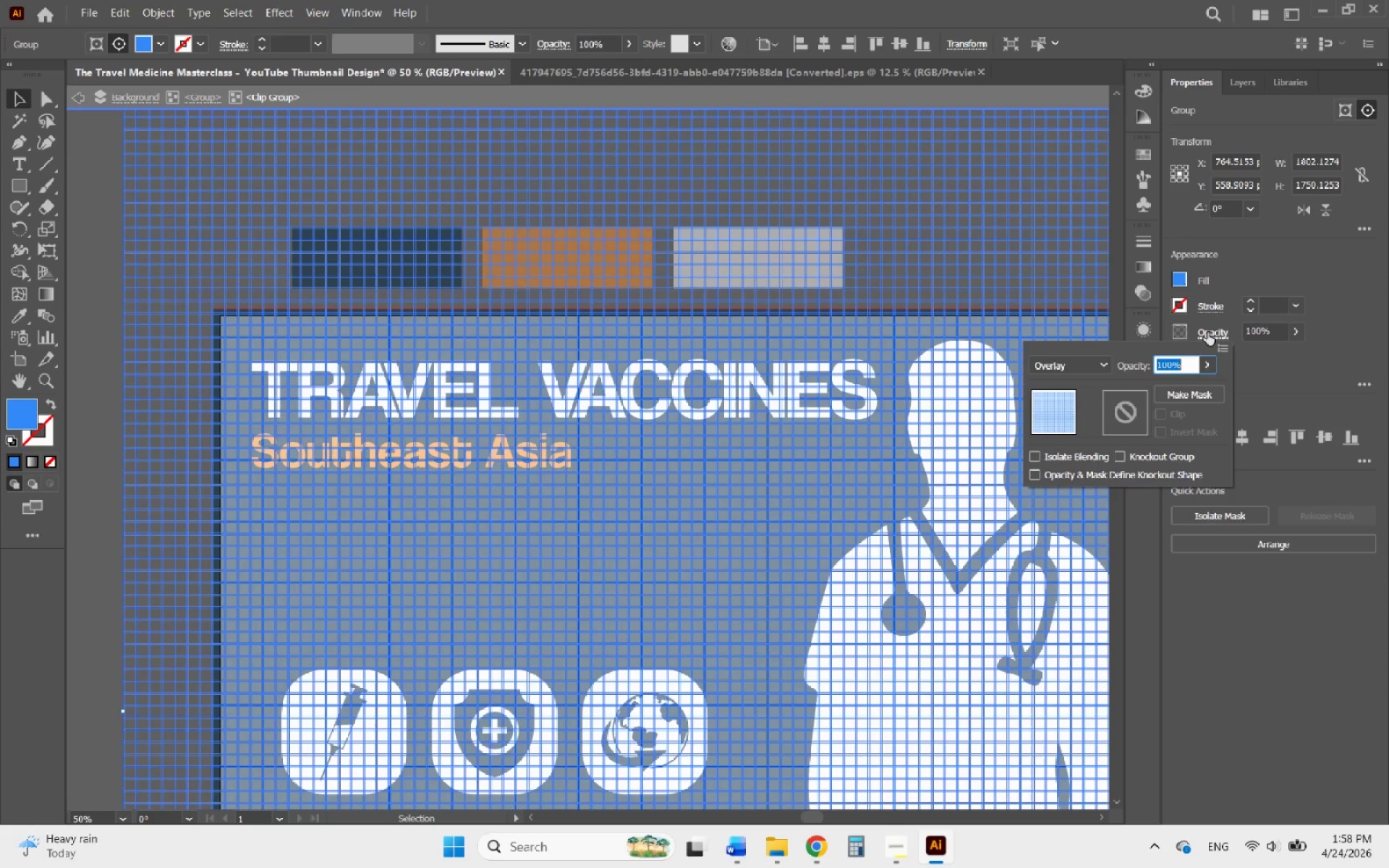 
left_click([1092, 361])
 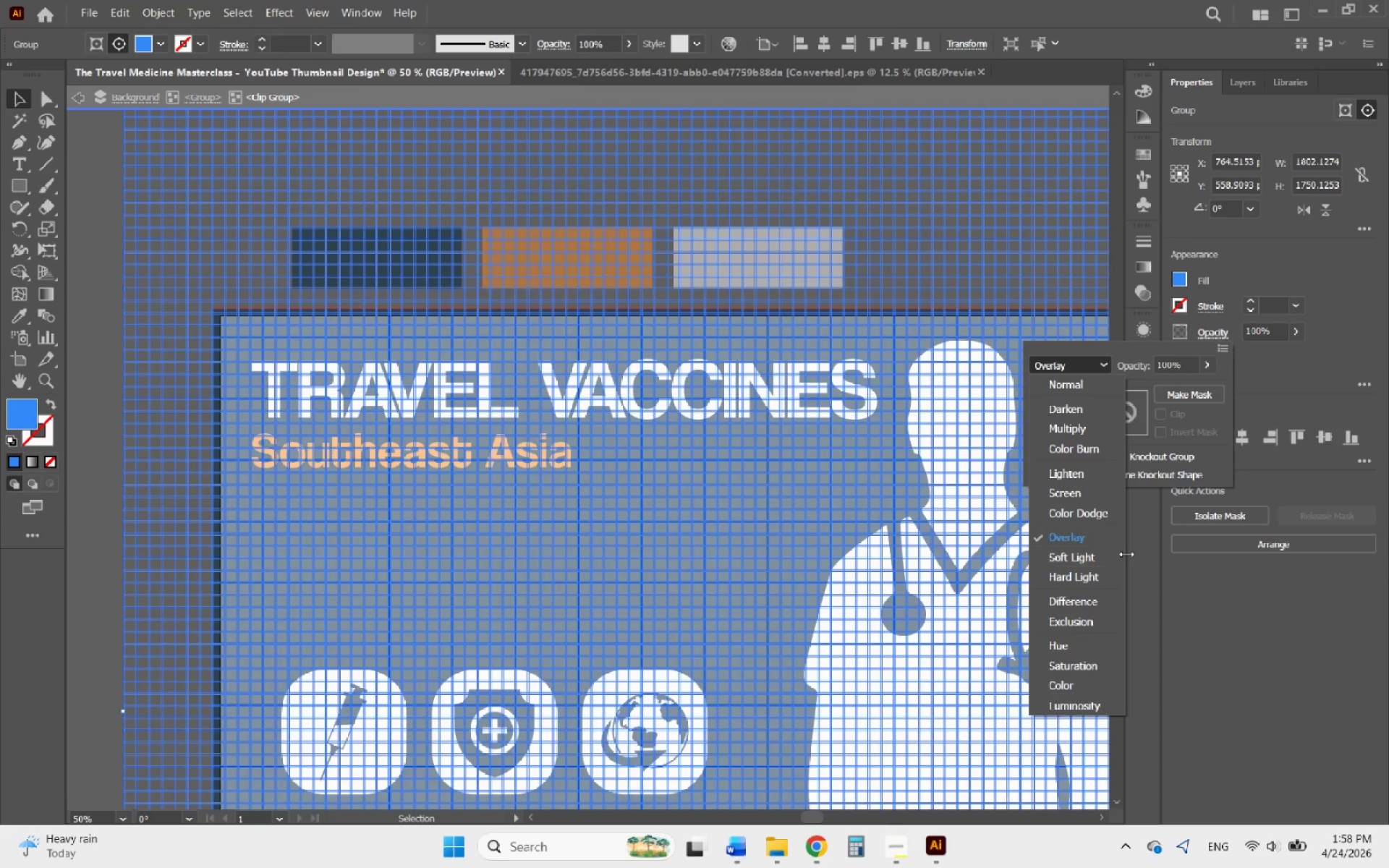 
left_click([1105, 558])
 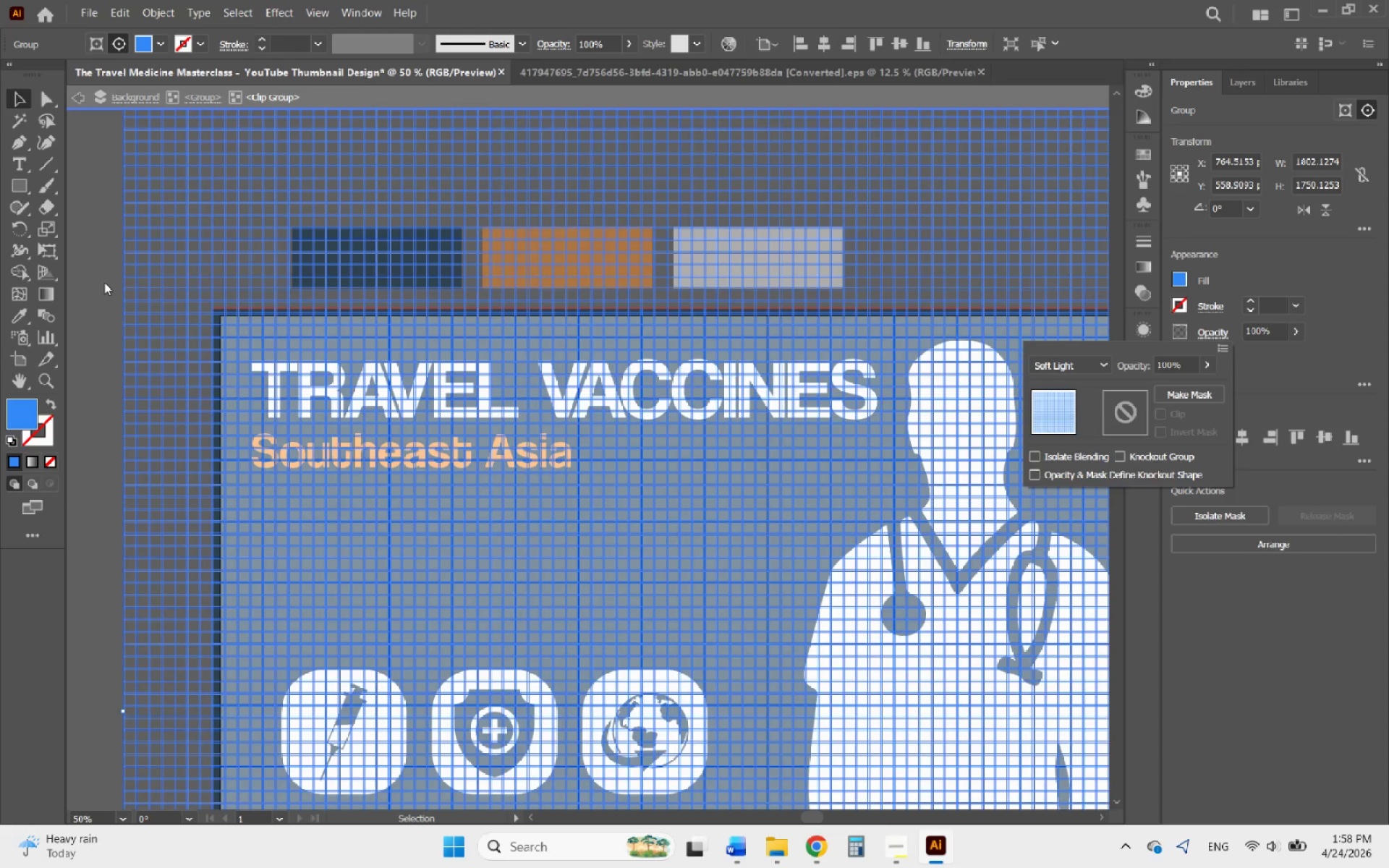 
double_click([104, 282])
 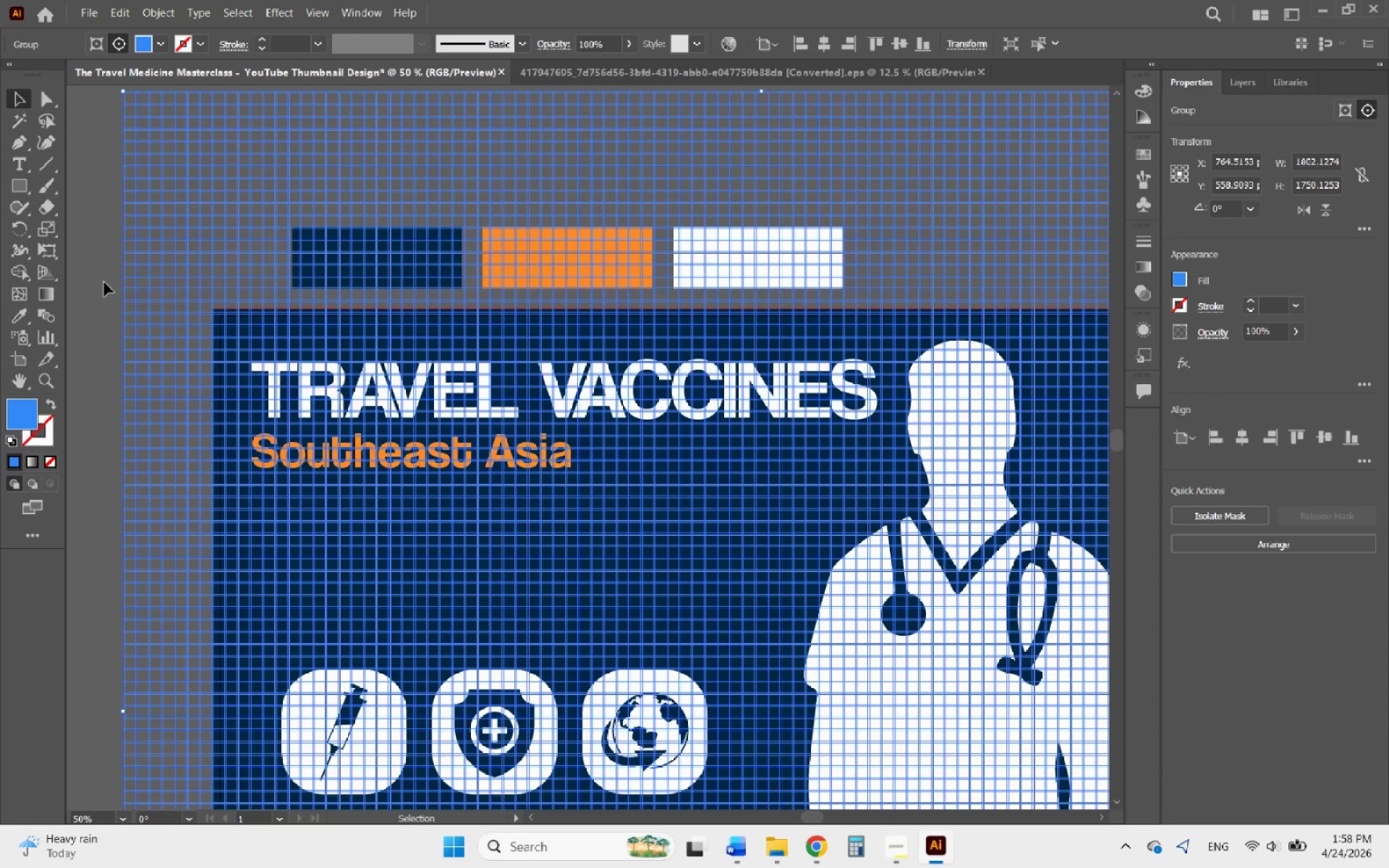 
triple_click([104, 282])
 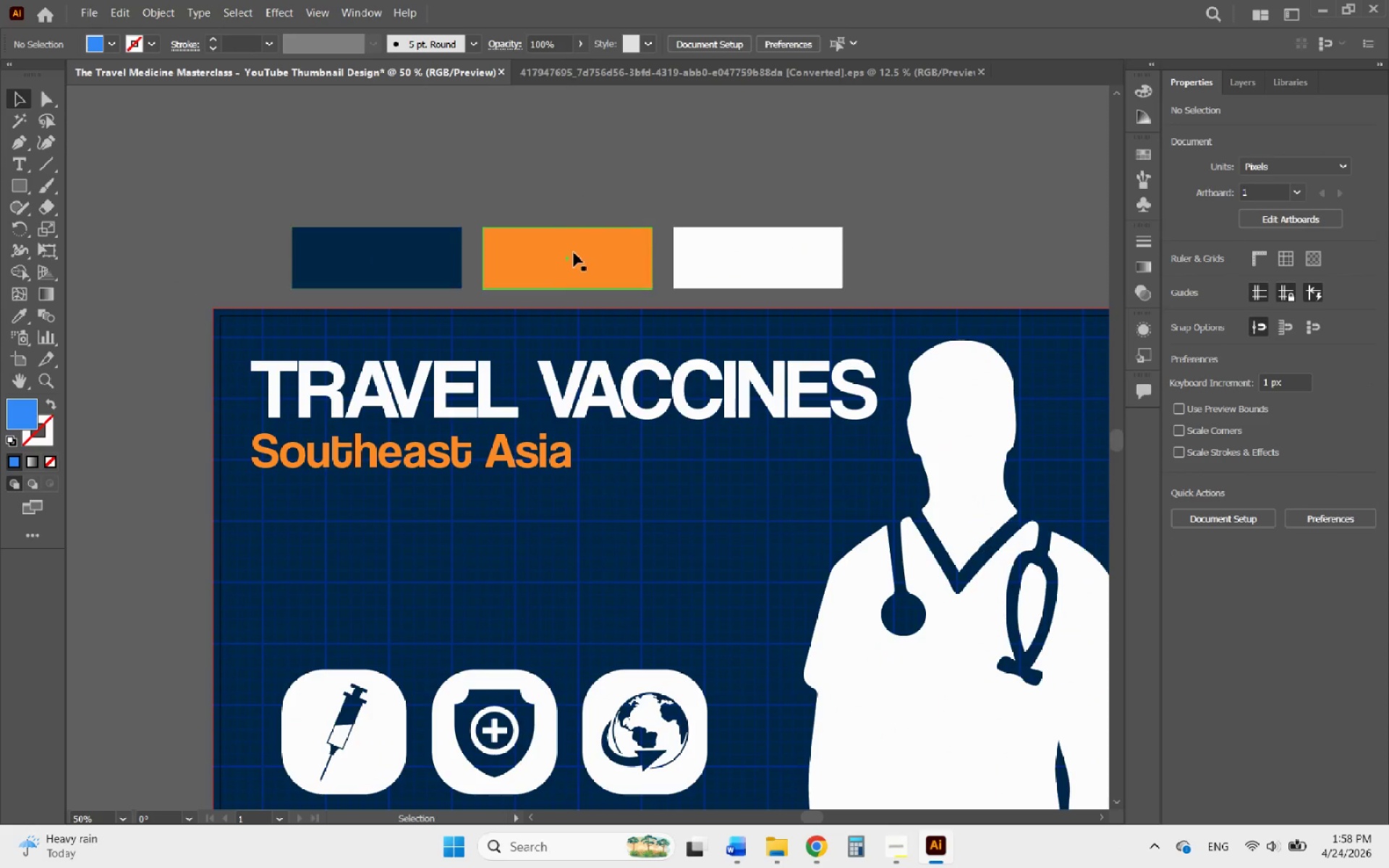 
hold_key(key=AltLeft, duration=1.39)
scroll: coordinate [564, 252], scroll_direction: down, amount: 2.0
 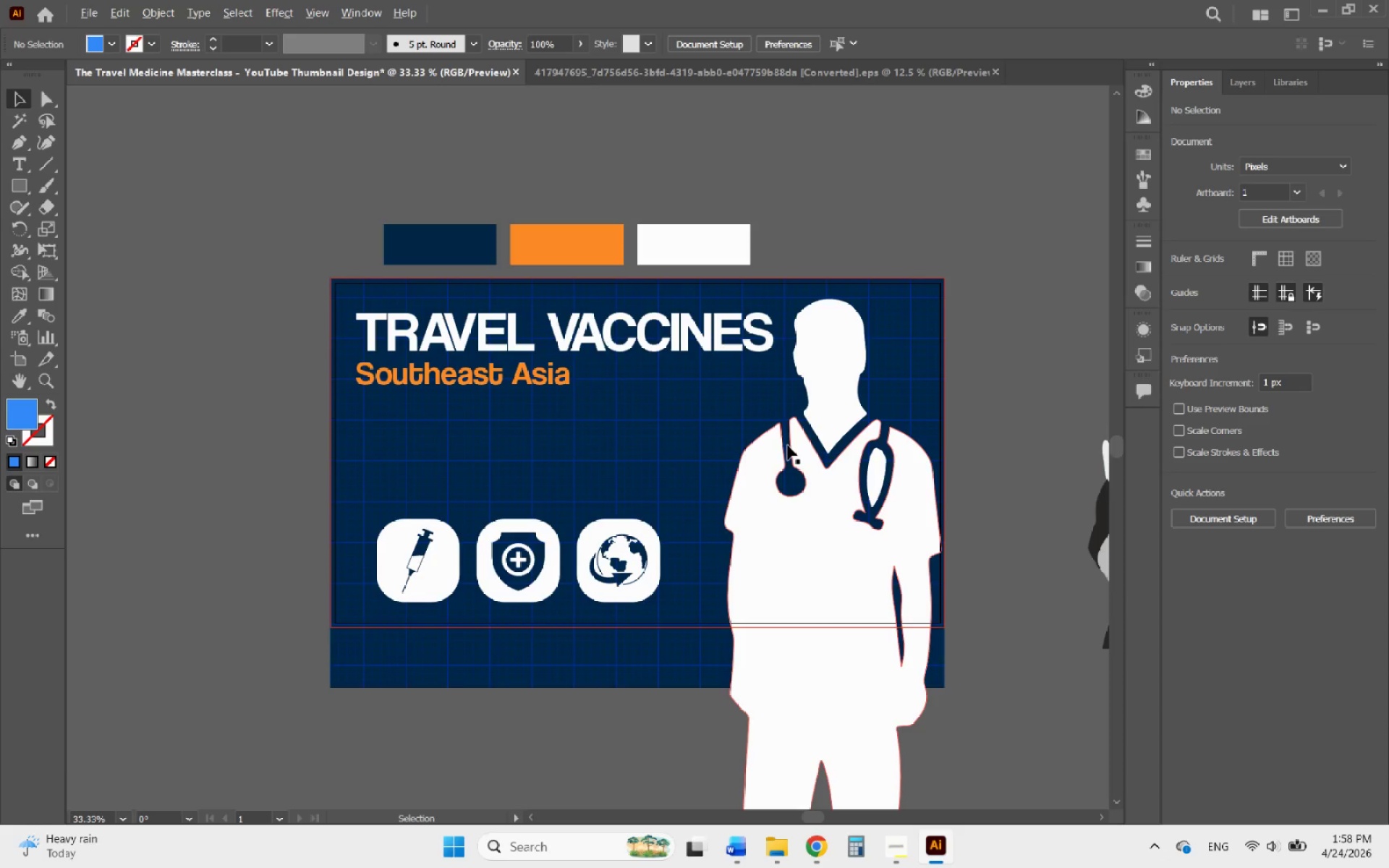 
hold_key(key=AltLeft, duration=1.69)
scroll: coordinate [487, 369], scroll_direction: up, amount: 1.0
 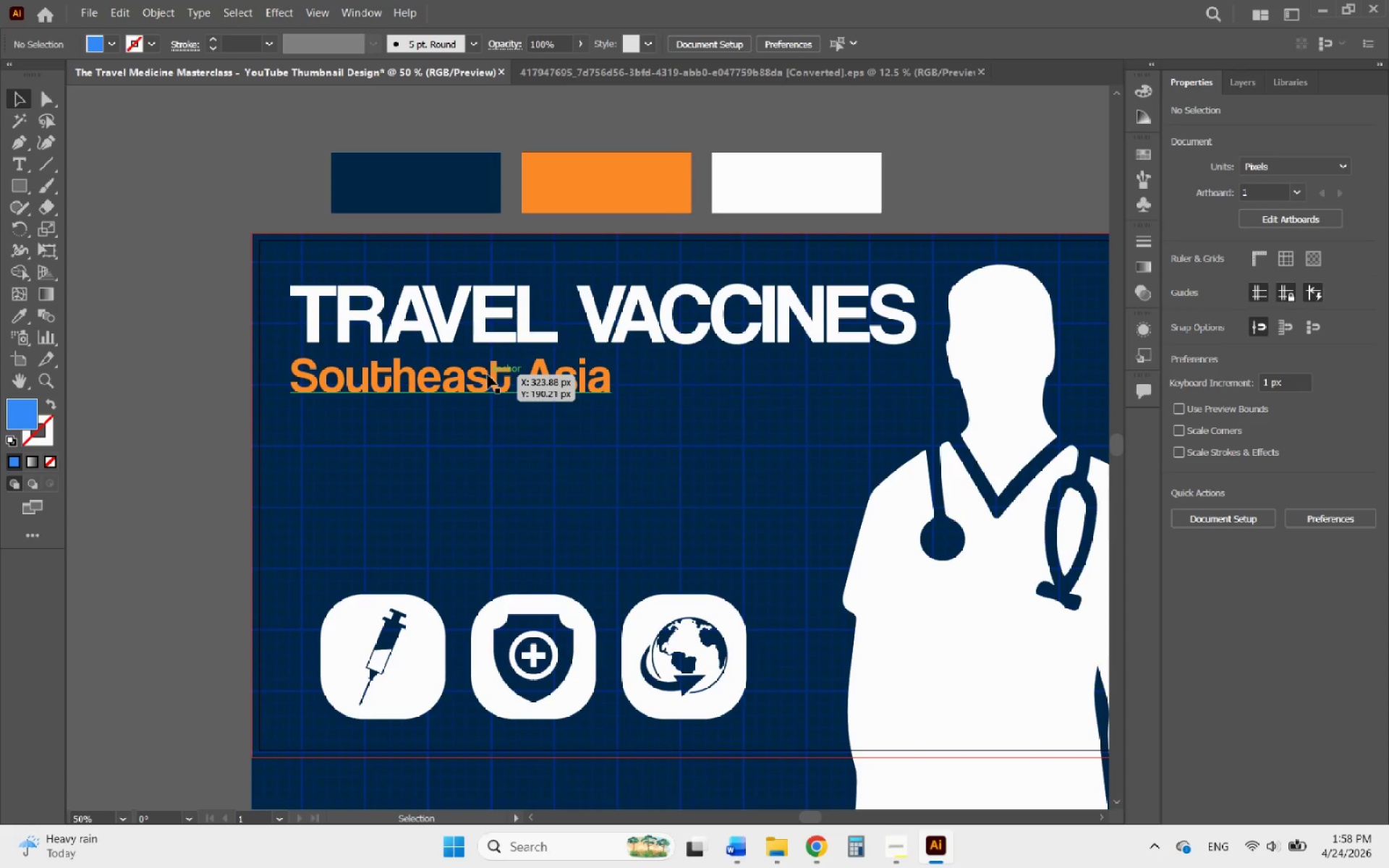 
left_click_drag(start_coordinate=[488, 375], to_coordinate=[492, 412])
 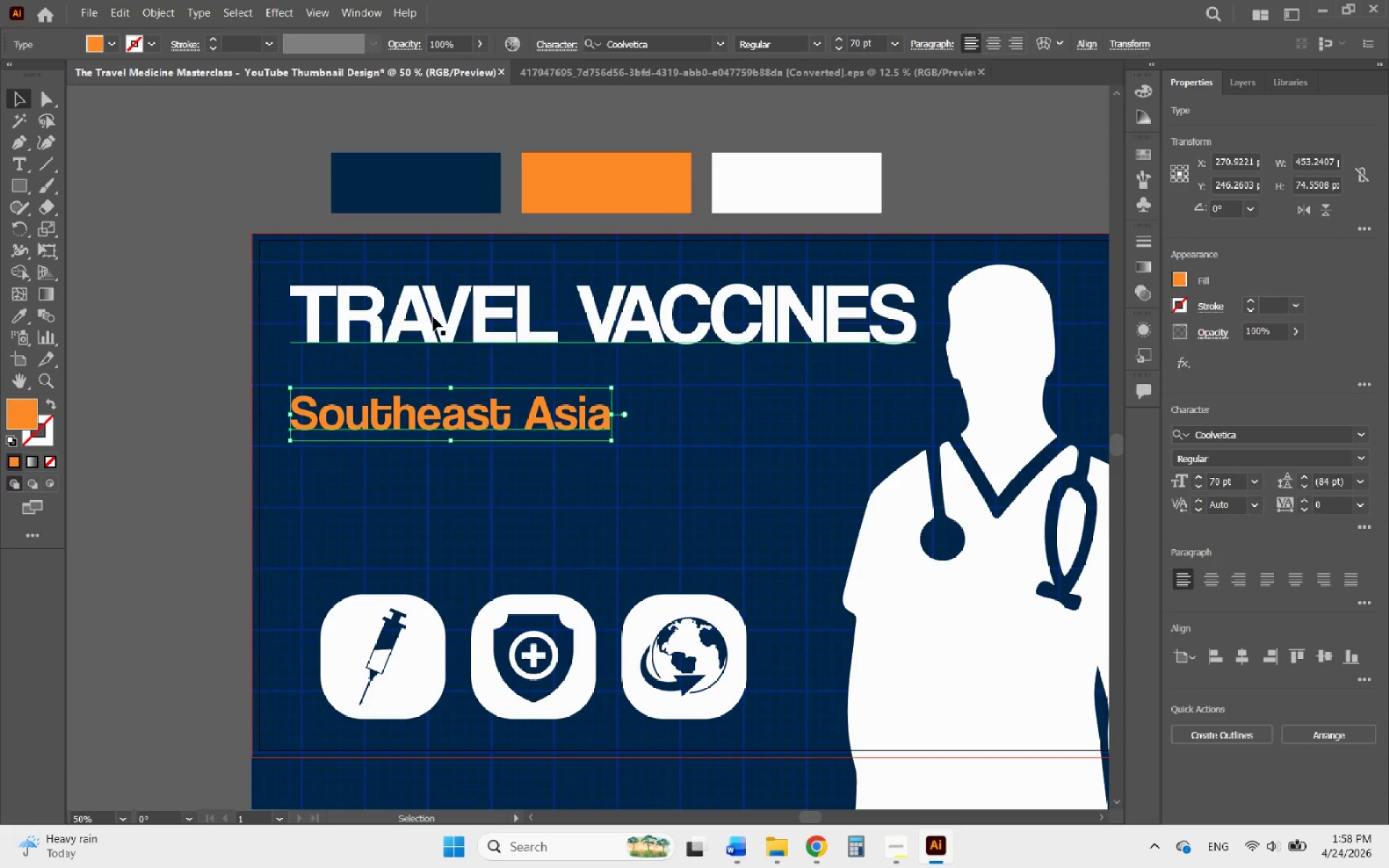 
hold_key(key=ShiftLeft, duration=0.86)
 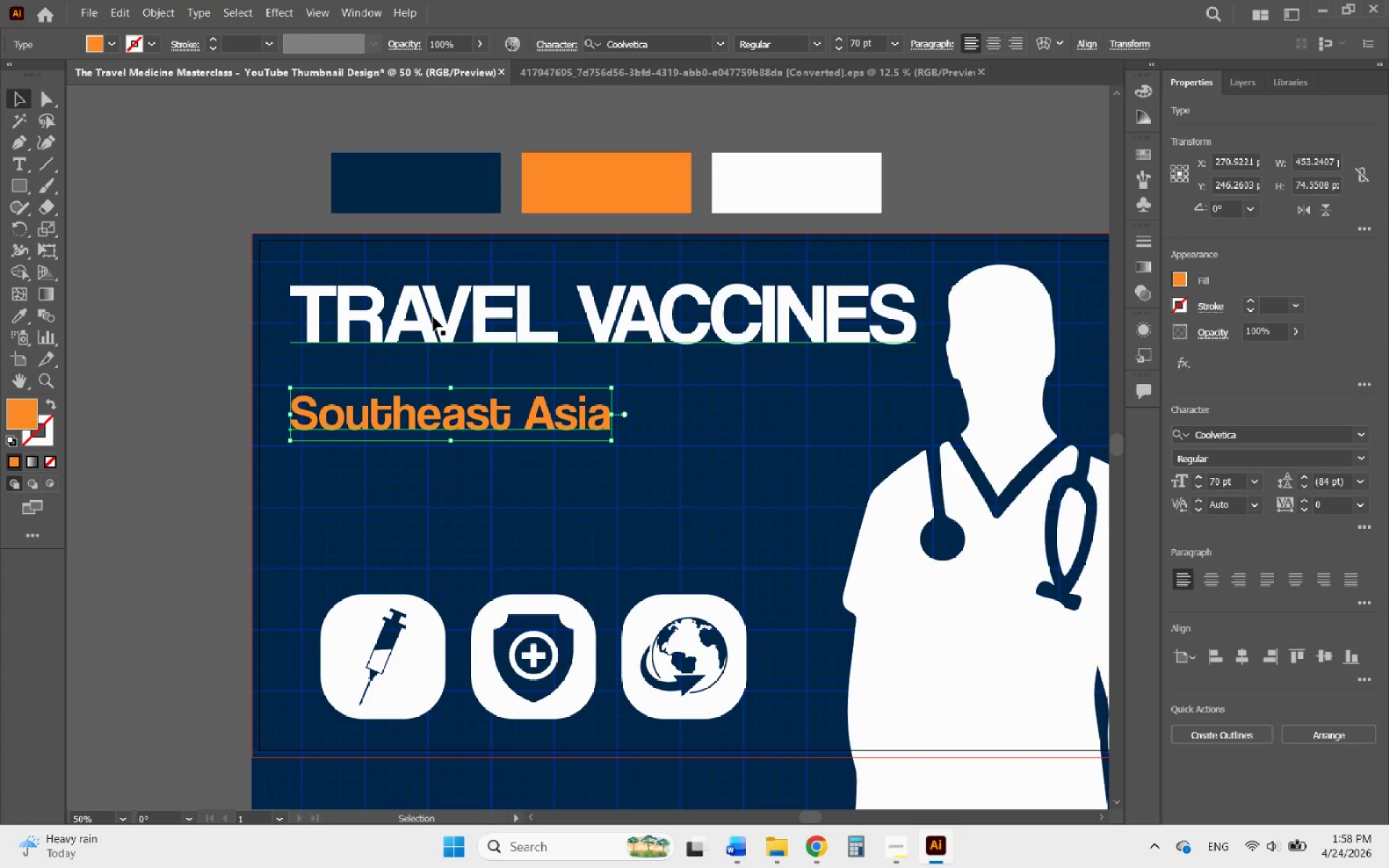 
key(Shift+ShiftLeft)
 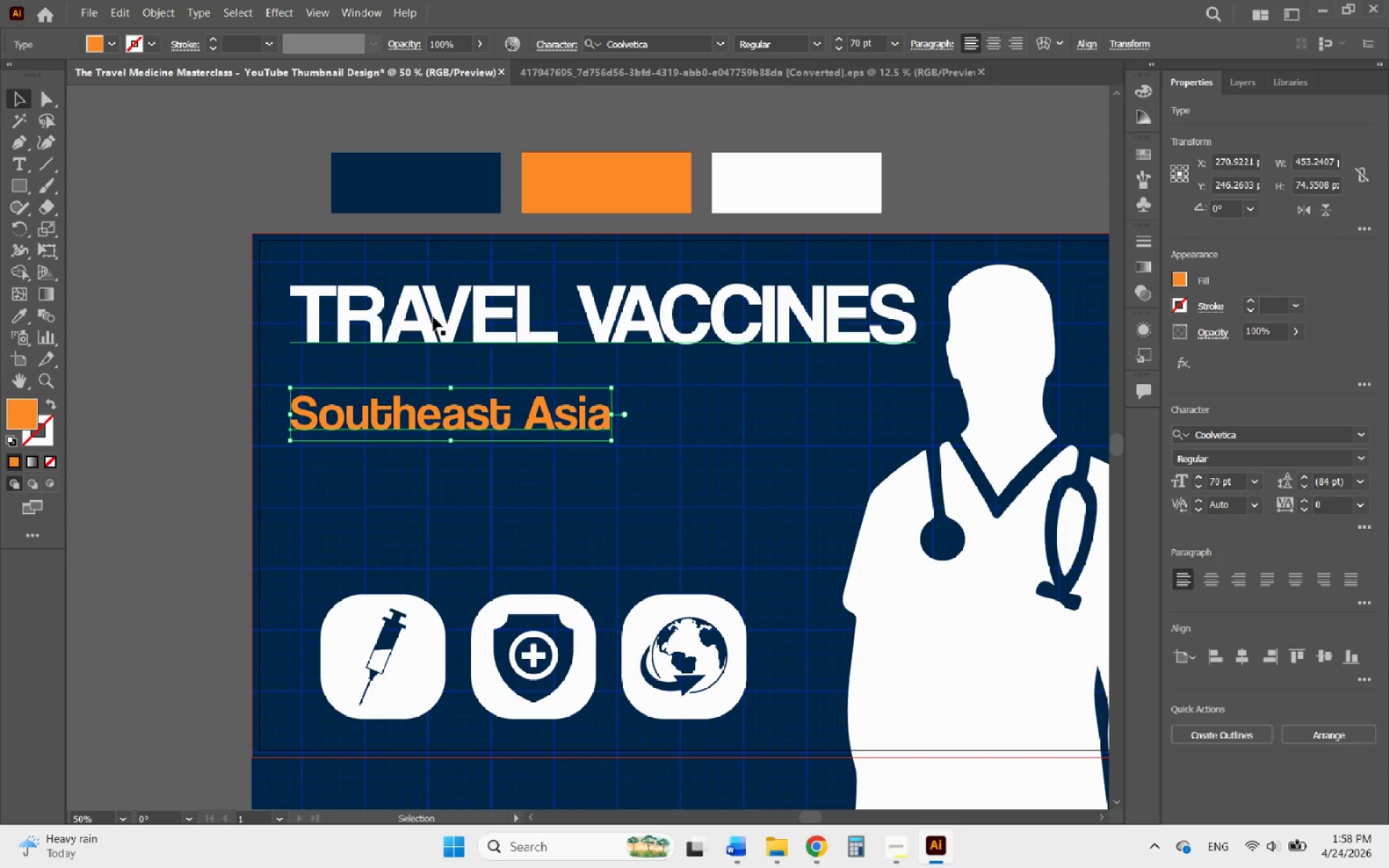 
left_click_drag(start_coordinate=[433, 317], to_coordinate=[432, 365])
 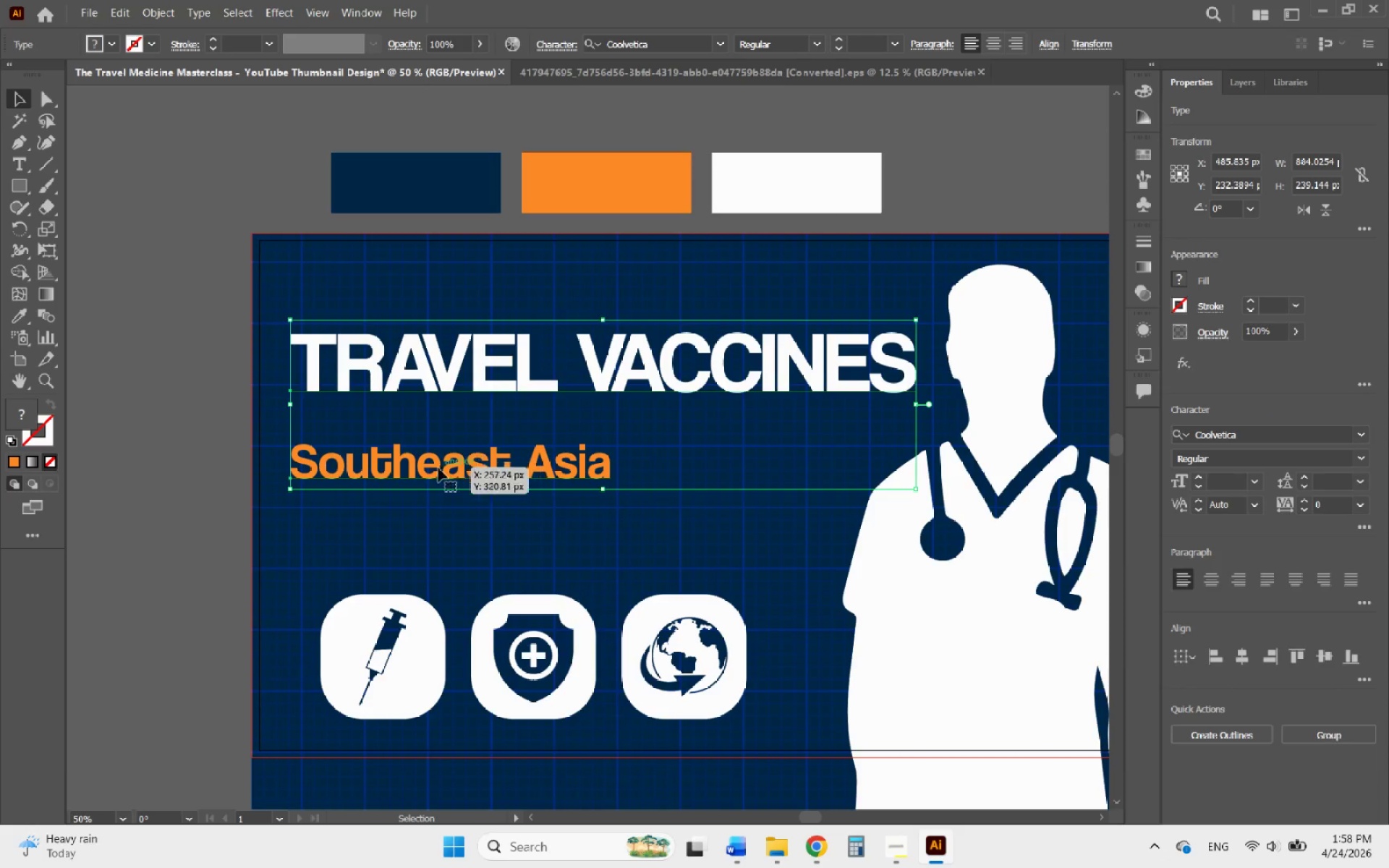 
hold_key(key=ShiftLeft, duration=1.33)
 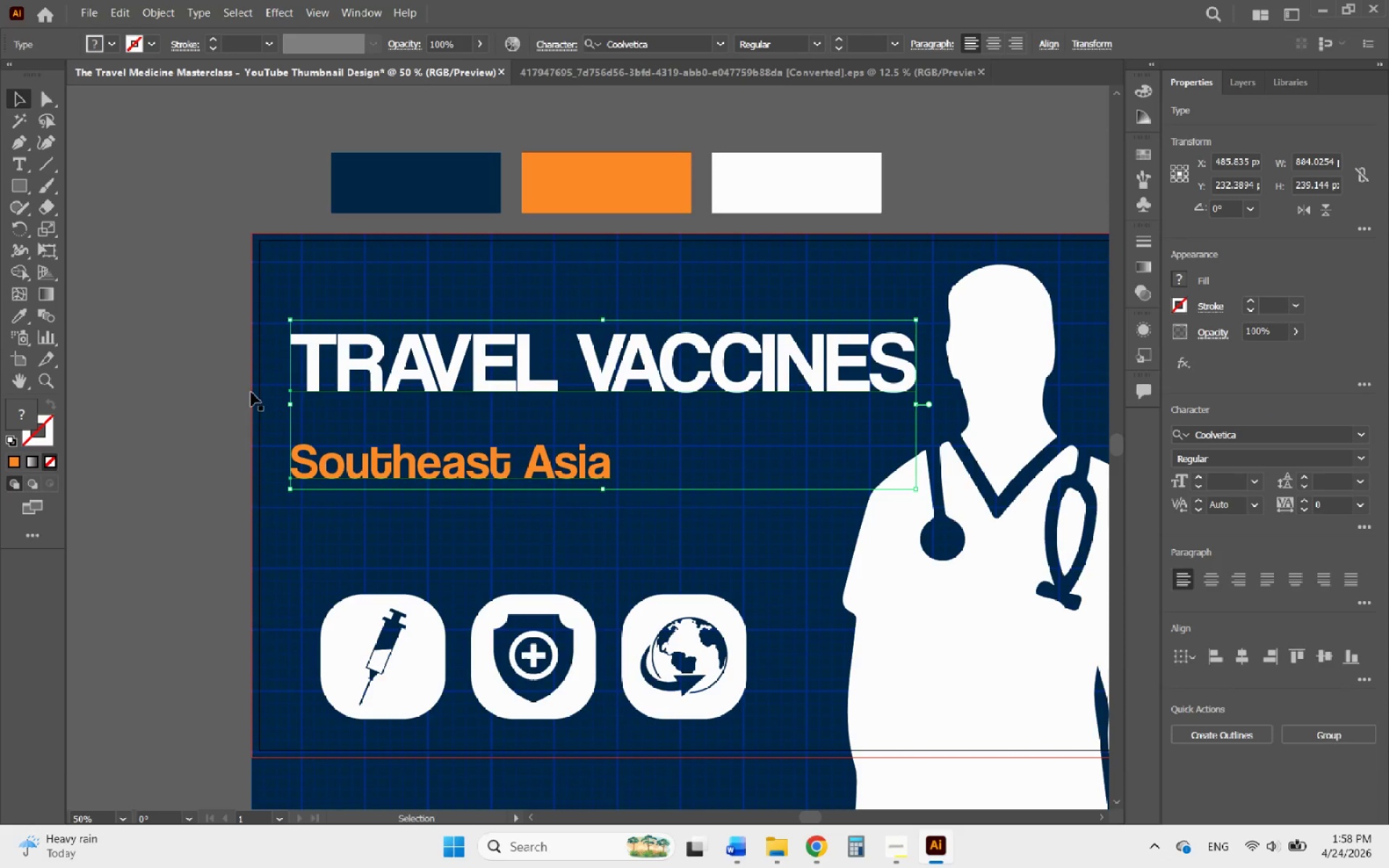 
left_click([228, 360])
 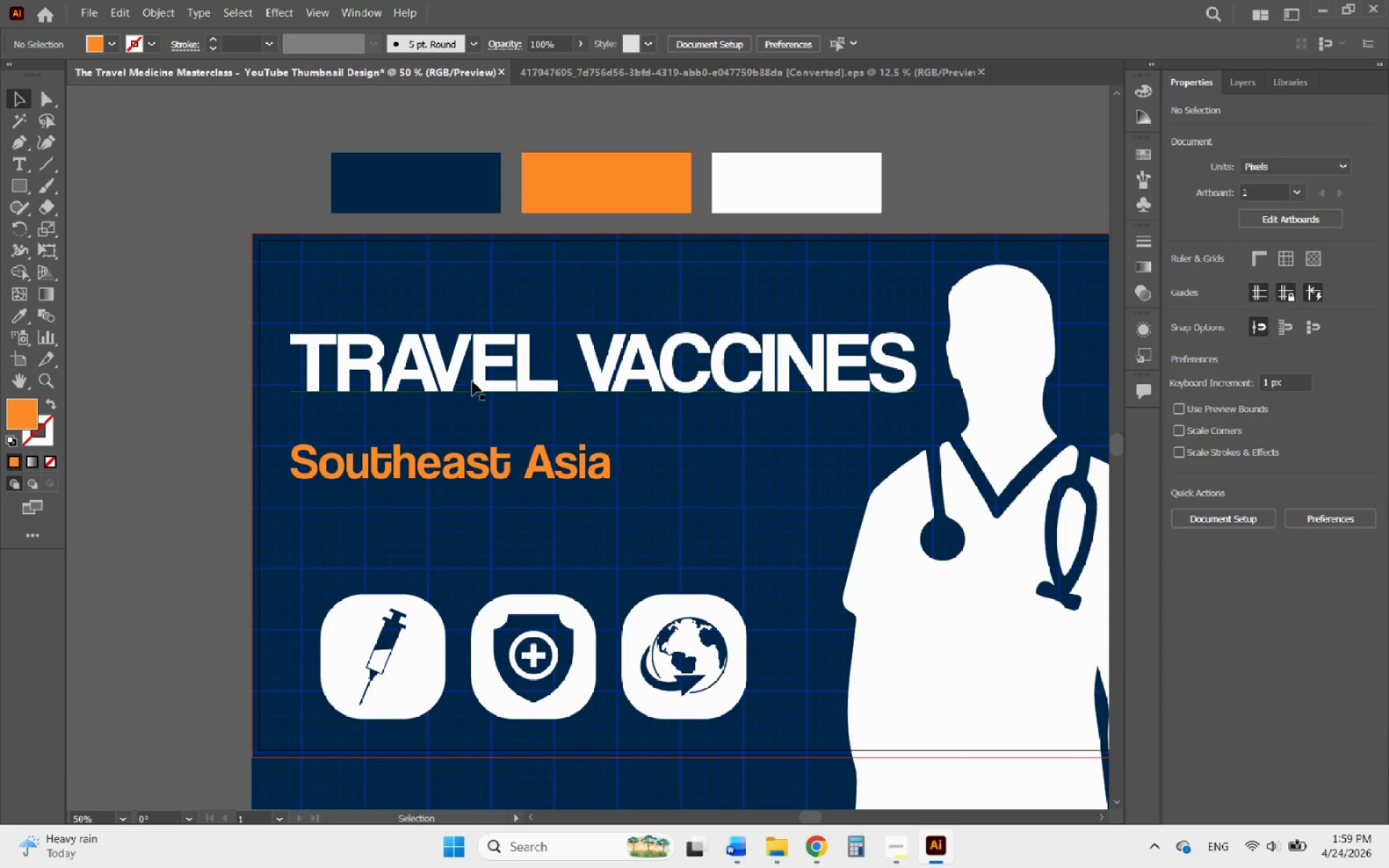 
hold_key(key=AltLeft, duration=1.06)
scroll: coordinate [685, 425], scroll_direction: down, amount: 1.0
 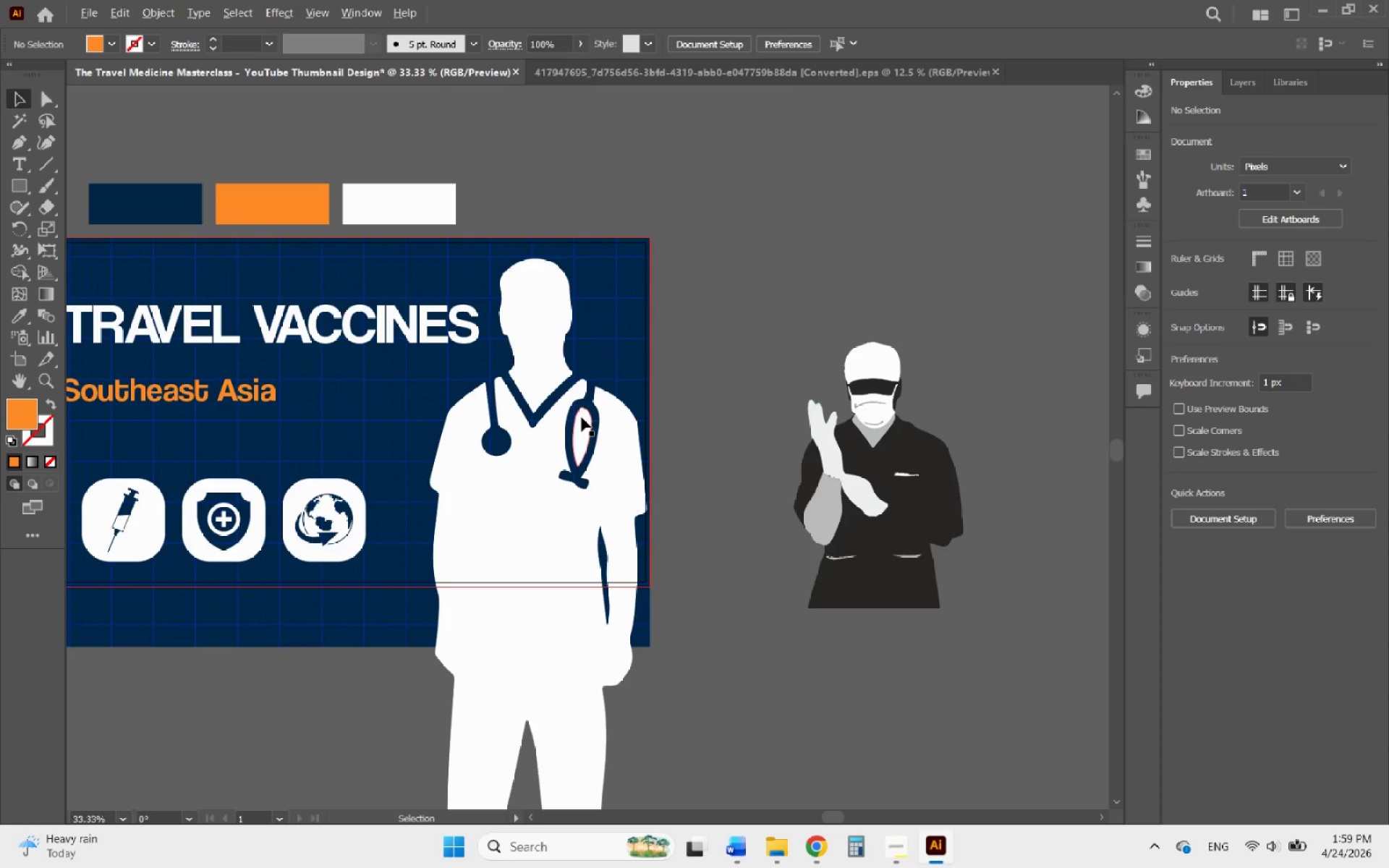 
left_click([576, 417])
 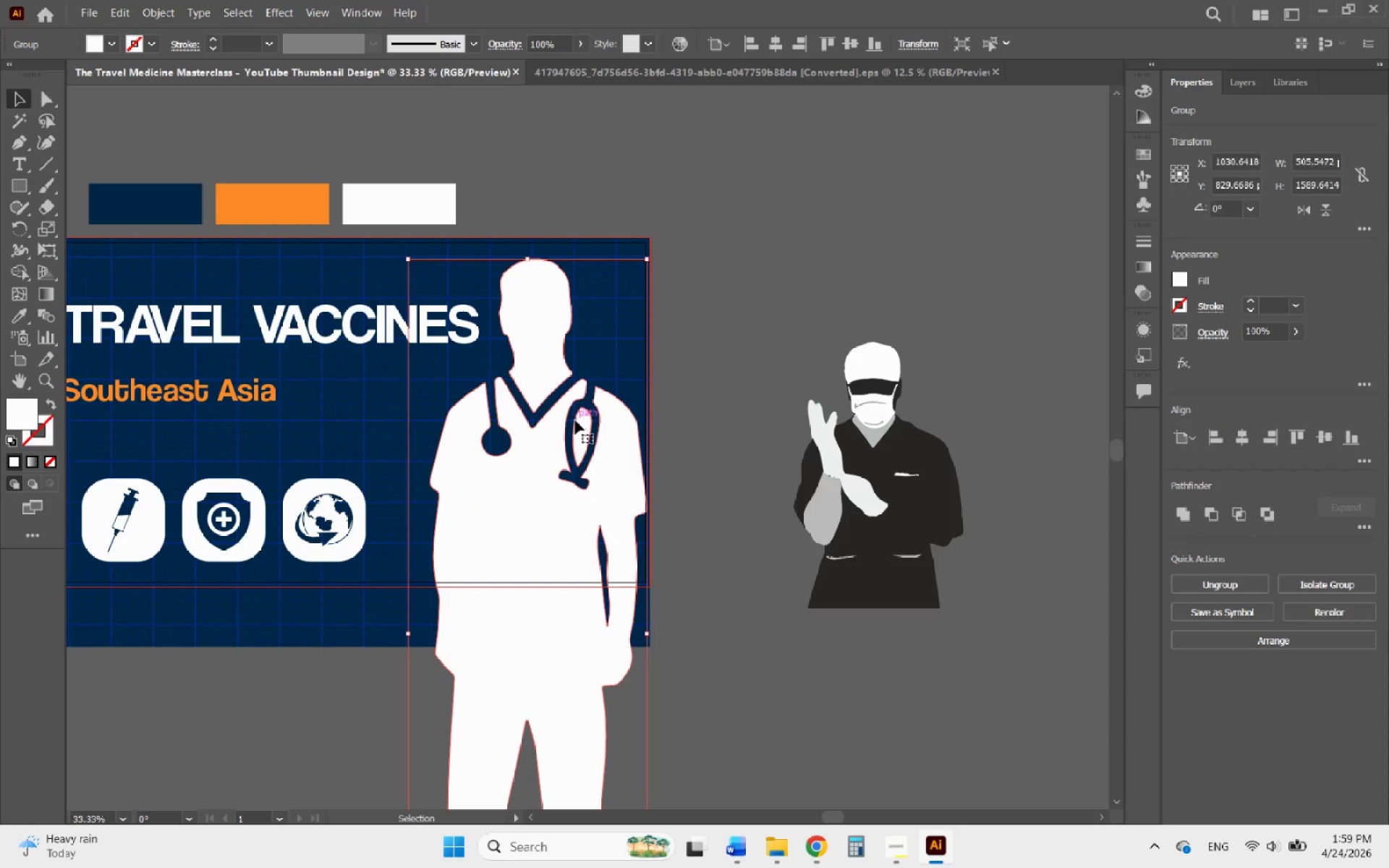 
hold_key(key=ShiftLeft, duration=2.59)
left_click_drag(start_coordinate=[407, 635], to_coordinate=[439, 631])
 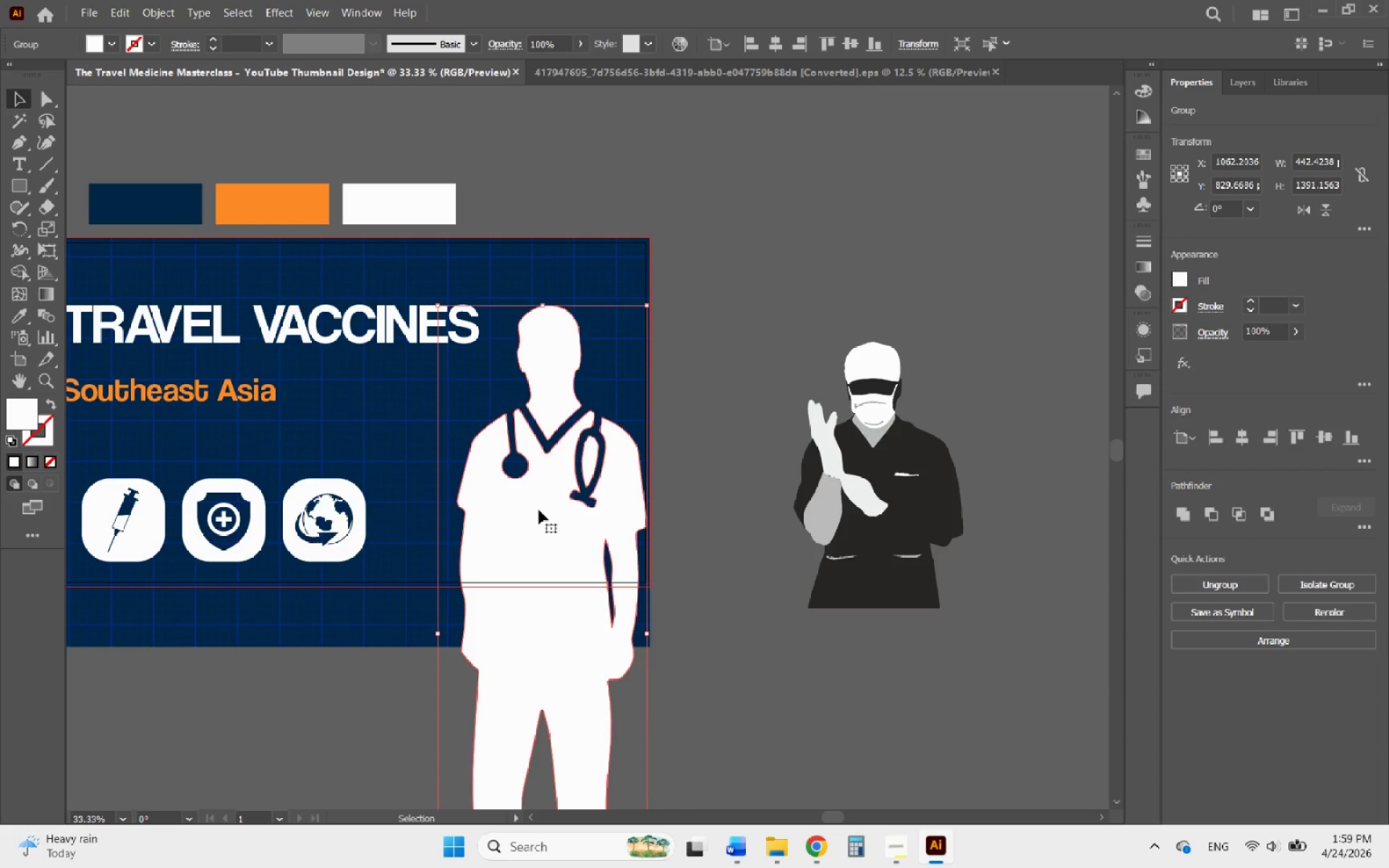 
left_click_drag(start_coordinate=[540, 509], to_coordinate=[540, 472])
 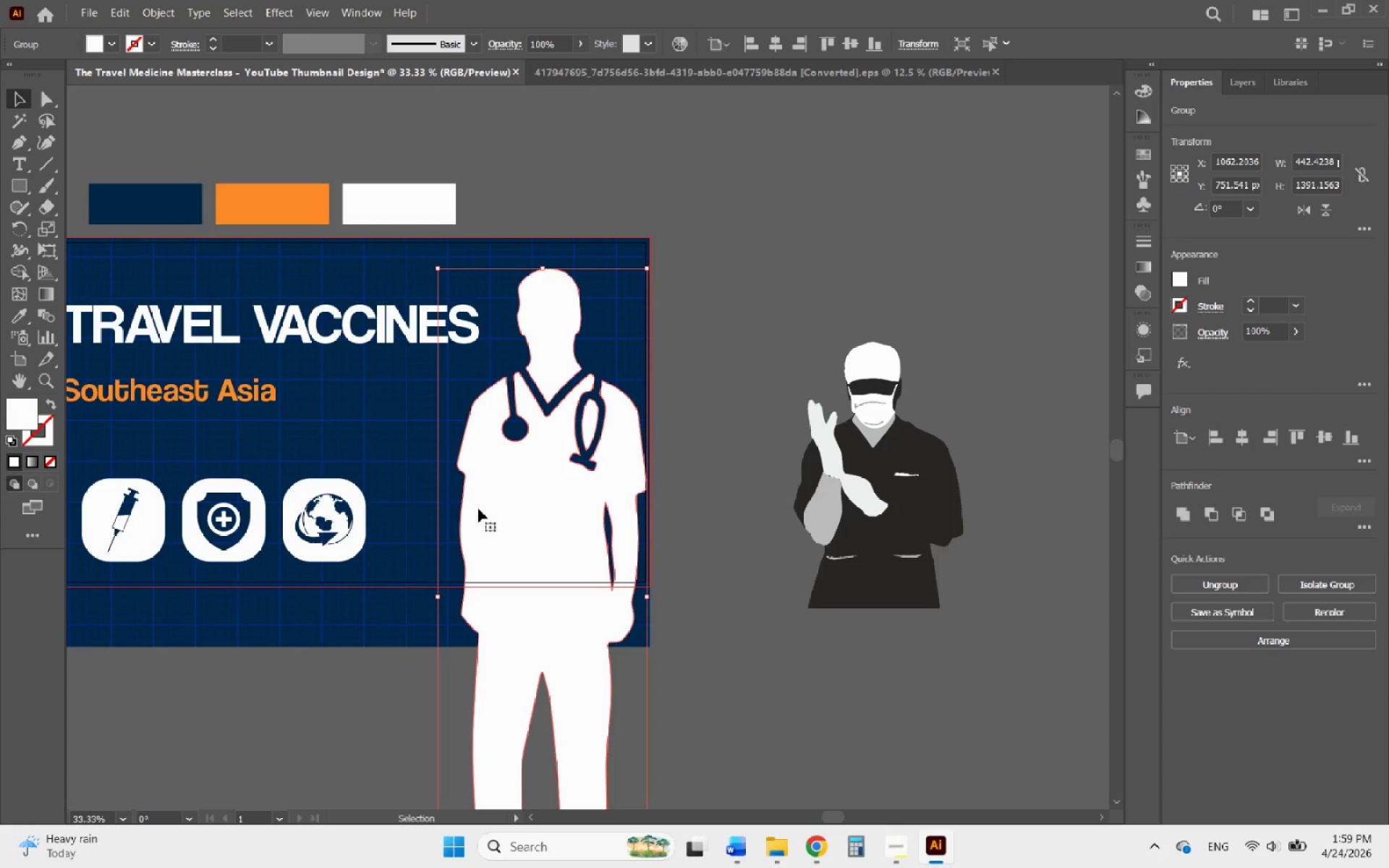 
hold_key(key=ShiftLeft, duration=1.36)
left_click_drag(start_coordinate=[438, 597], to_coordinate=[446, 597])
 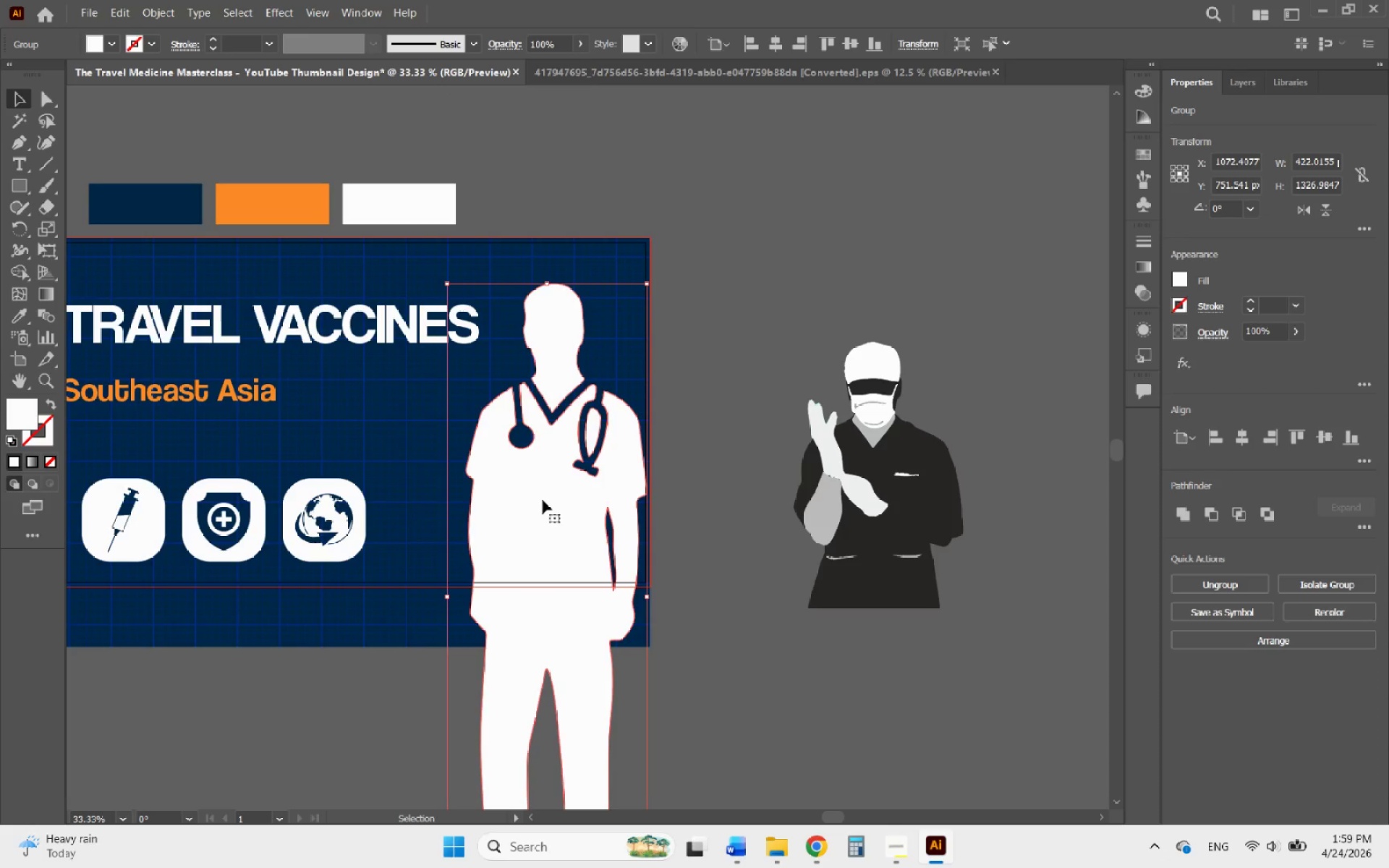 
left_click_drag(start_coordinate=[543, 497], to_coordinate=[543, 475])
 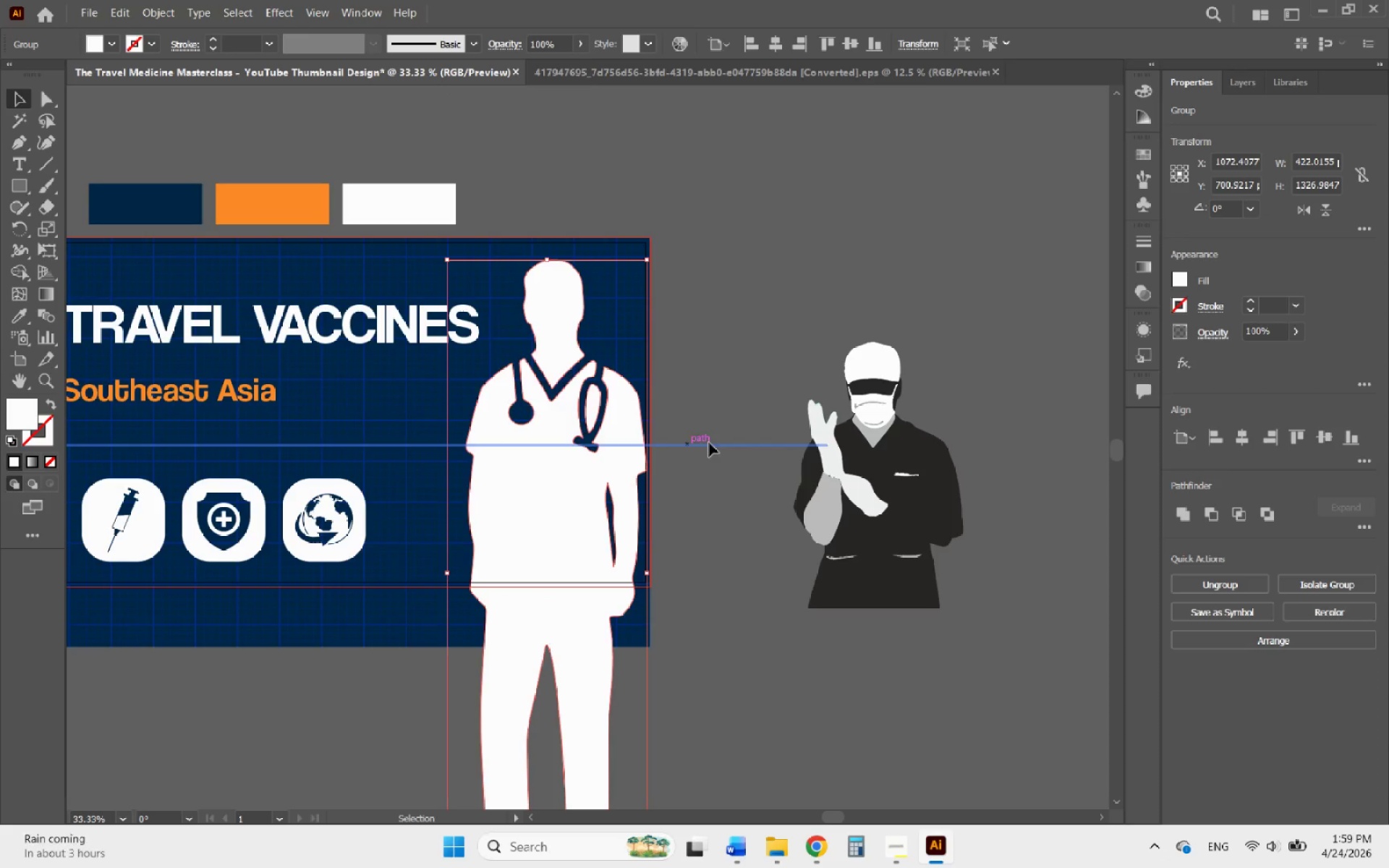 
hold_key(key=AltLeft, duration=1.53)
scroll: coordinate [835, 475], scroll_direction: down, amount: 2.0
 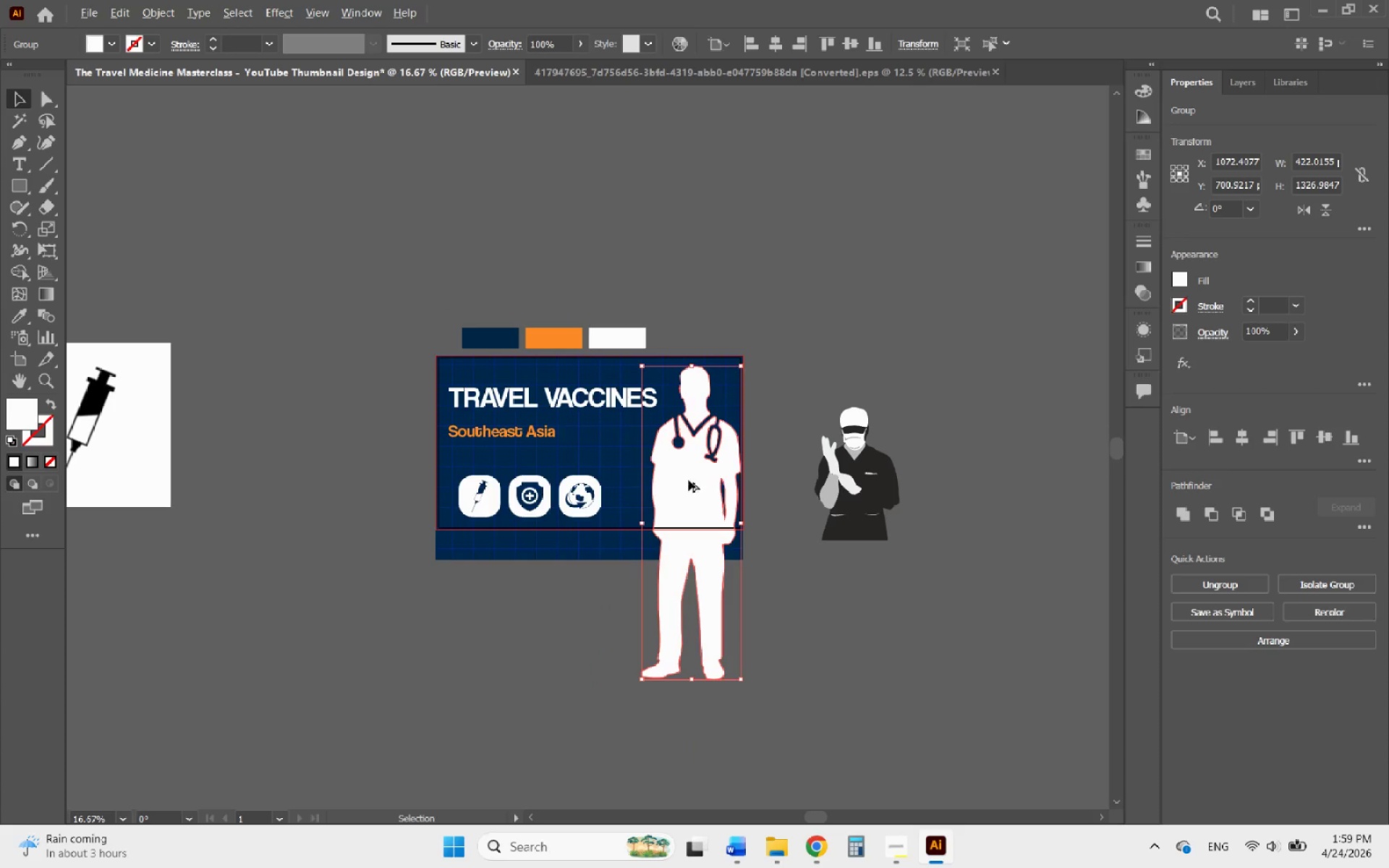 
scroll: coordinate [433, 401], scroll_direction: up, amount: 2.0
 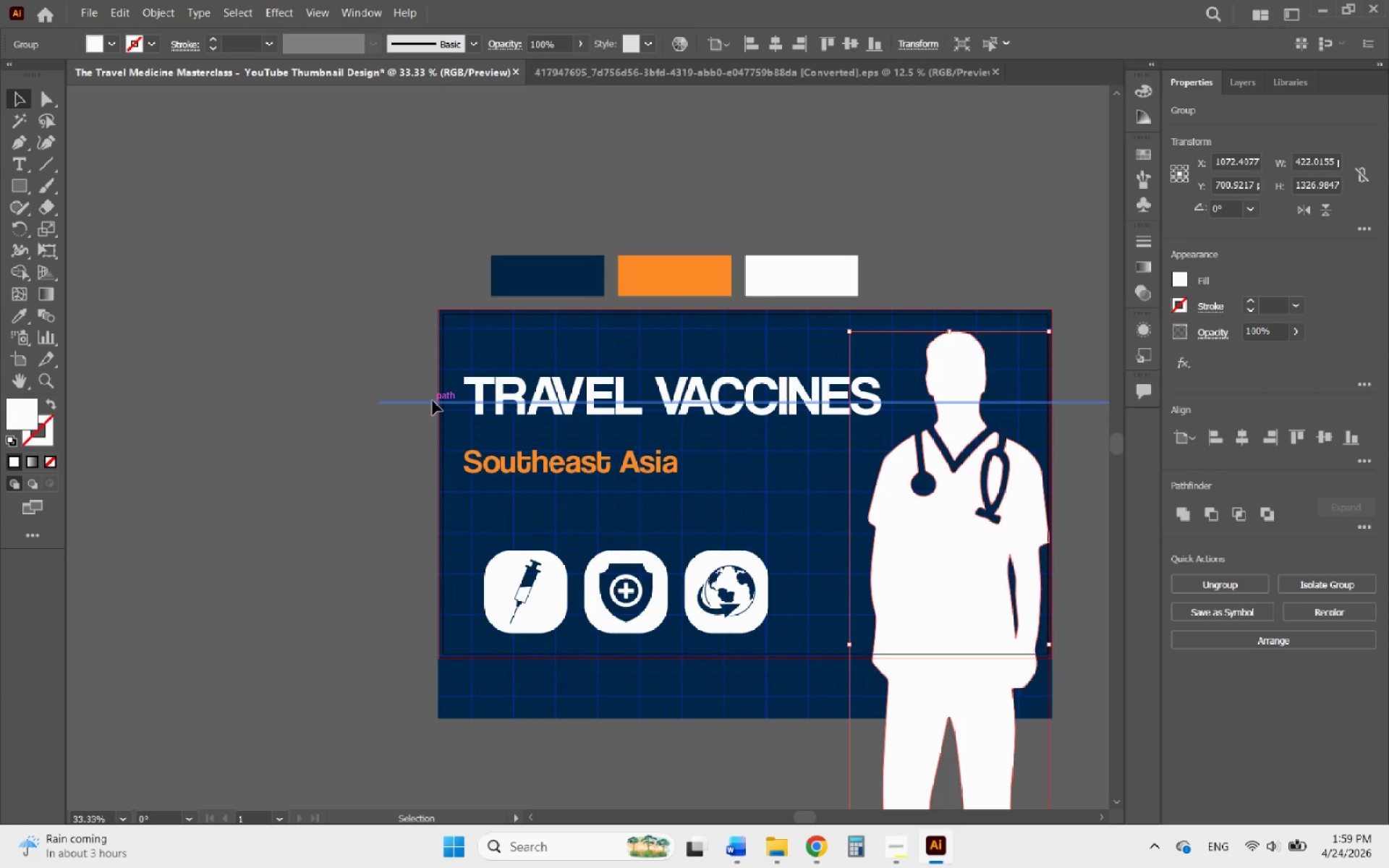 
key(ArrowLeft)
 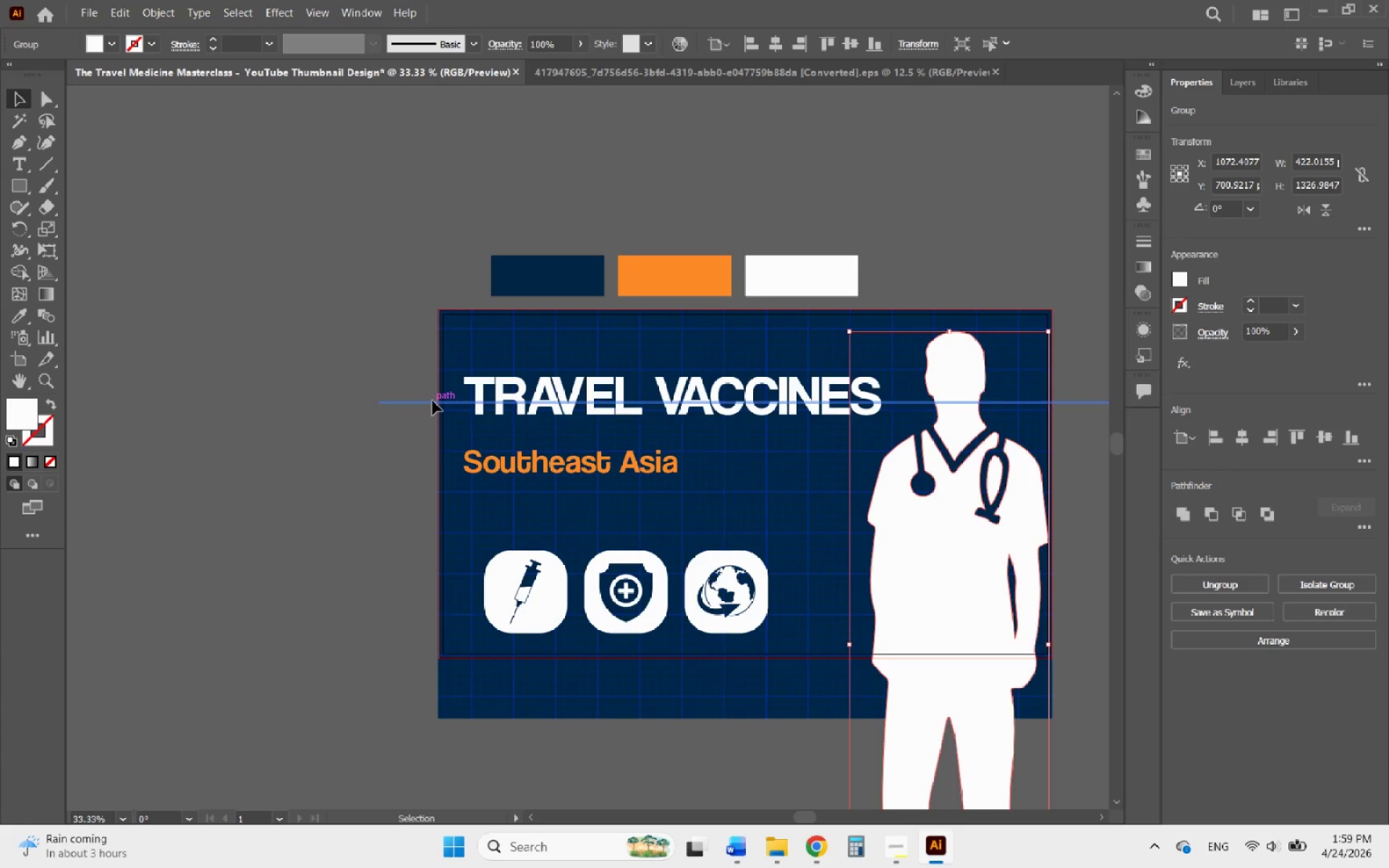 
key(ArrowLeft)
 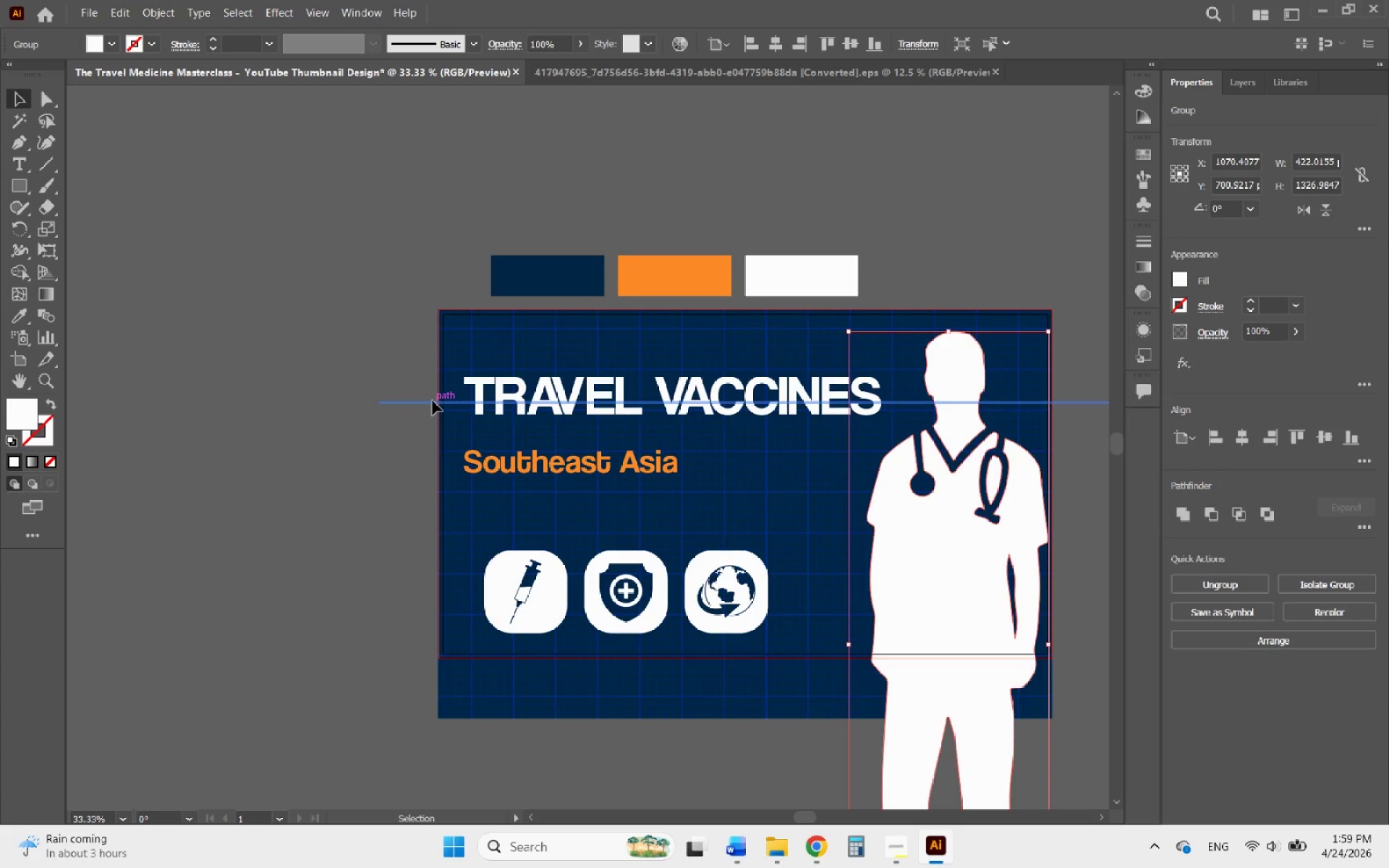 
key(ArrowLeft)
 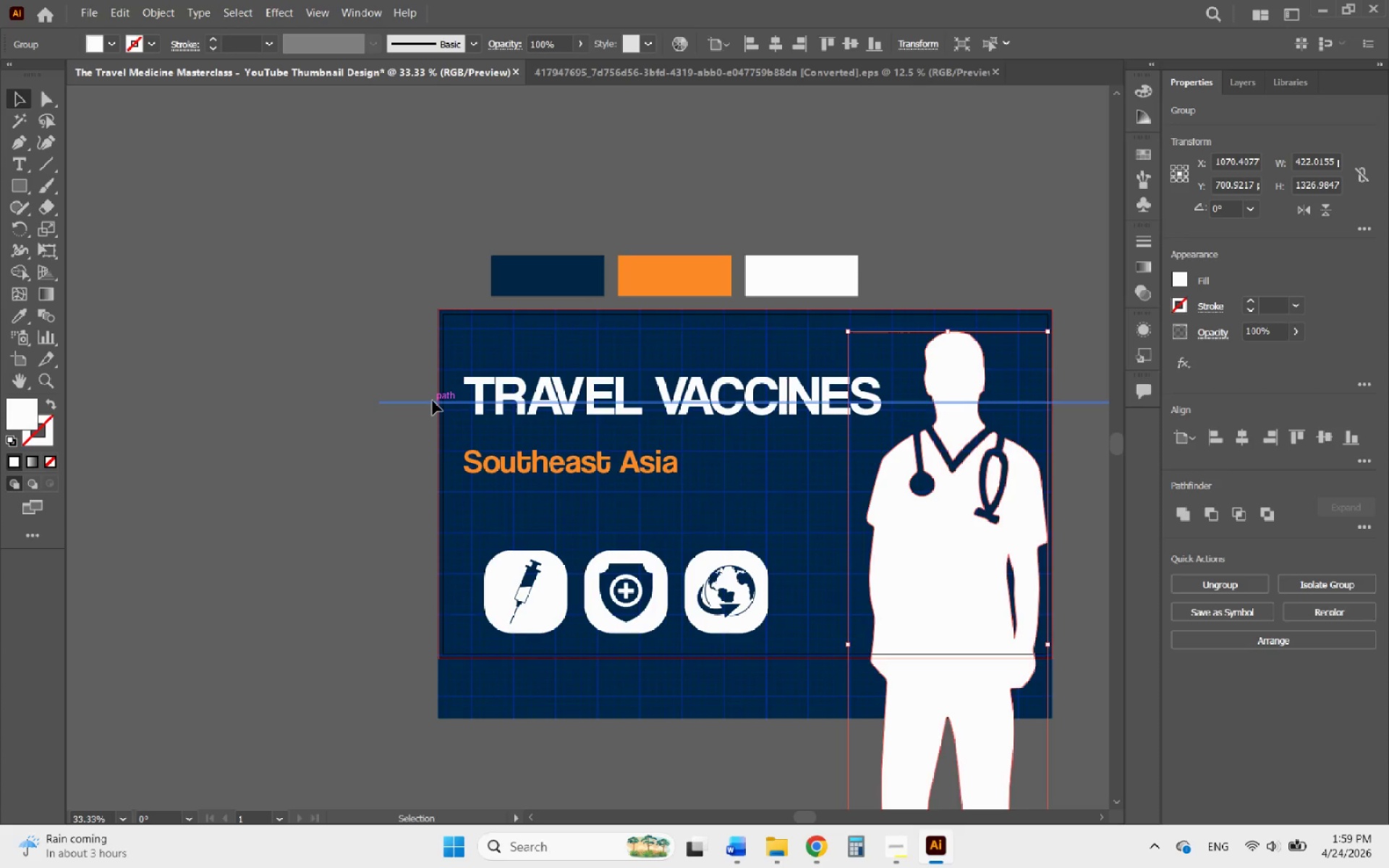 
key(ArrowLeft)
 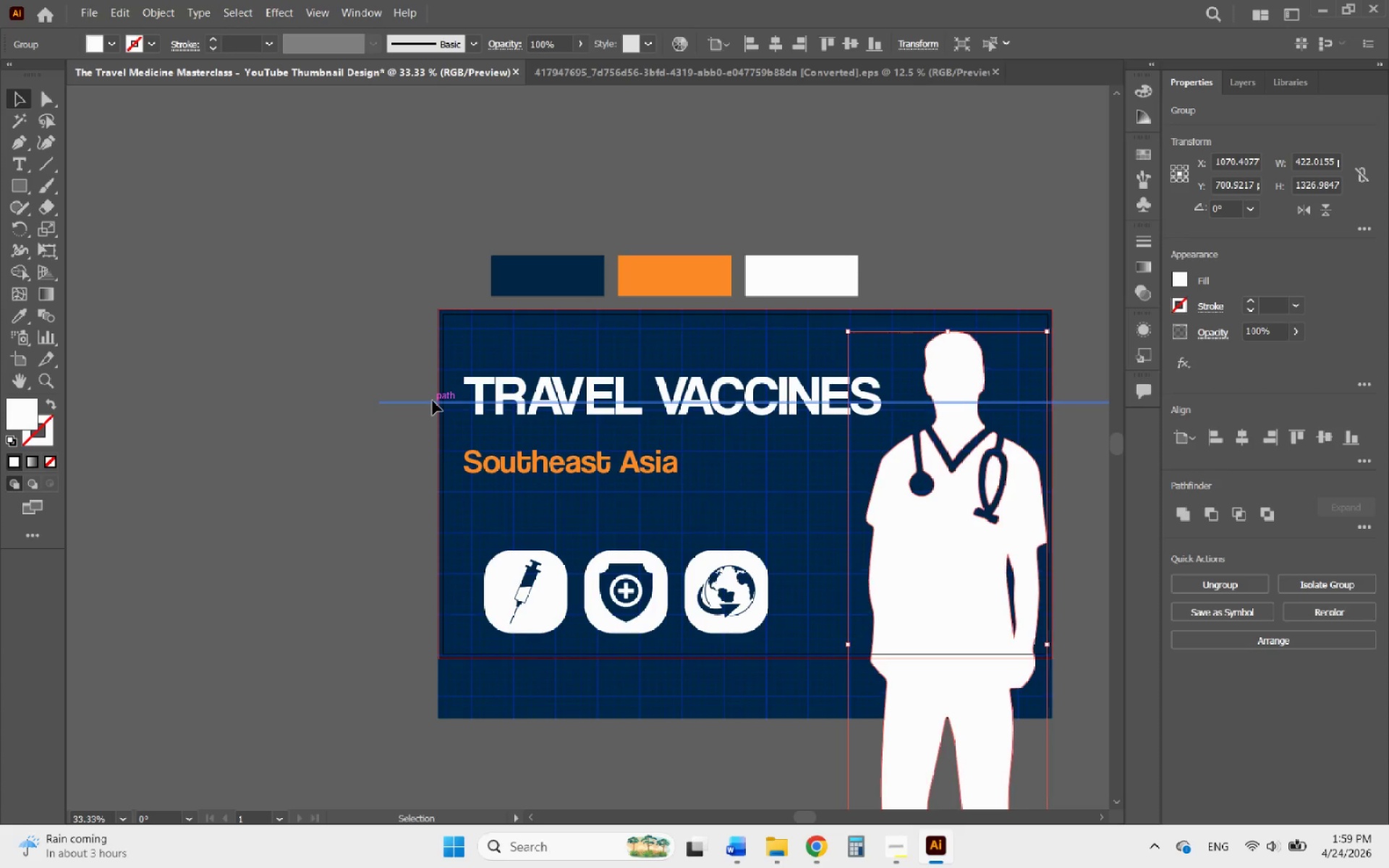 
key(Alt+AltLeft)
 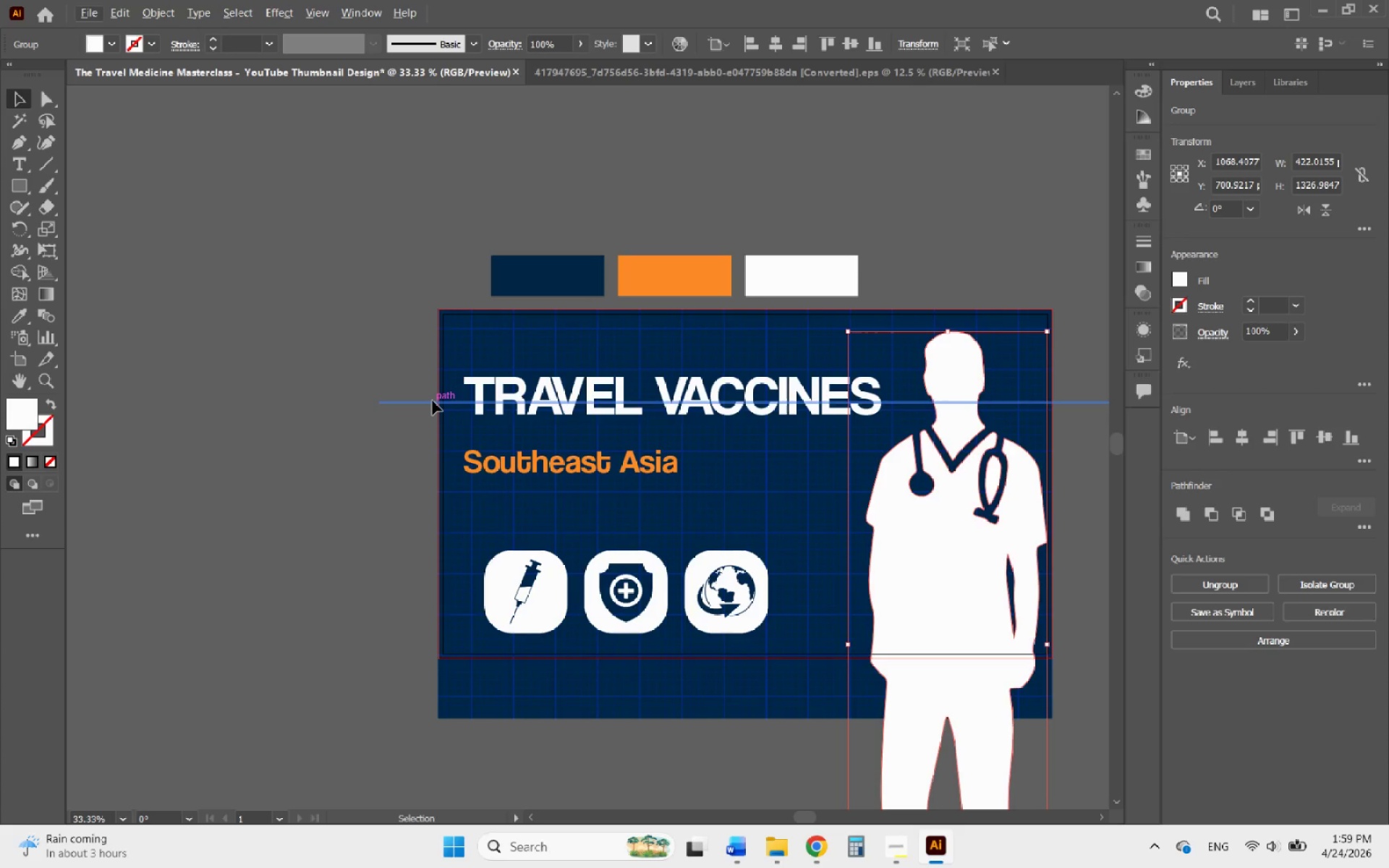 
hold_key(key=AltLeft, duration=0.61)
 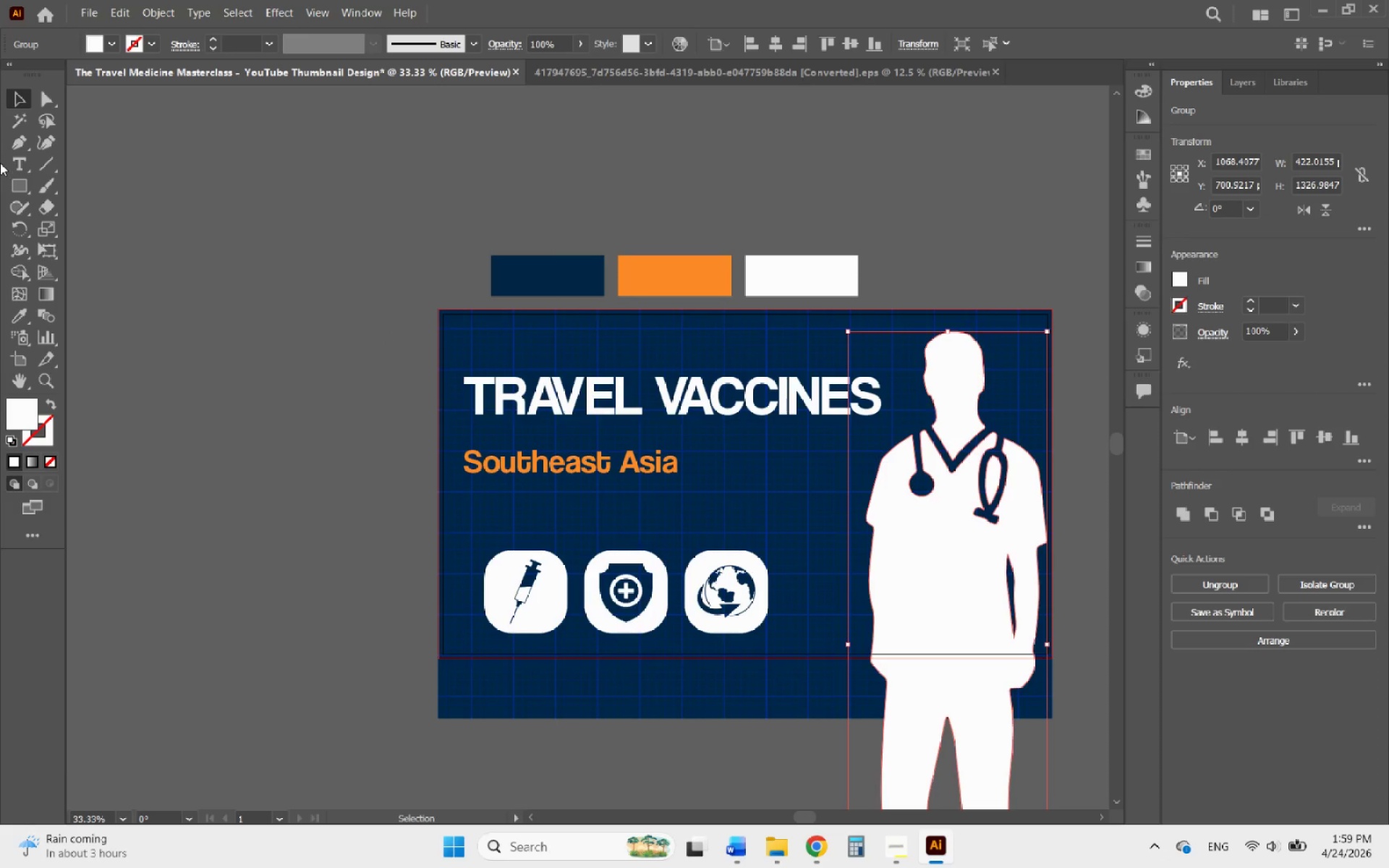 
left_click([21, 187])
 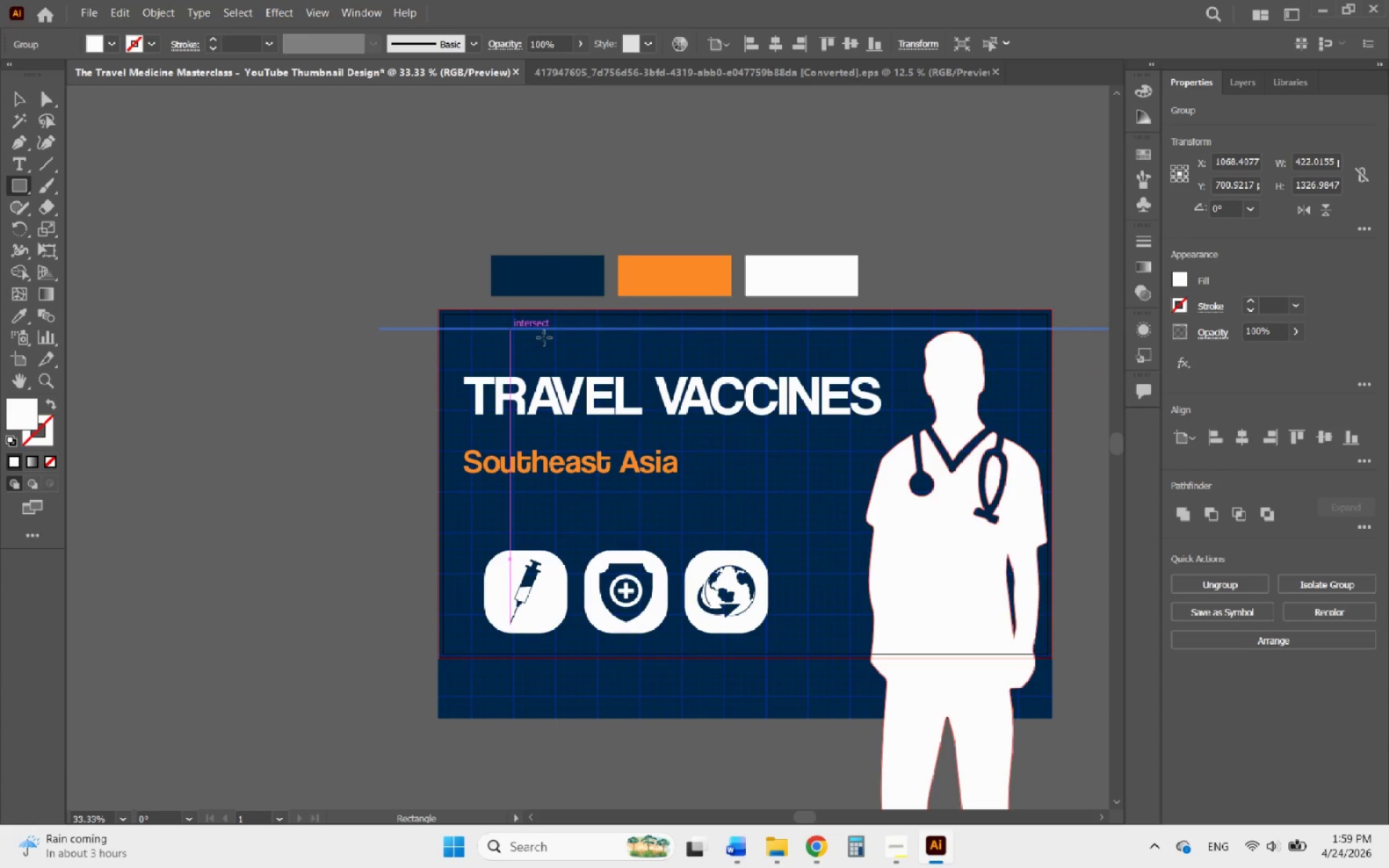 
hold_key(key=AltLeft, duration=0.94)
scroll: coordinate [353, 356], scroll_direction: up, amount: 1.0
 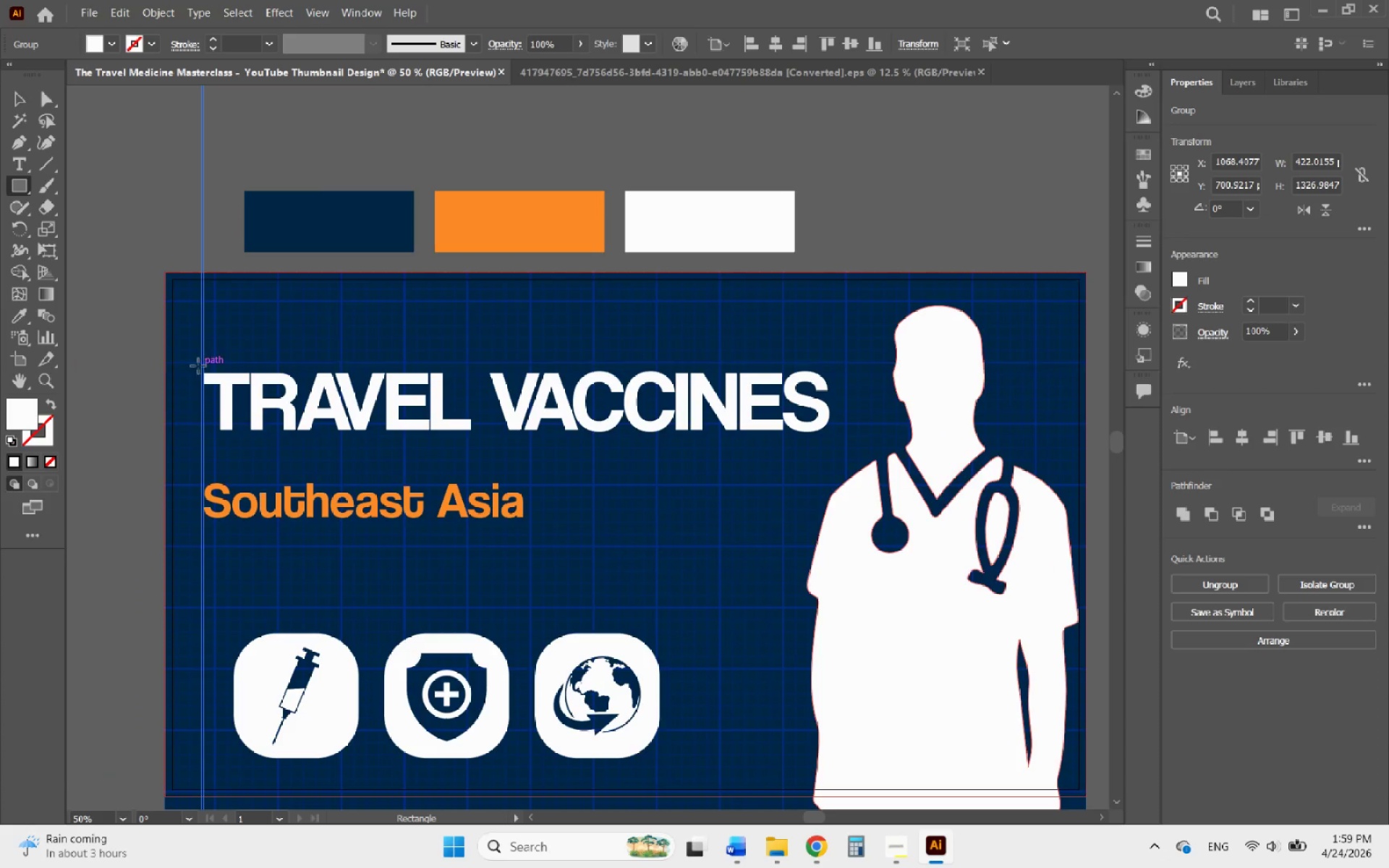 
left_click_drag(start_coordinate=[198, 366], to_coordinate=[837, 439])
 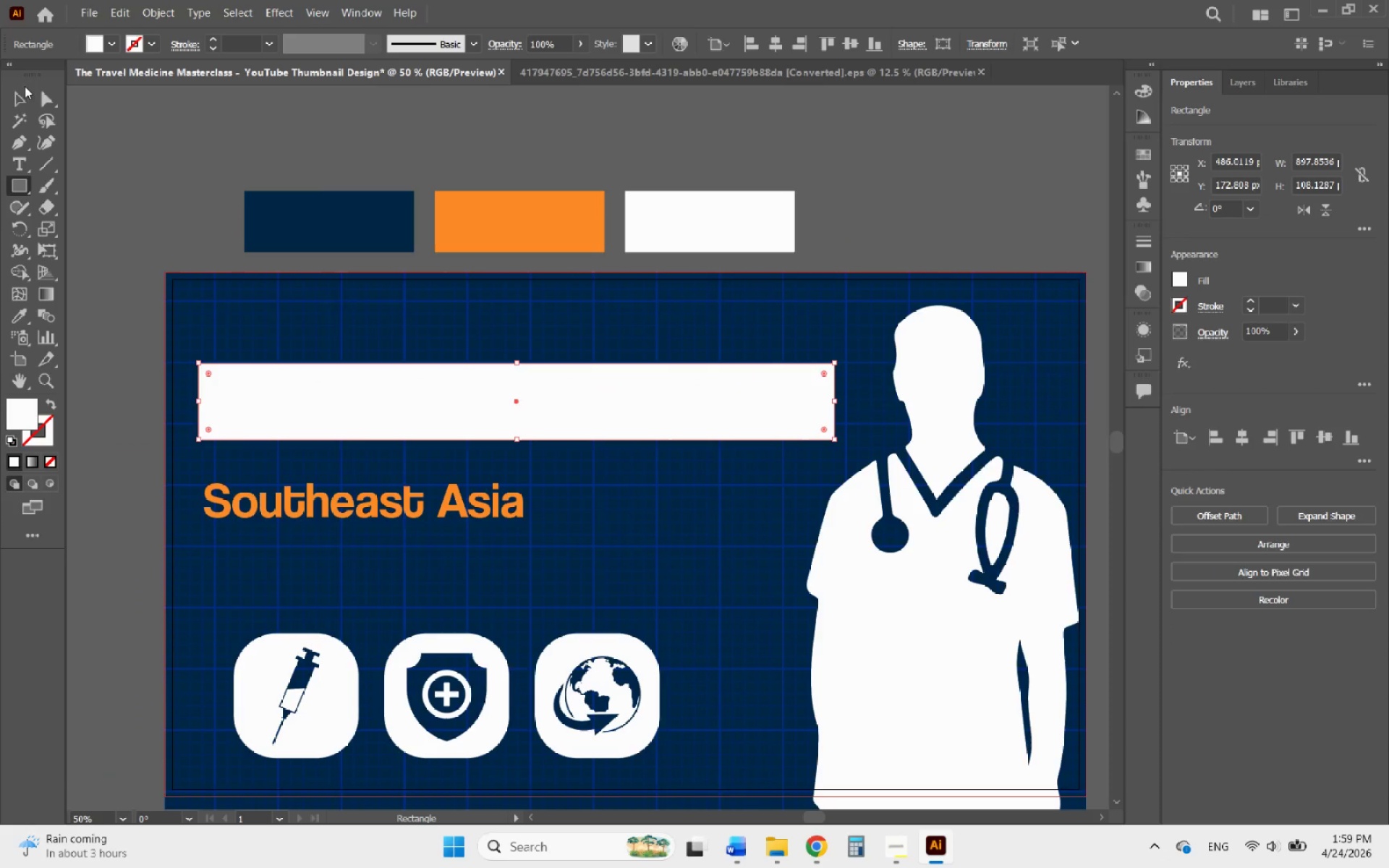 
left_click([16, 96])
 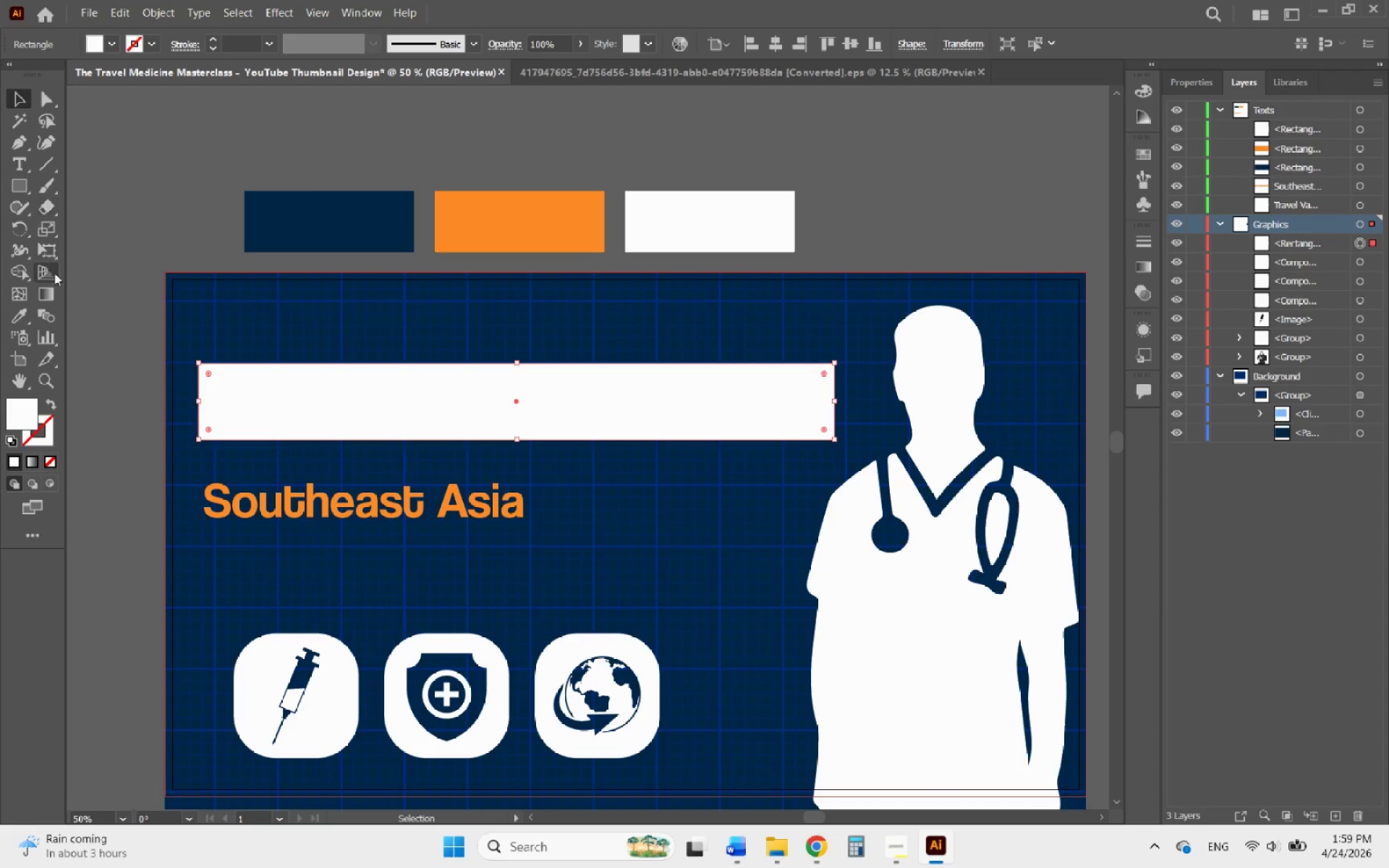 
wait(7.22)
 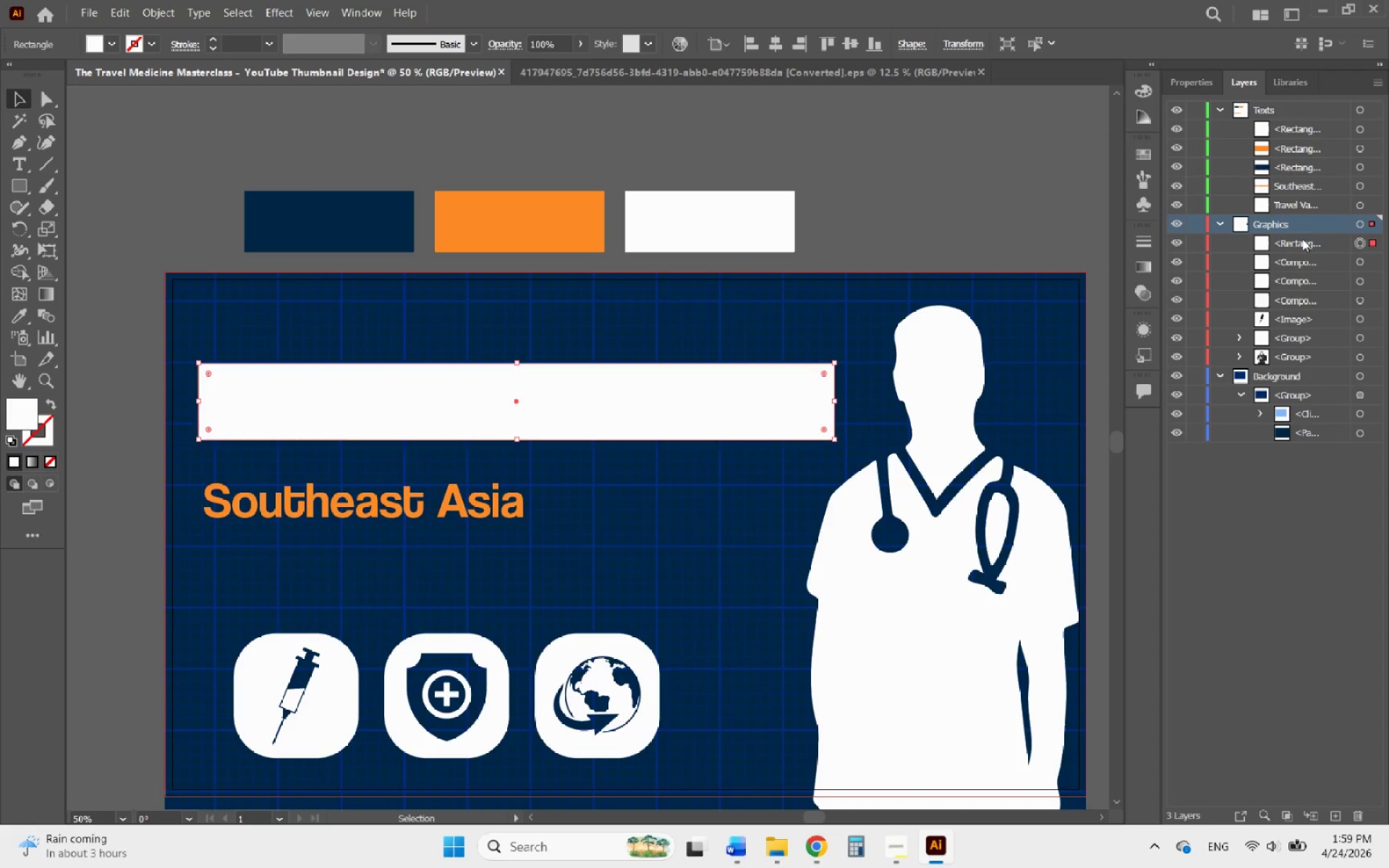 
left_click([503, 216])
 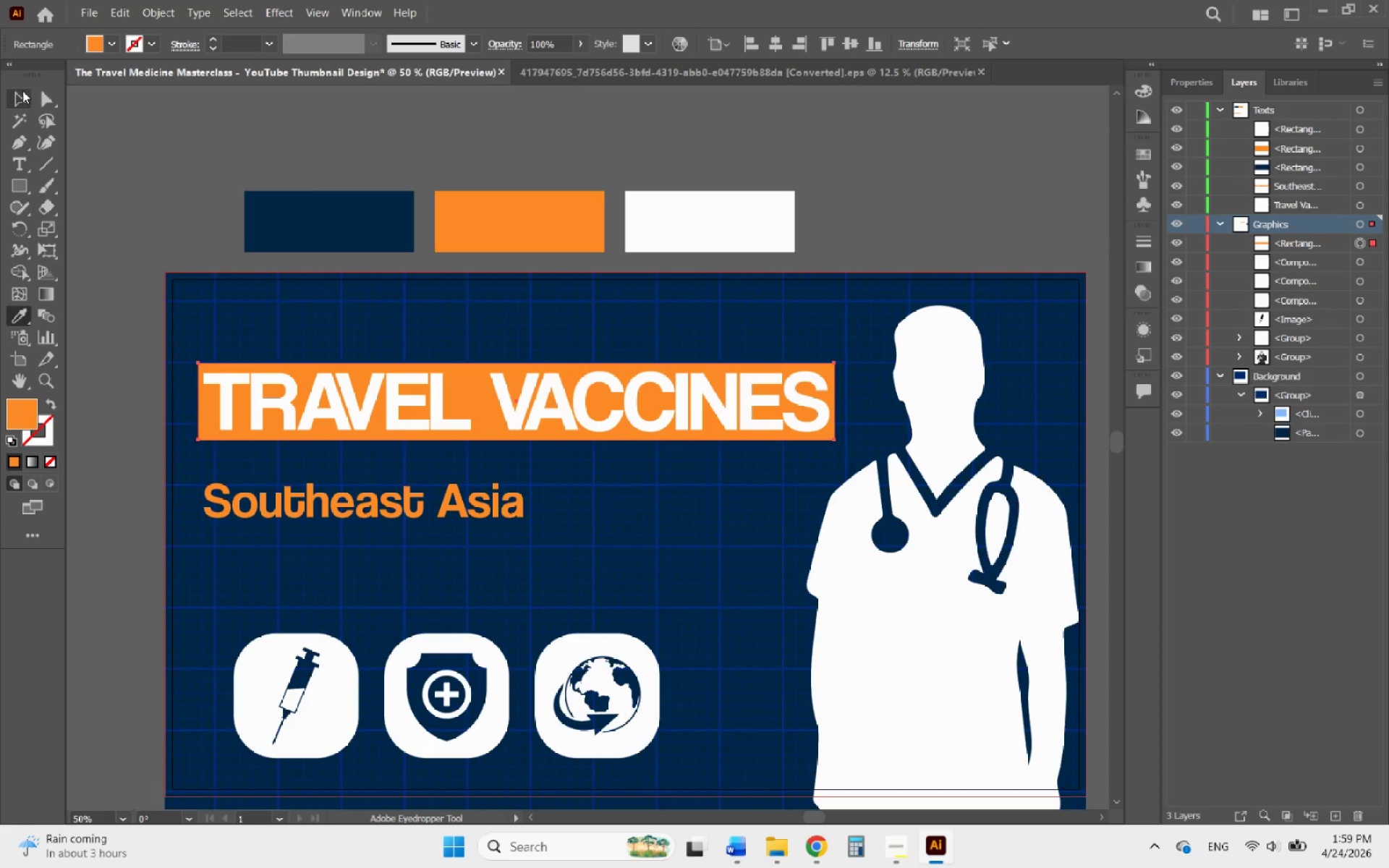 
left_click([13, 94])
 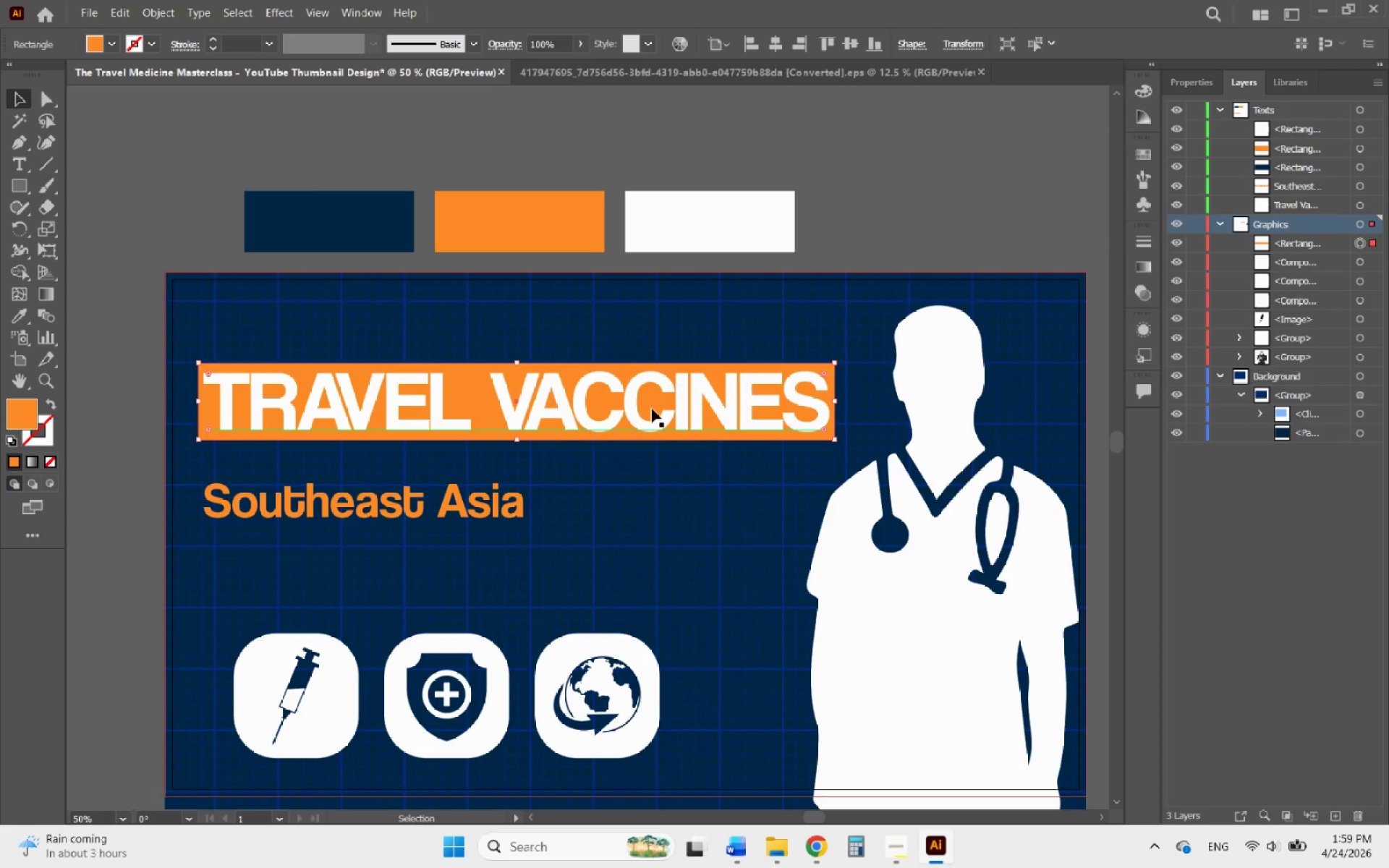 
left_click([652, 409])
 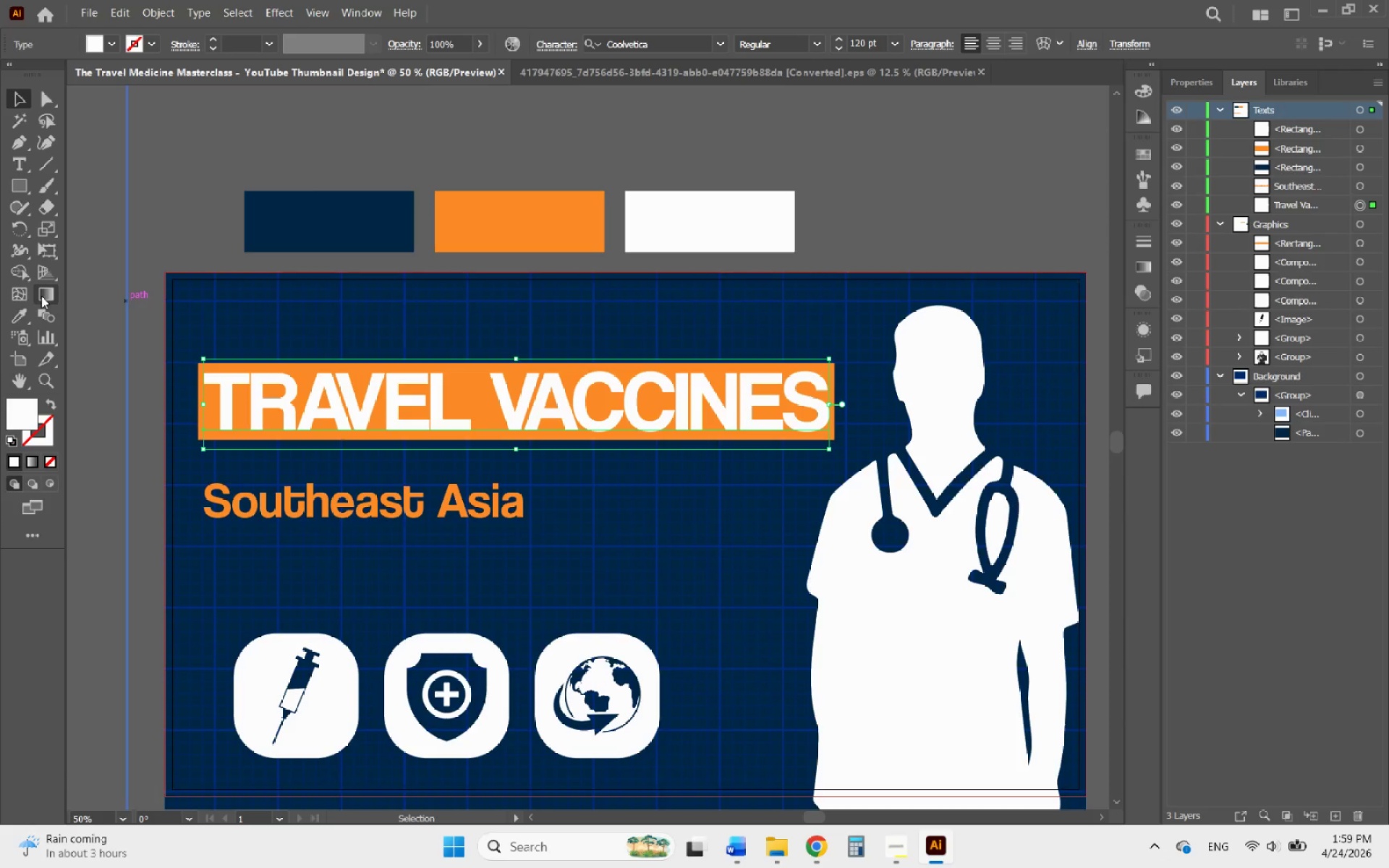 
left_click([17, 319])
 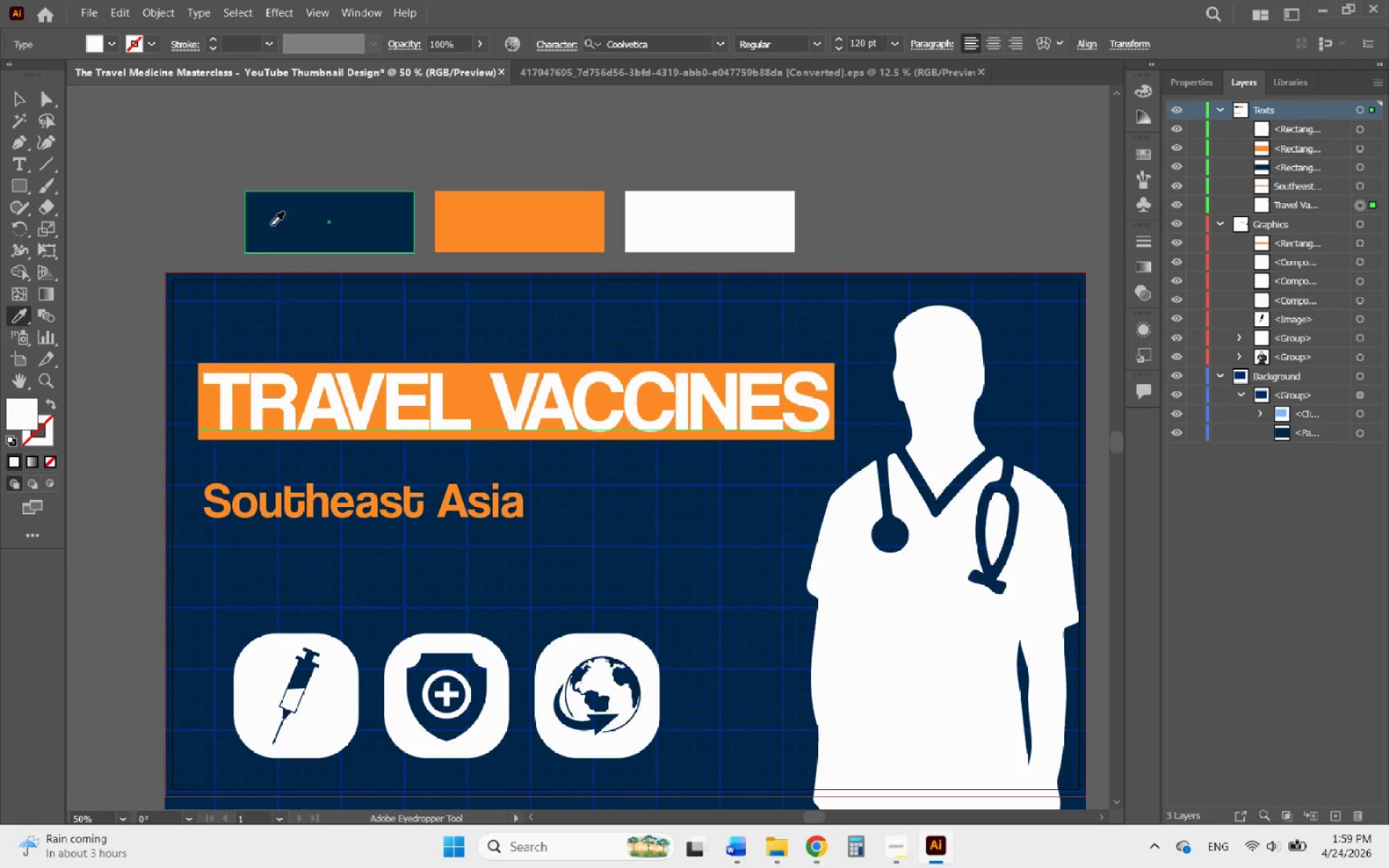 
left_click([279, 224])
 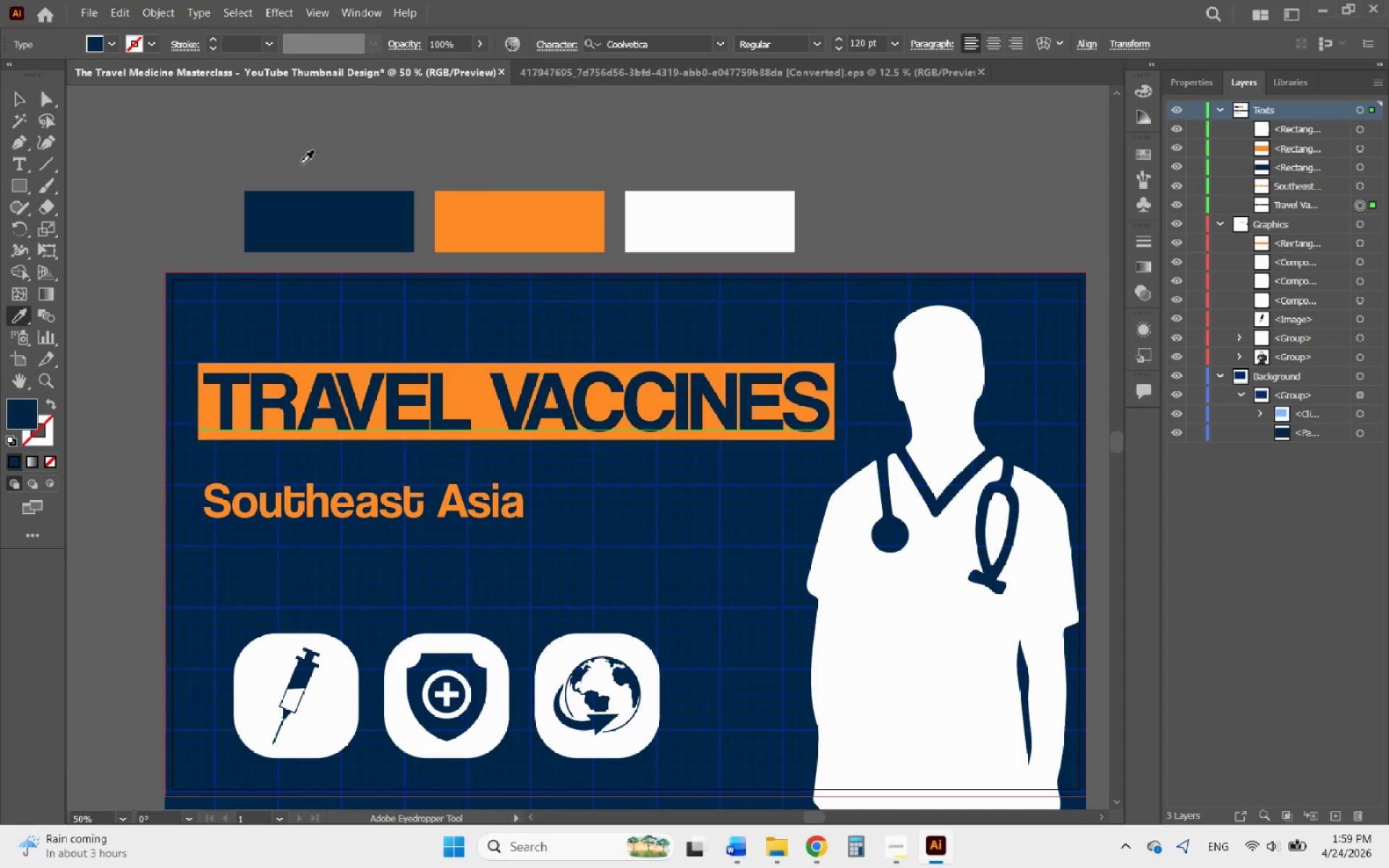 
left_click([694, 231])
 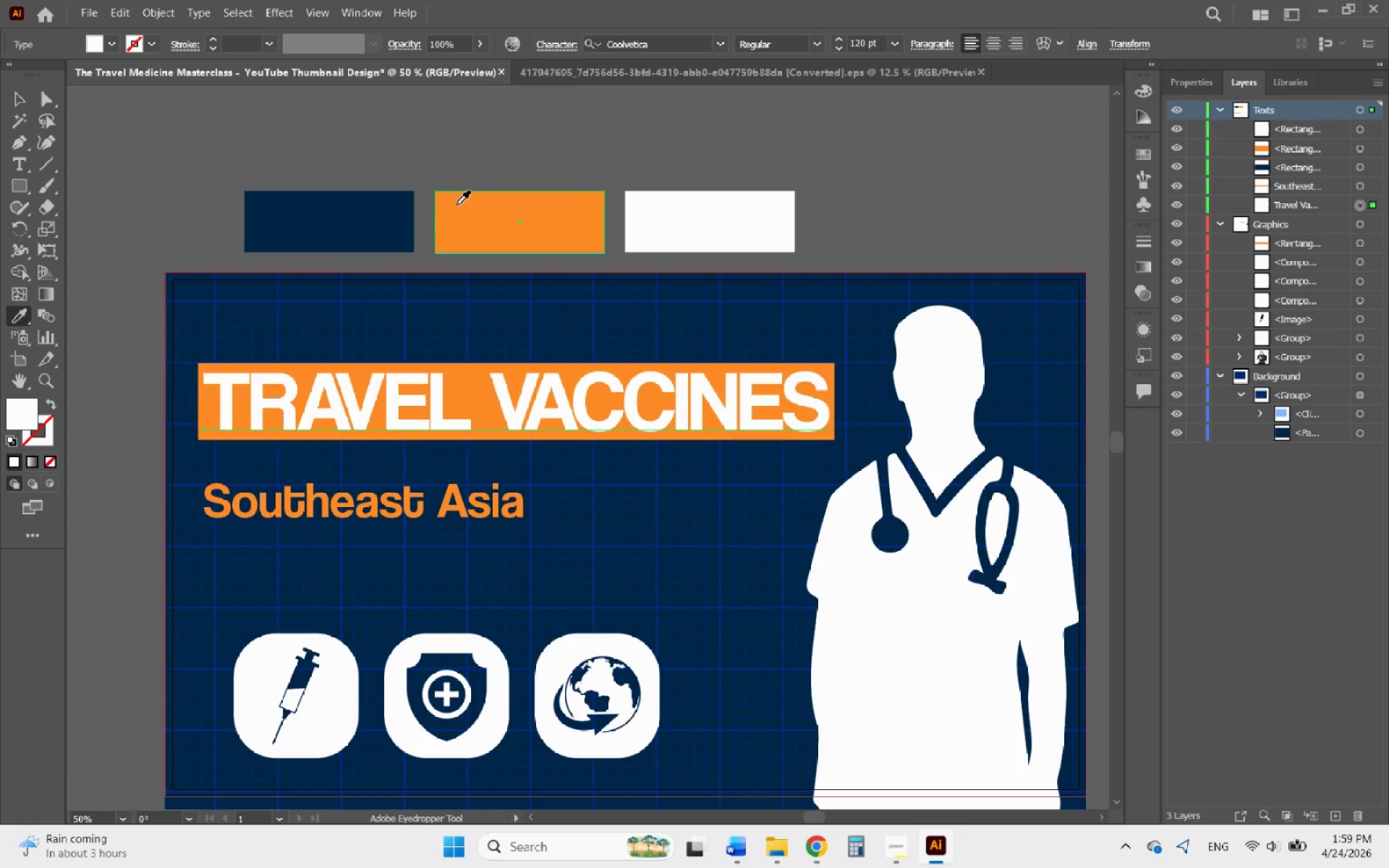 
left_click([388, 205])
 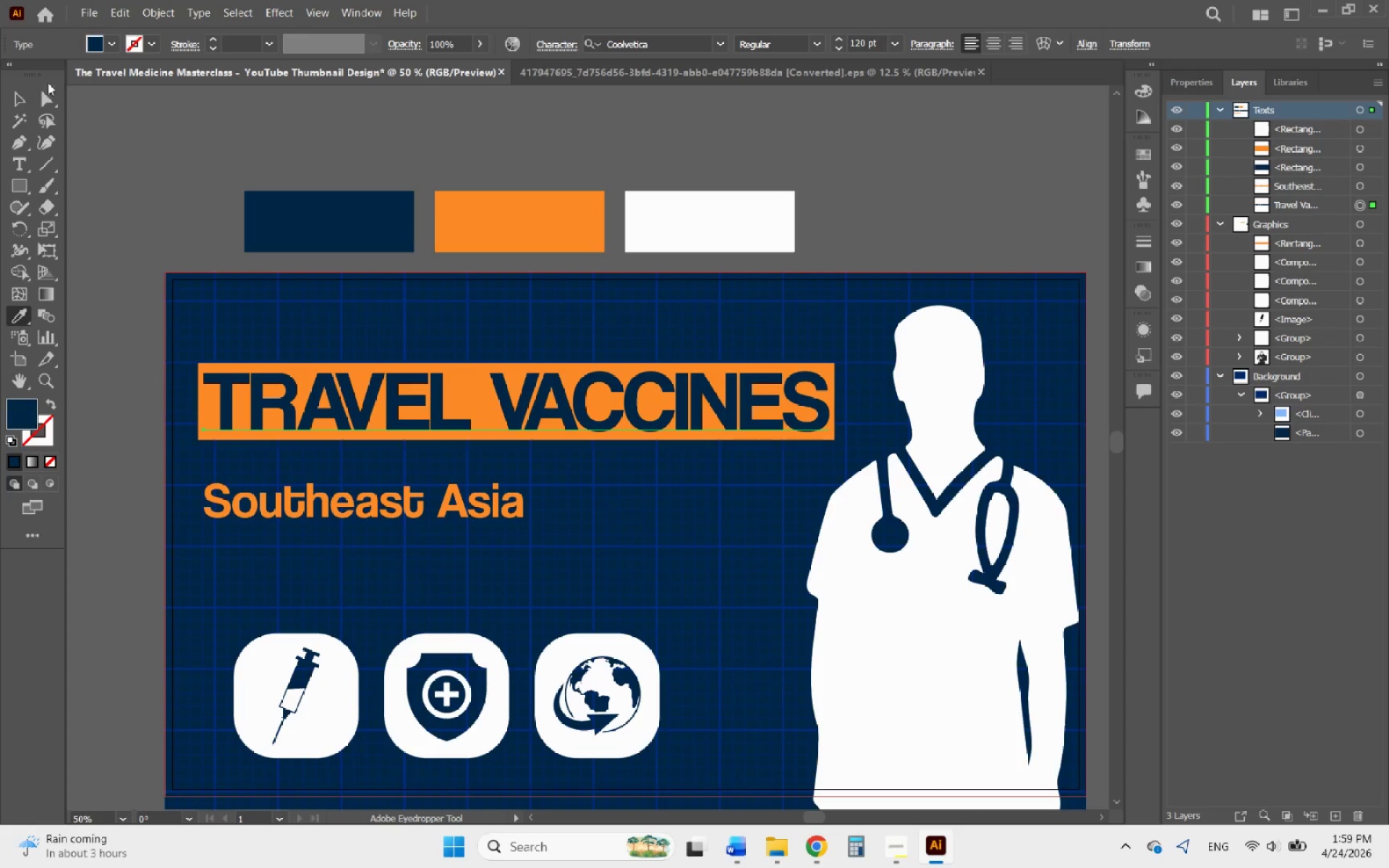 
left_click([21, 95])
 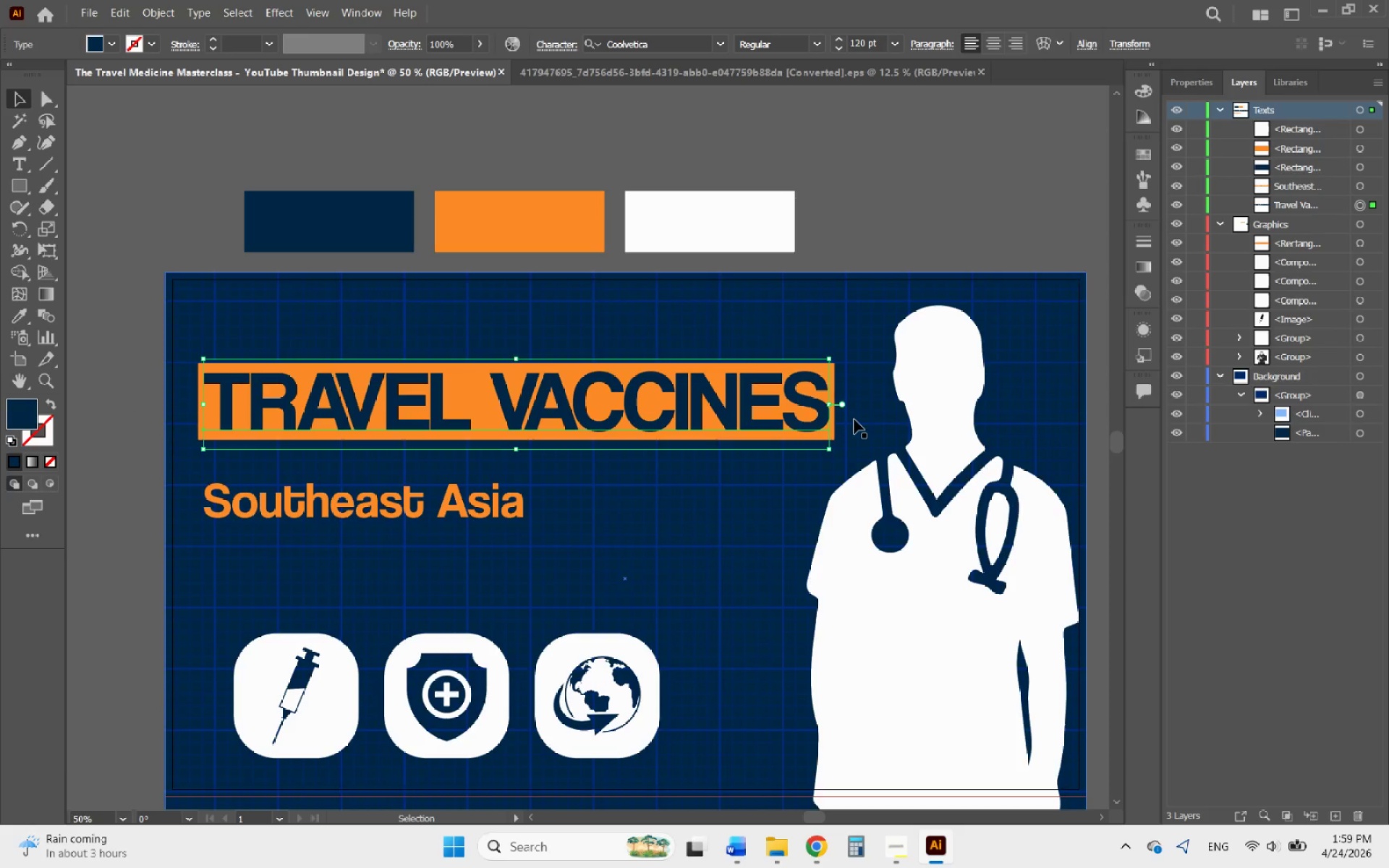 
hold_key(key=AltLeft, duration=0.36)
scroll: coordinate [842, 412], scroll_direction: up, amount: 2.0
 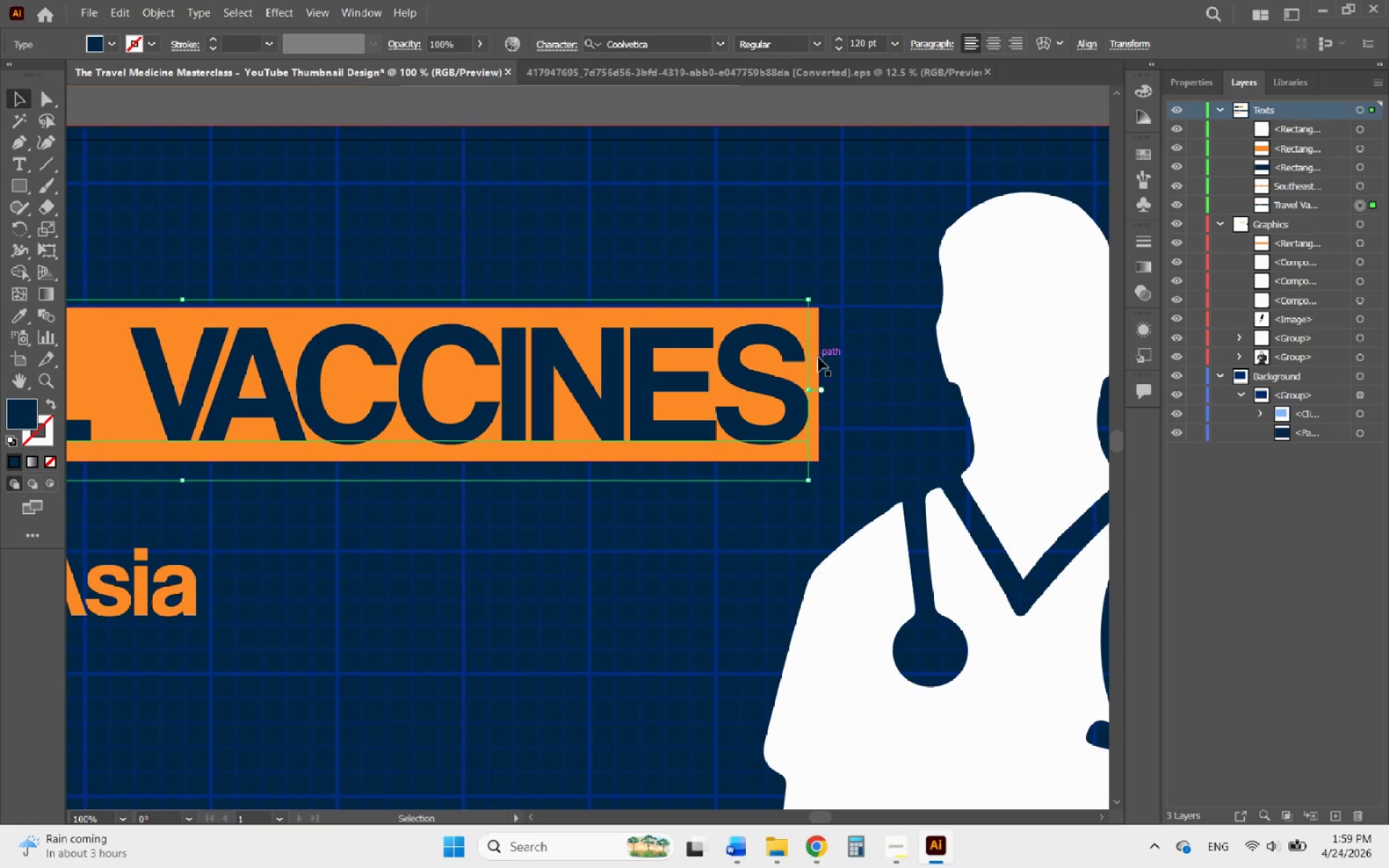 
left_click([818, 357])
 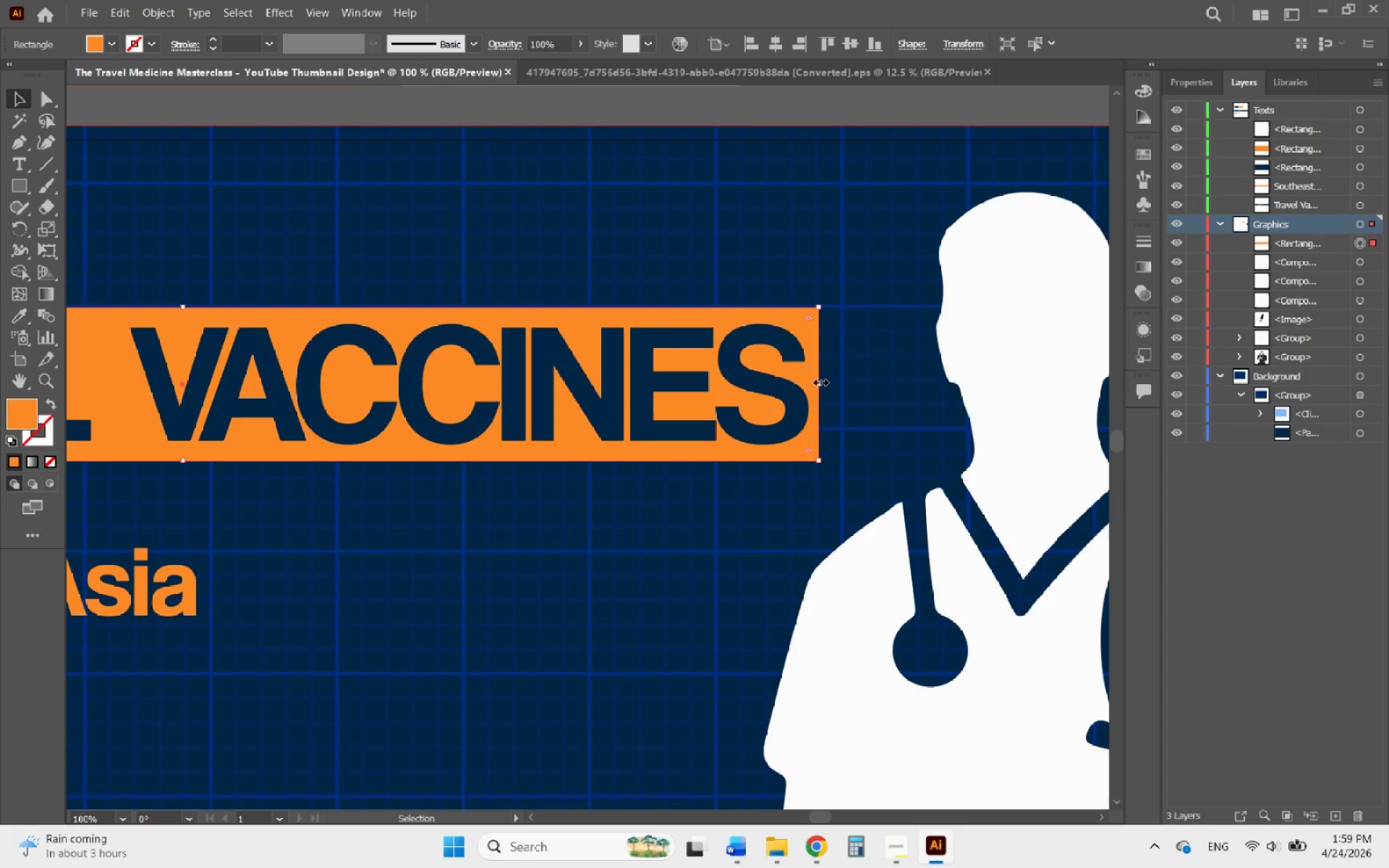 
left_click_drag(start_coordinate=[819, 380], to_coordinate=[828, 383])
 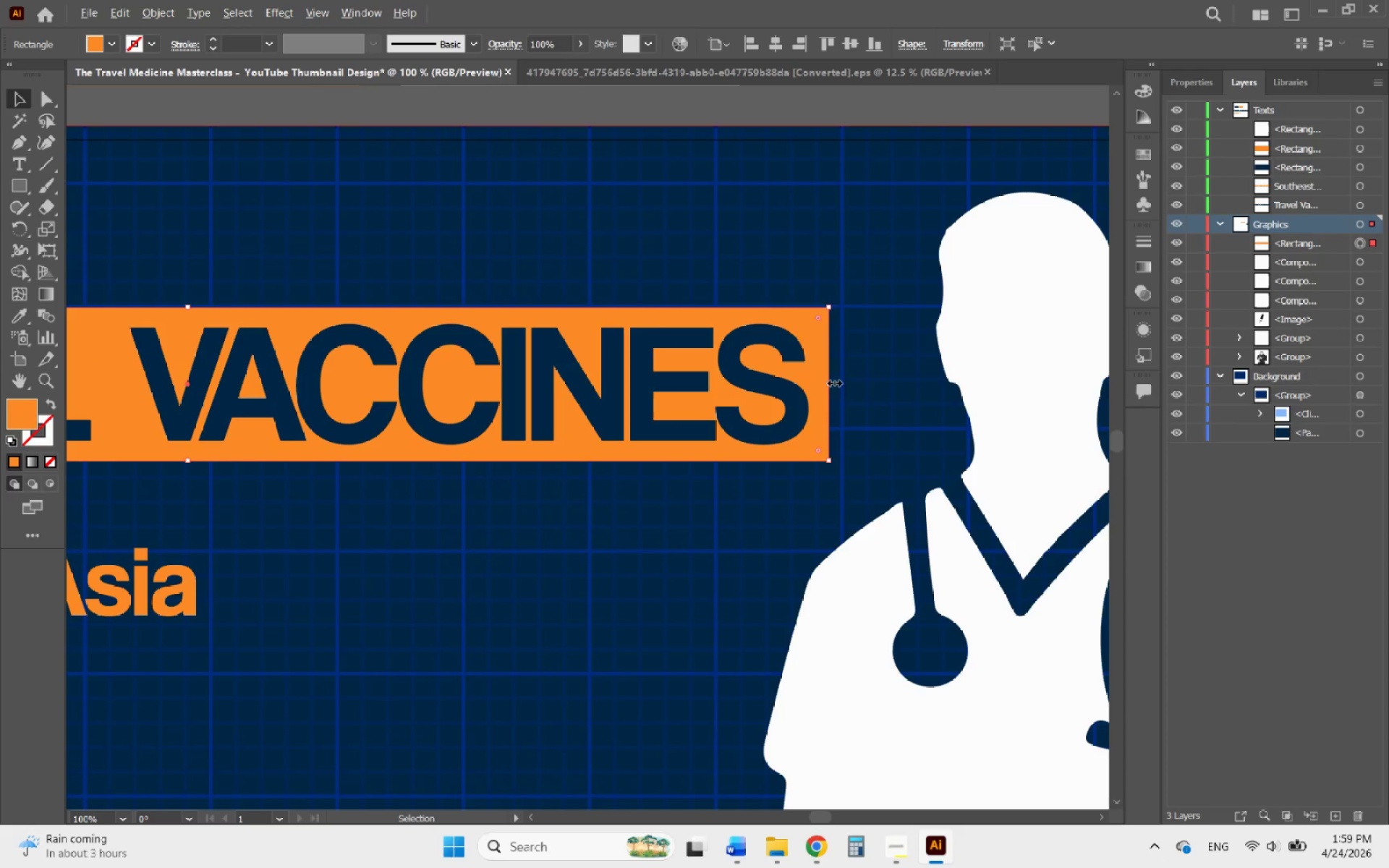 
hold_key(key=AltLeft, duration=1.51)
scroll: coordinate [841, 370], scroll_direction: down, amount: 3.0
 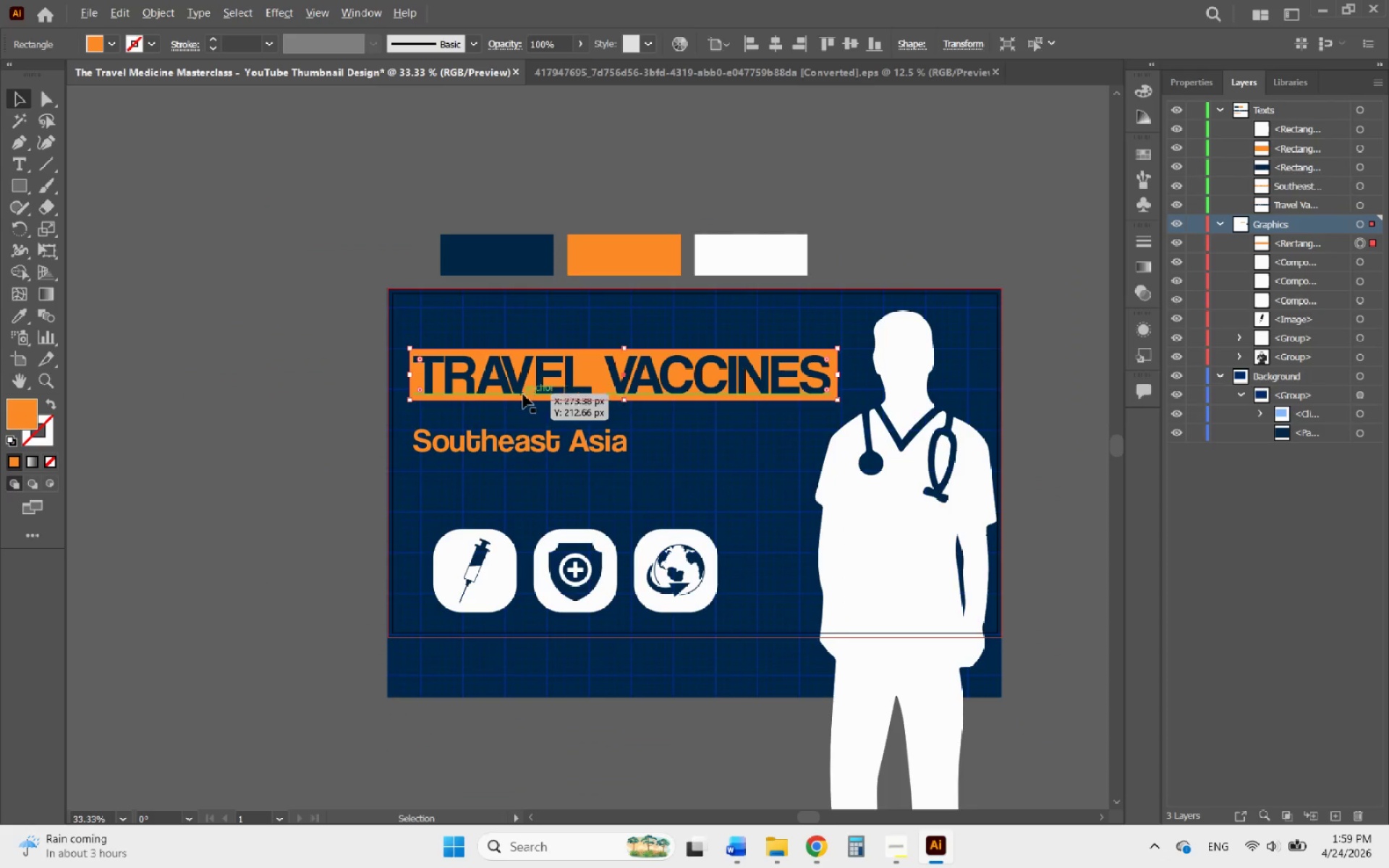 
scroll: coordinate [437, 377], scroll_direction: up, amount: 3.0
 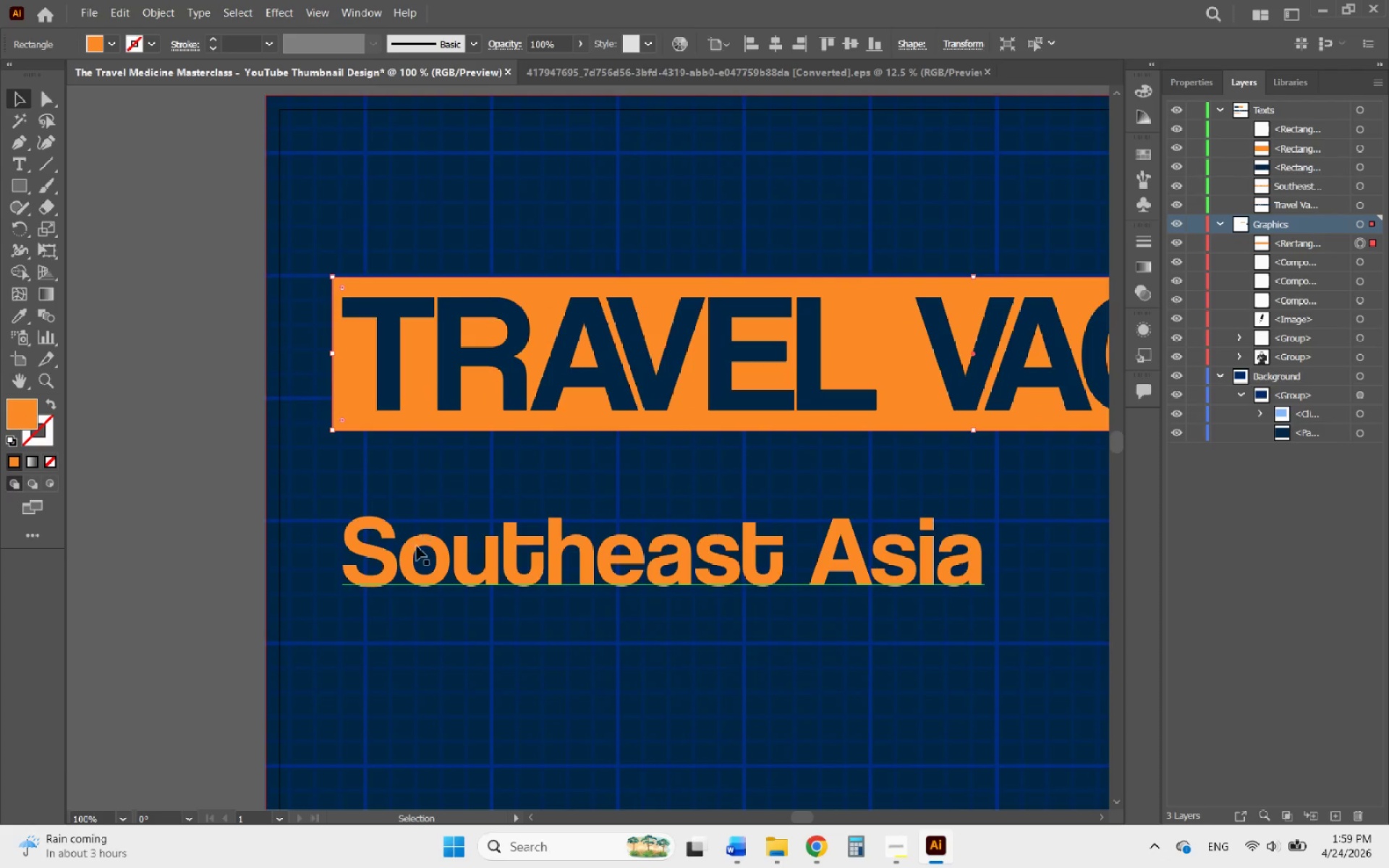 
left_click_drag(start_coordinate=[417, 550], to_coordinate=[404, 488])
 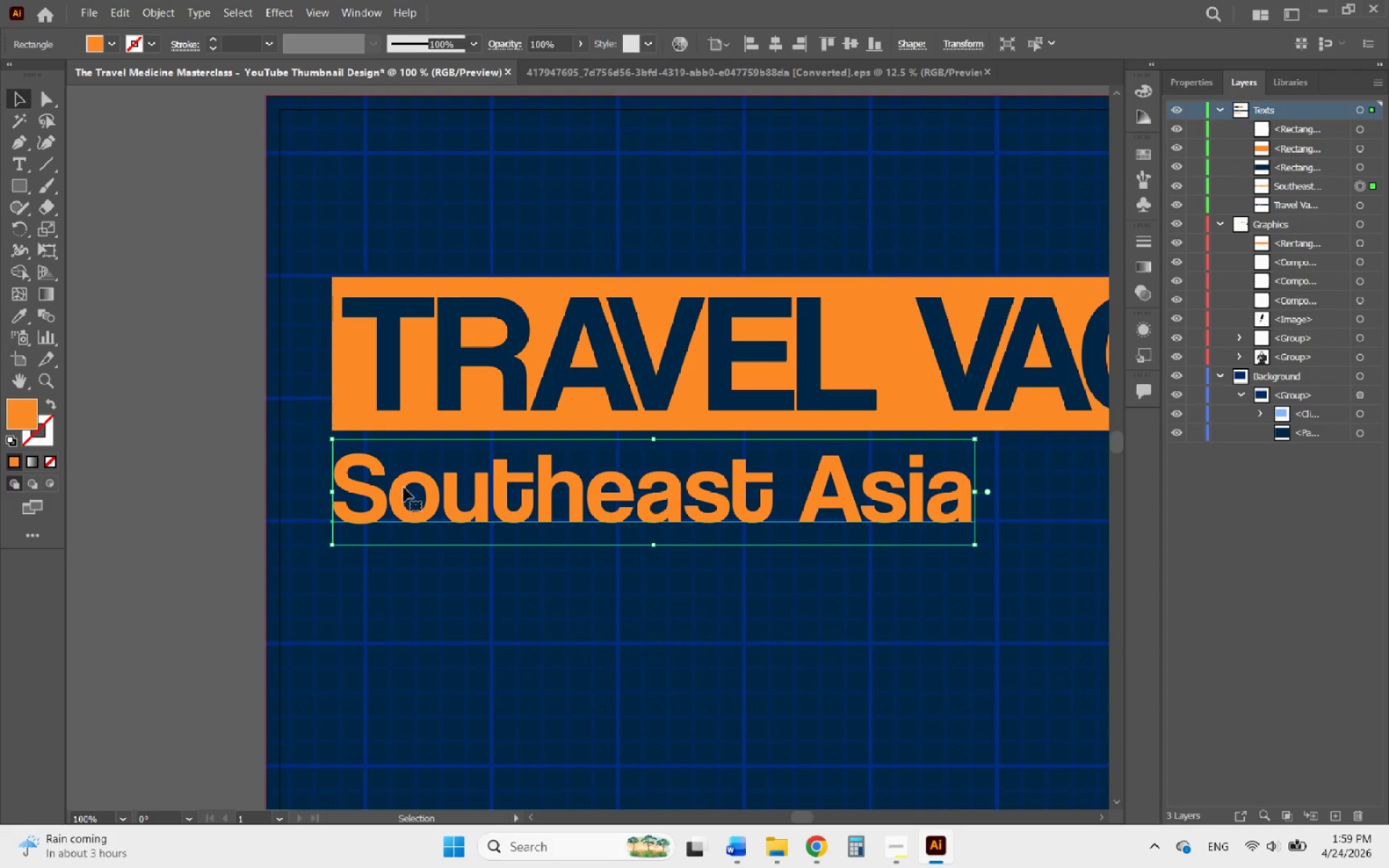 
hold_key(key=AltLeft, duration=0.72)
scroll: coordinate [396, 433], scroll_direction: down, amount: 2.0
 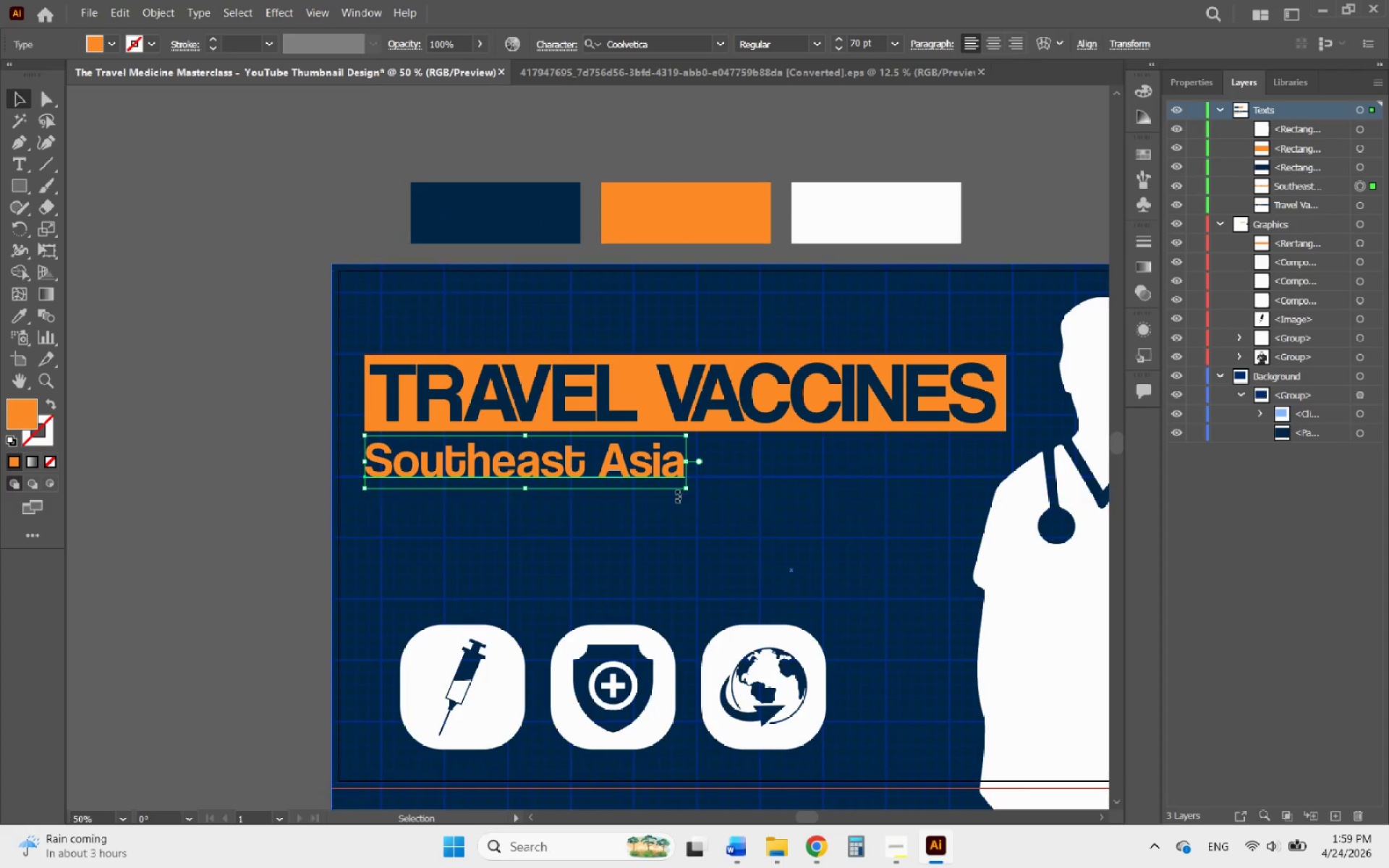 
hold_key(key=ShiftLeft, duration=2.59)
left_click_drag(start_coordinate=[688, 489], to_coordinate=[807, 527])
 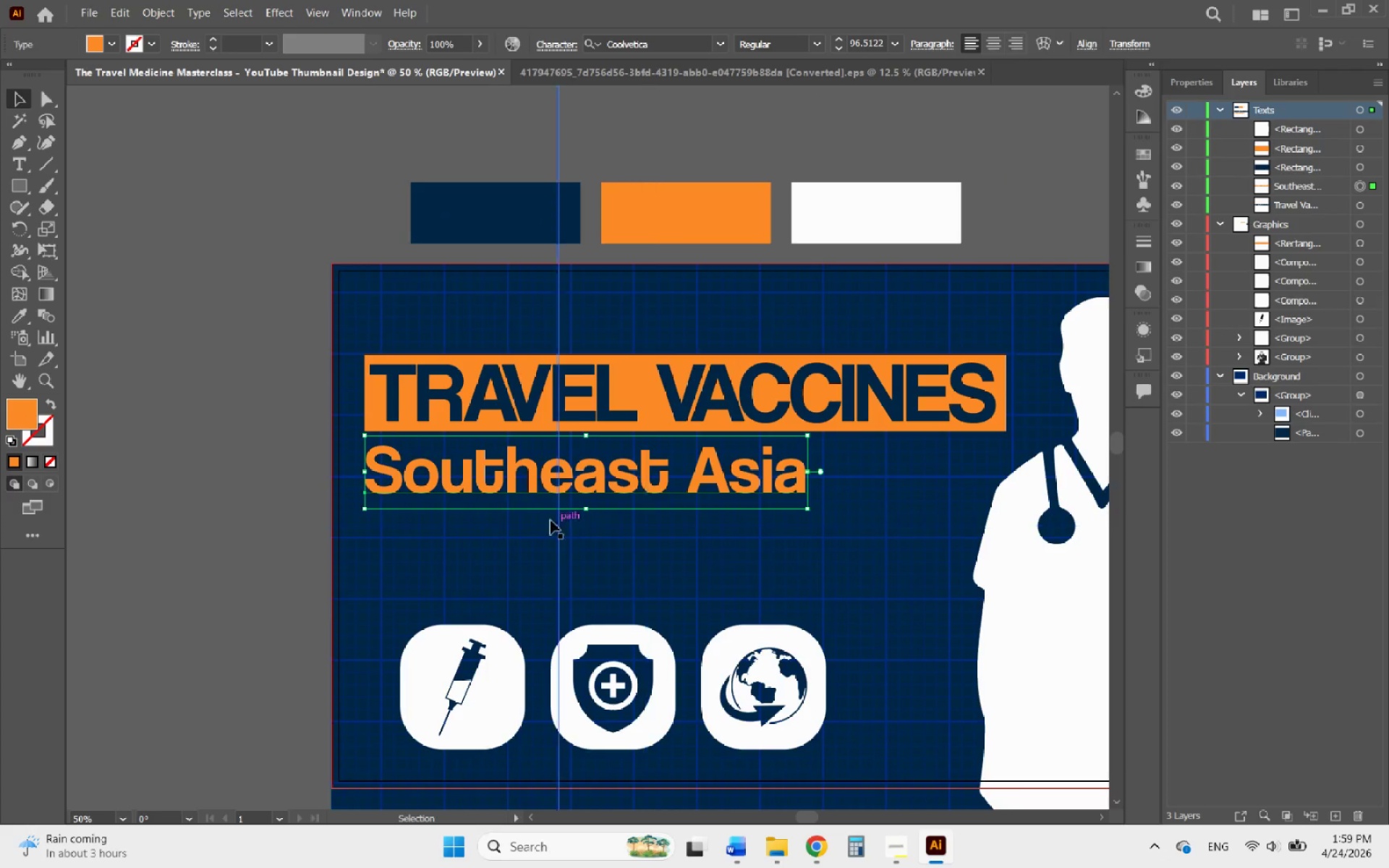 
hold_key(key=AltLeft, duration=0.59)
scroll: coordinate [406, 438], scroll_direction: up, amount: 2.0
 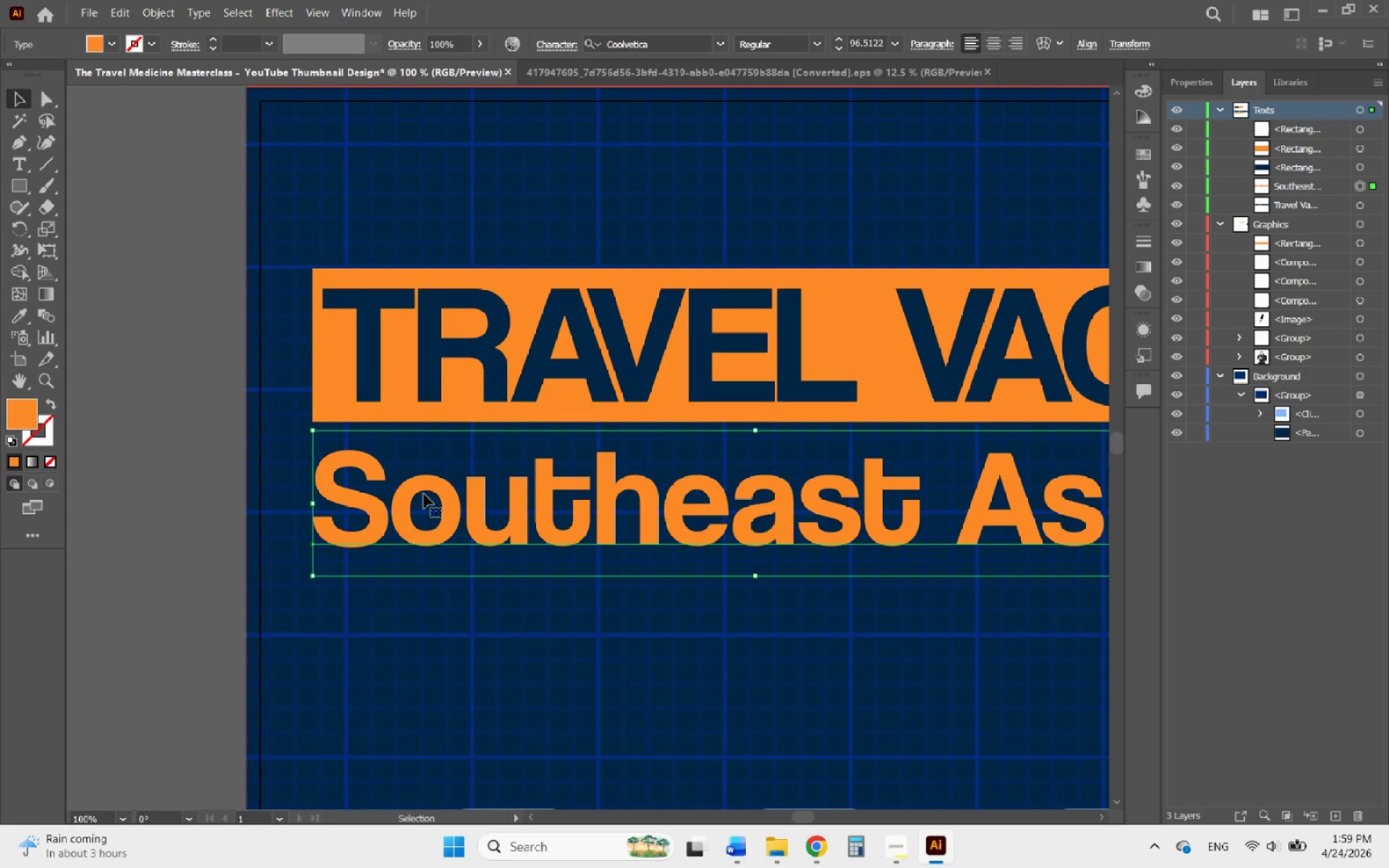 
left_click_drag(start_coordinate=[424, 494], to_coordinate=[422, 481])
 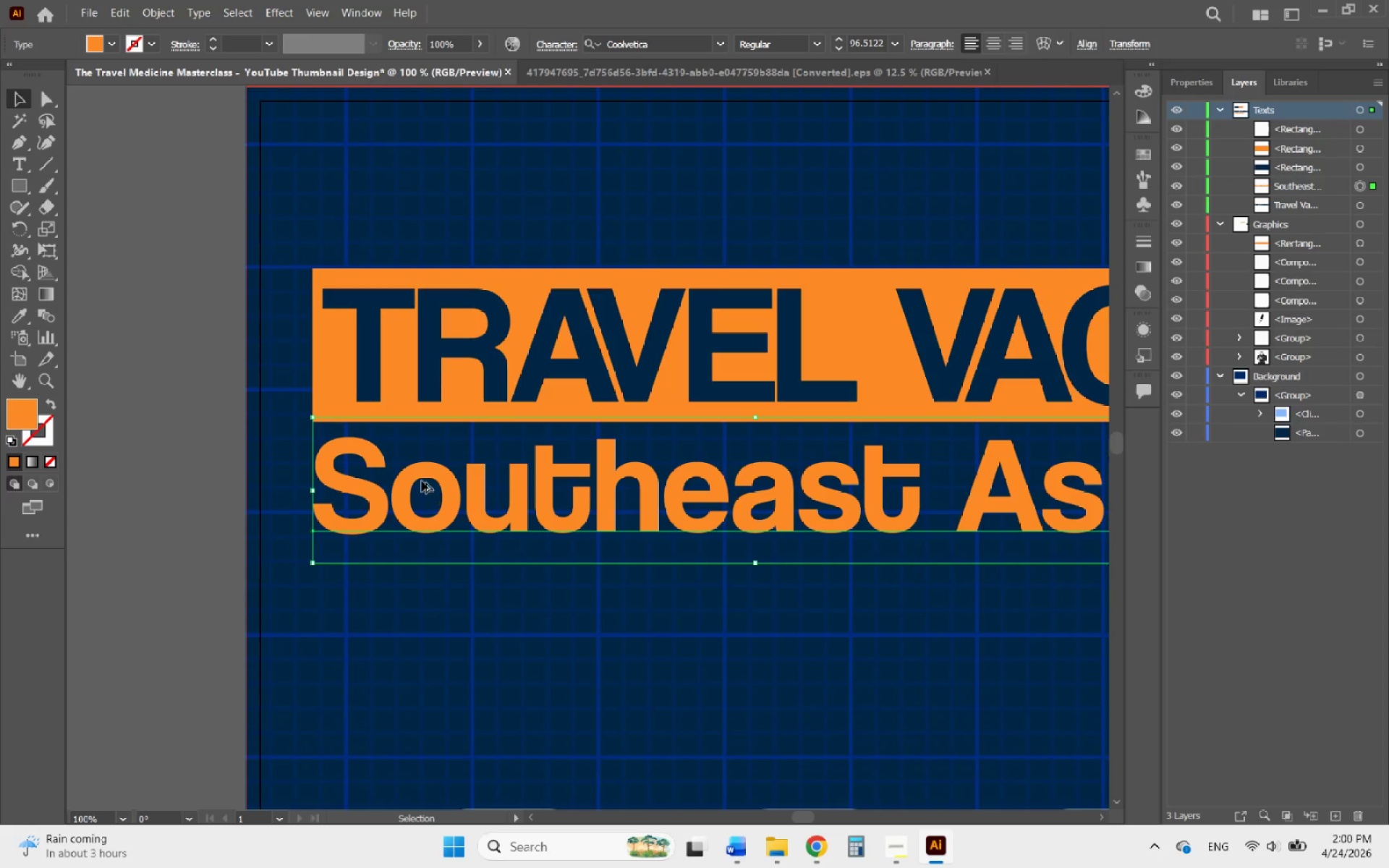 
hold_key(key=AltLeft, duration=1.19)
scroll: coordinate [422, 481], scroll_direction: down, amount: 2.0
 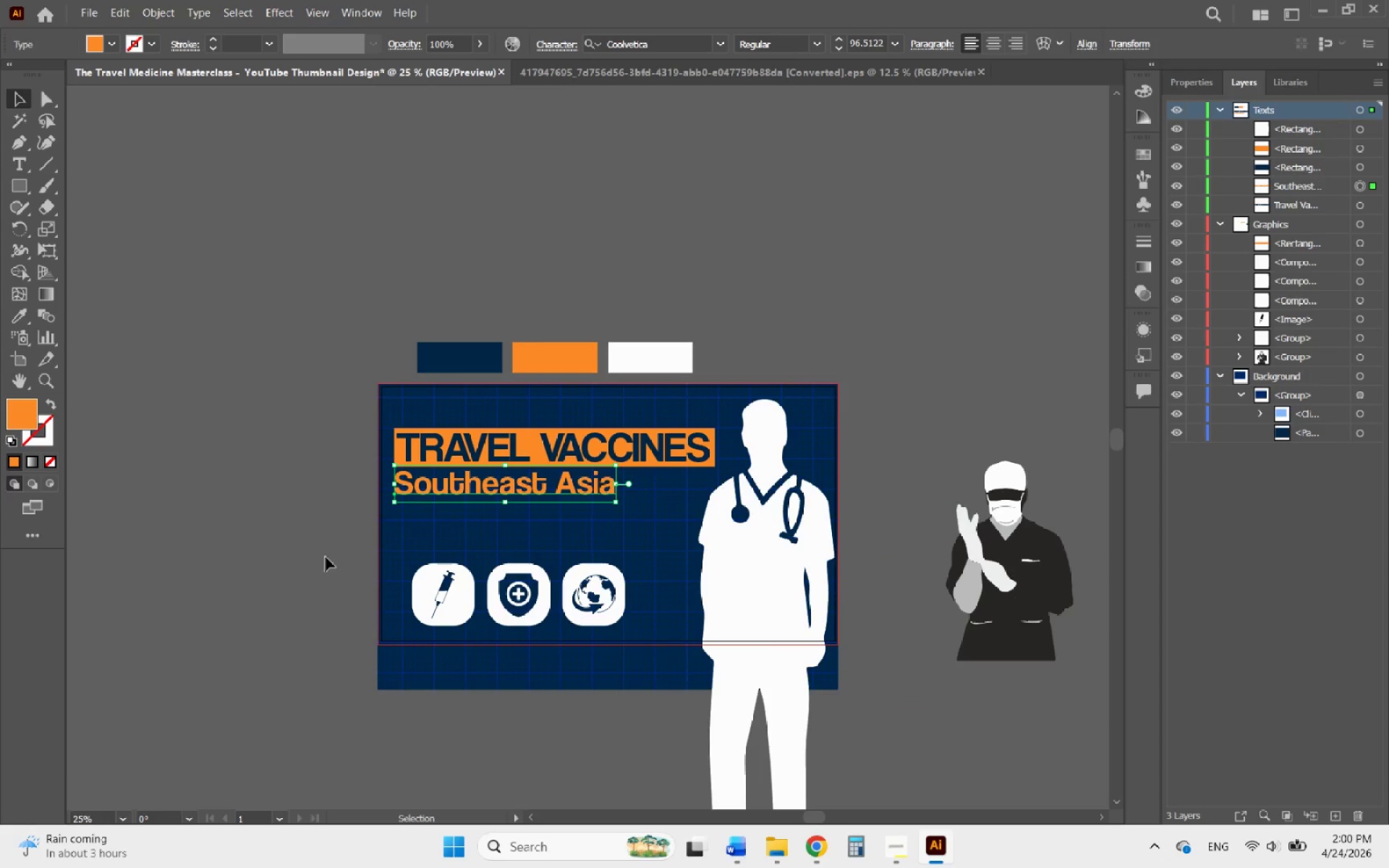 
left_click([320, 490])
 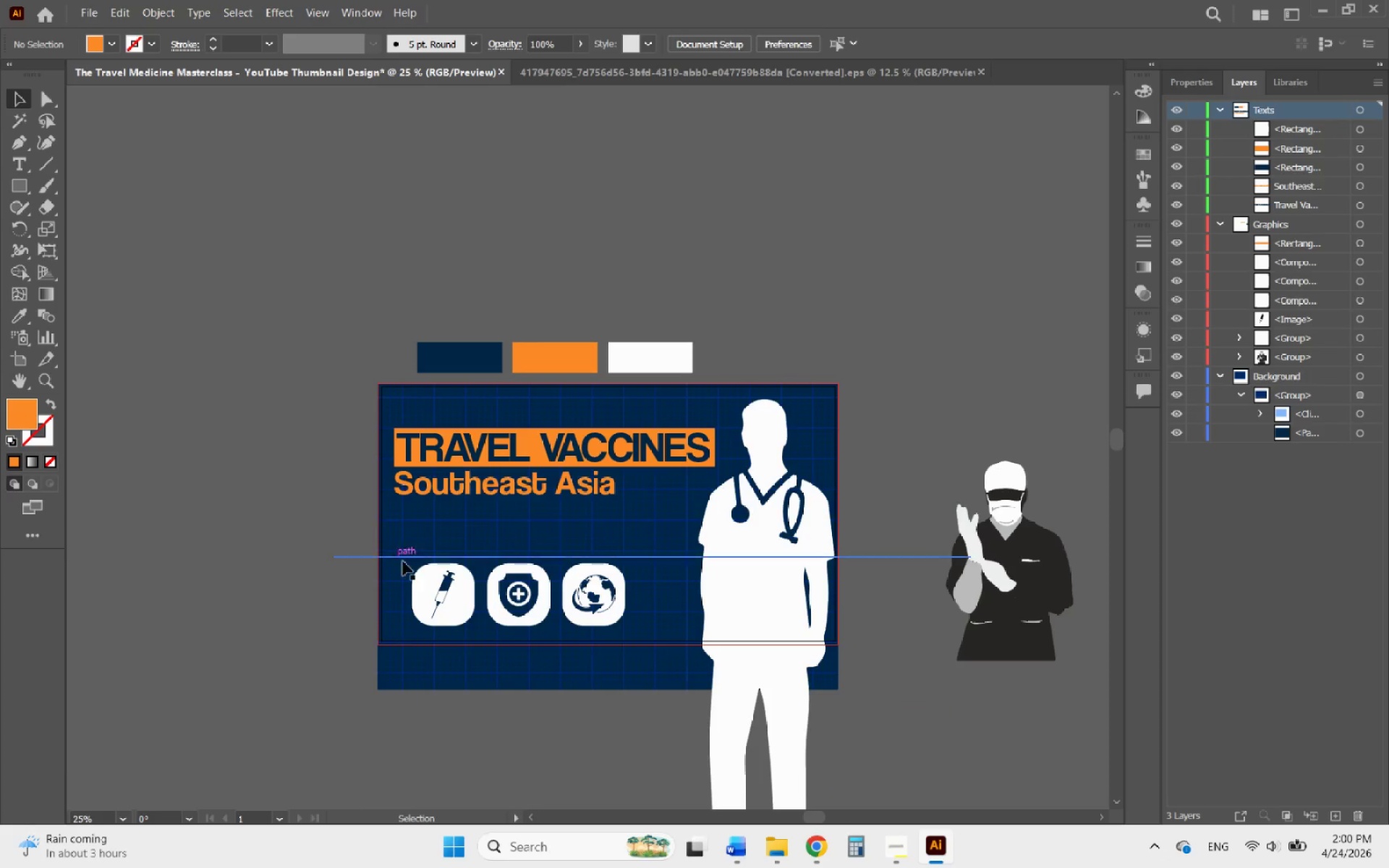 
hold_key(key=AltLeft, duration=0.56)
scroll: coordinate [446, 580], scroll_direction: up, amount: 1.0
 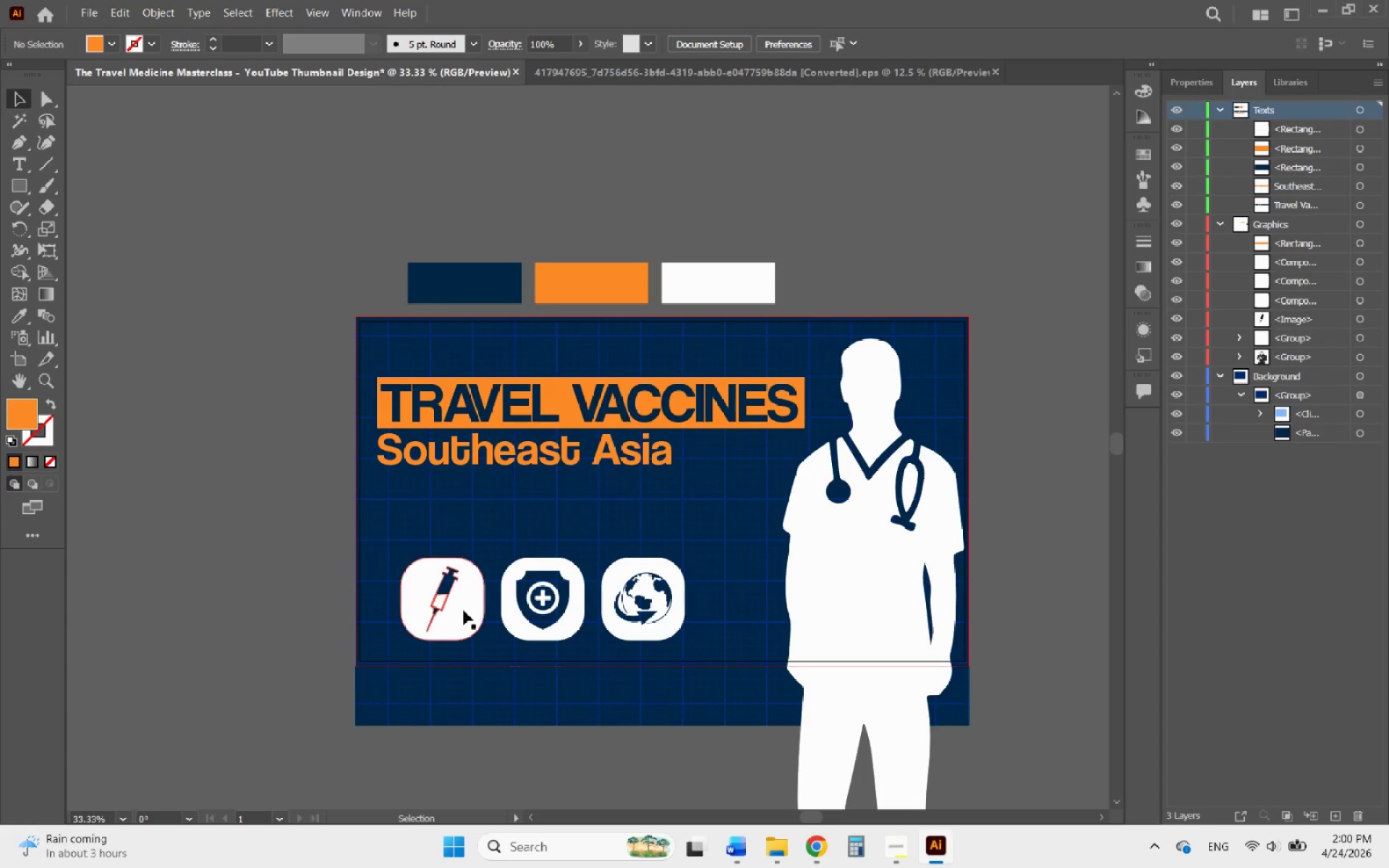 
left_click([464, 610])
 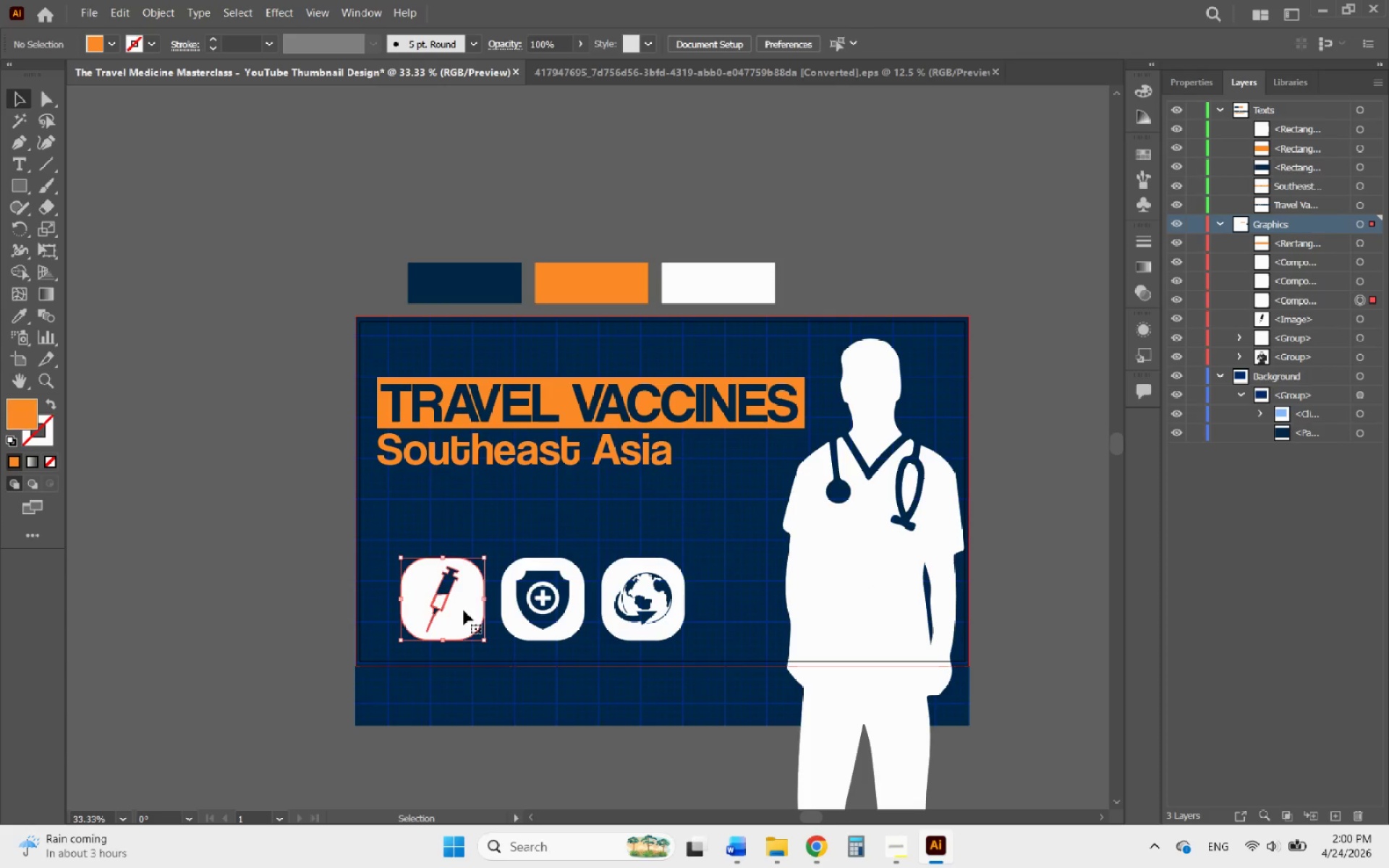 
hold_key(key=ShiftLeft, duration=4.44)
left_click([517, 618])
 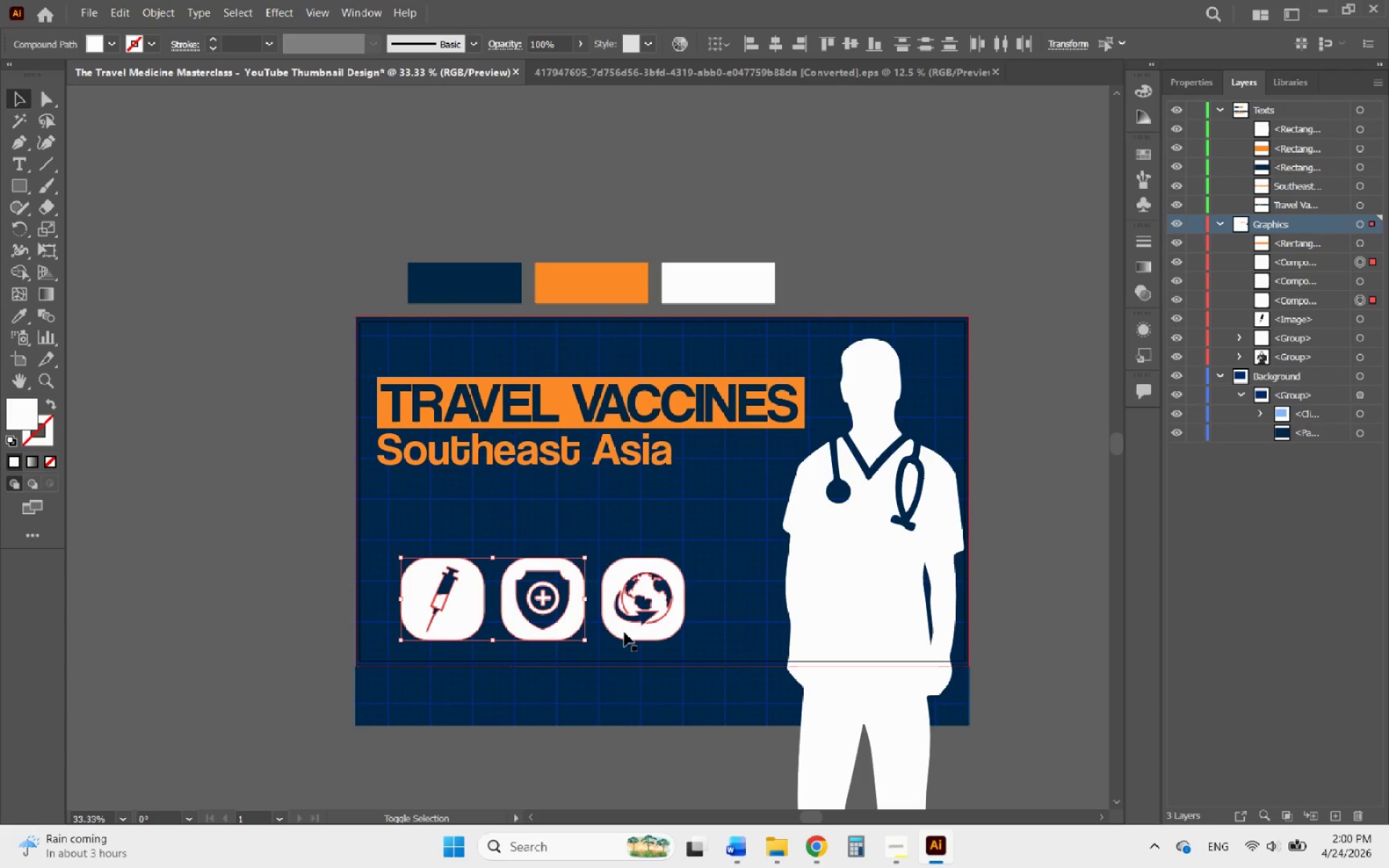 
left_click([628, 634])
 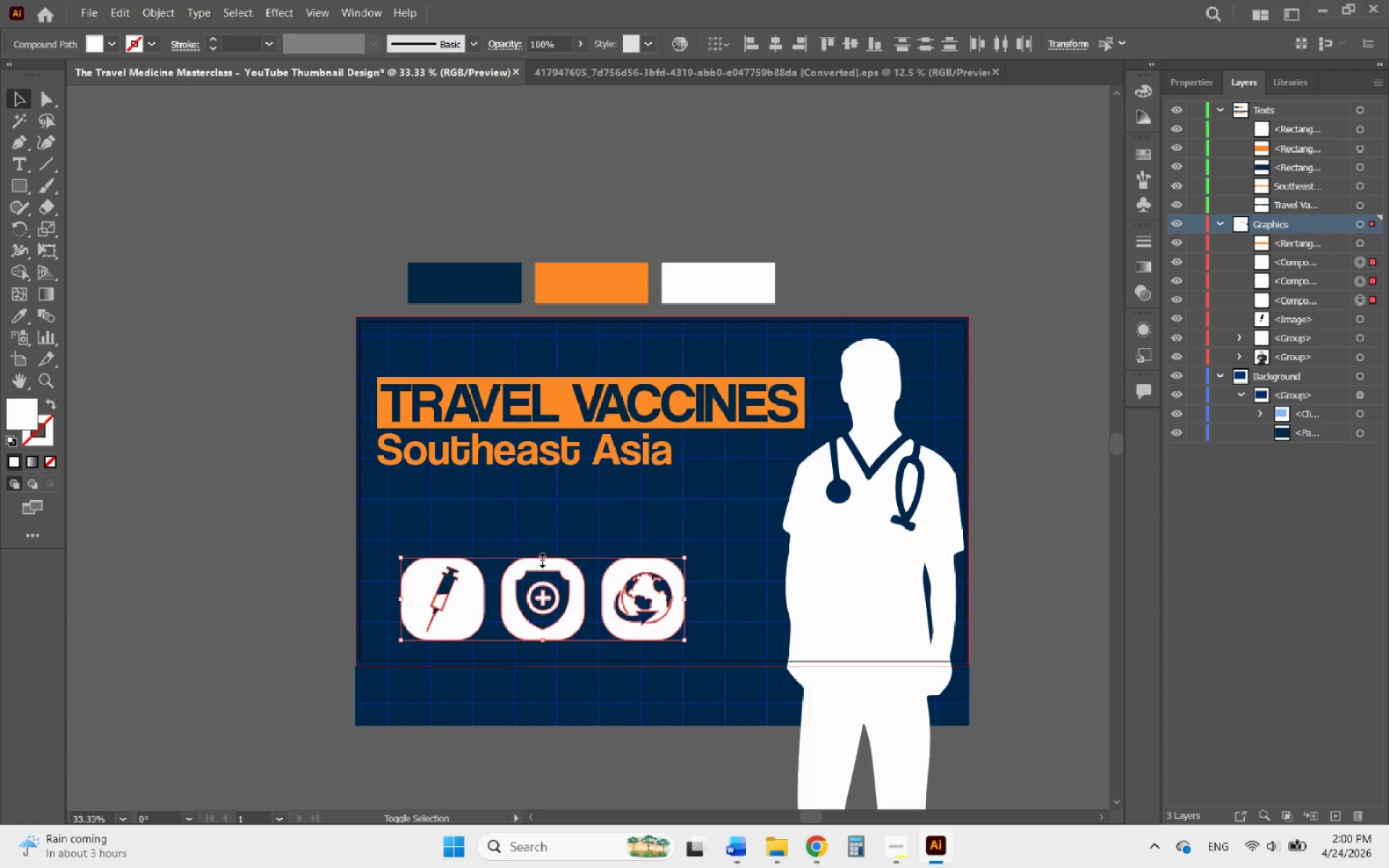 
left_click_drag(start_coordinate=[540, 558], to_coordinate=[550, 590])
 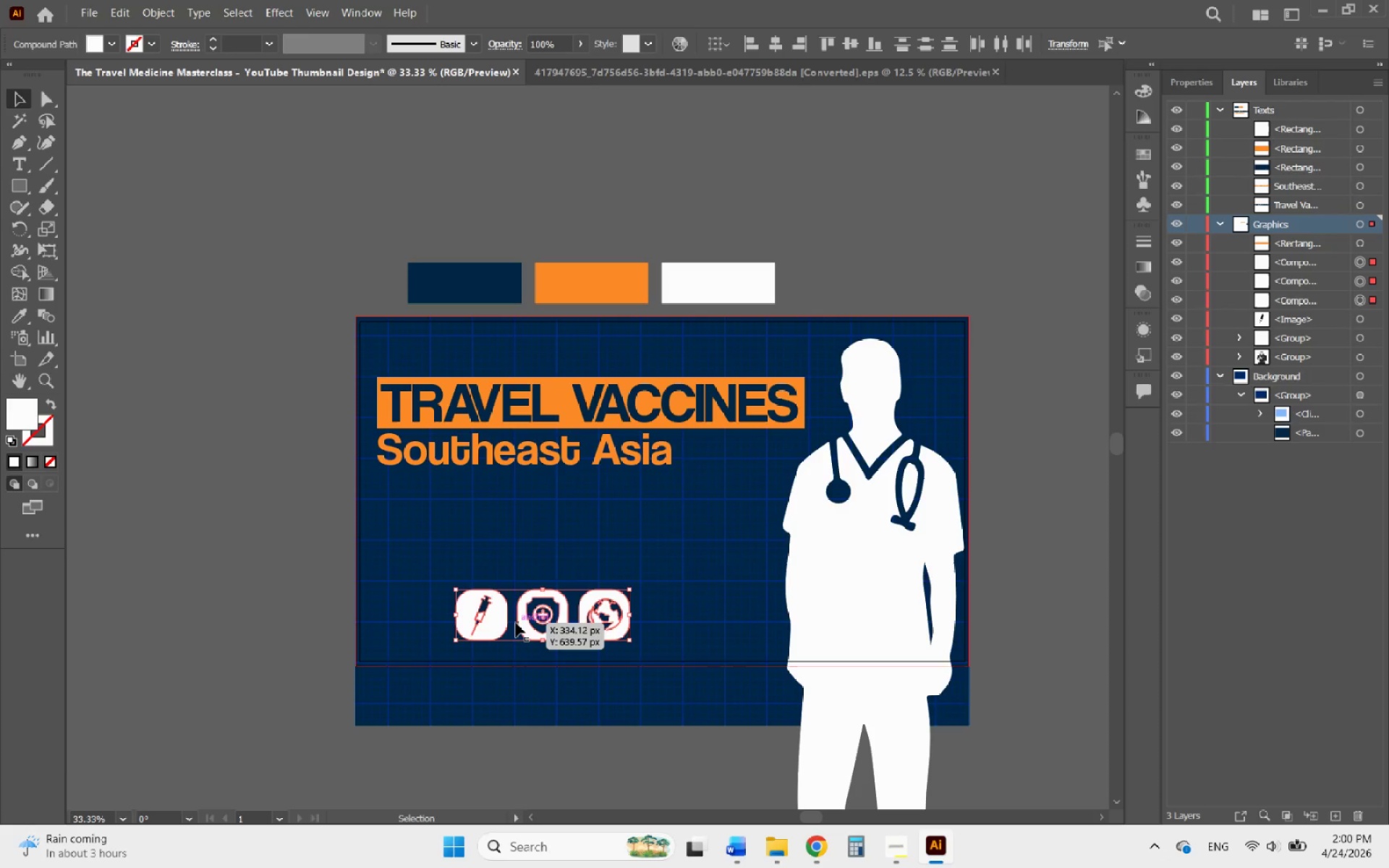 
left_click_drag(start_coordinate=[519, 623], to_coordinate=[438, 627])
 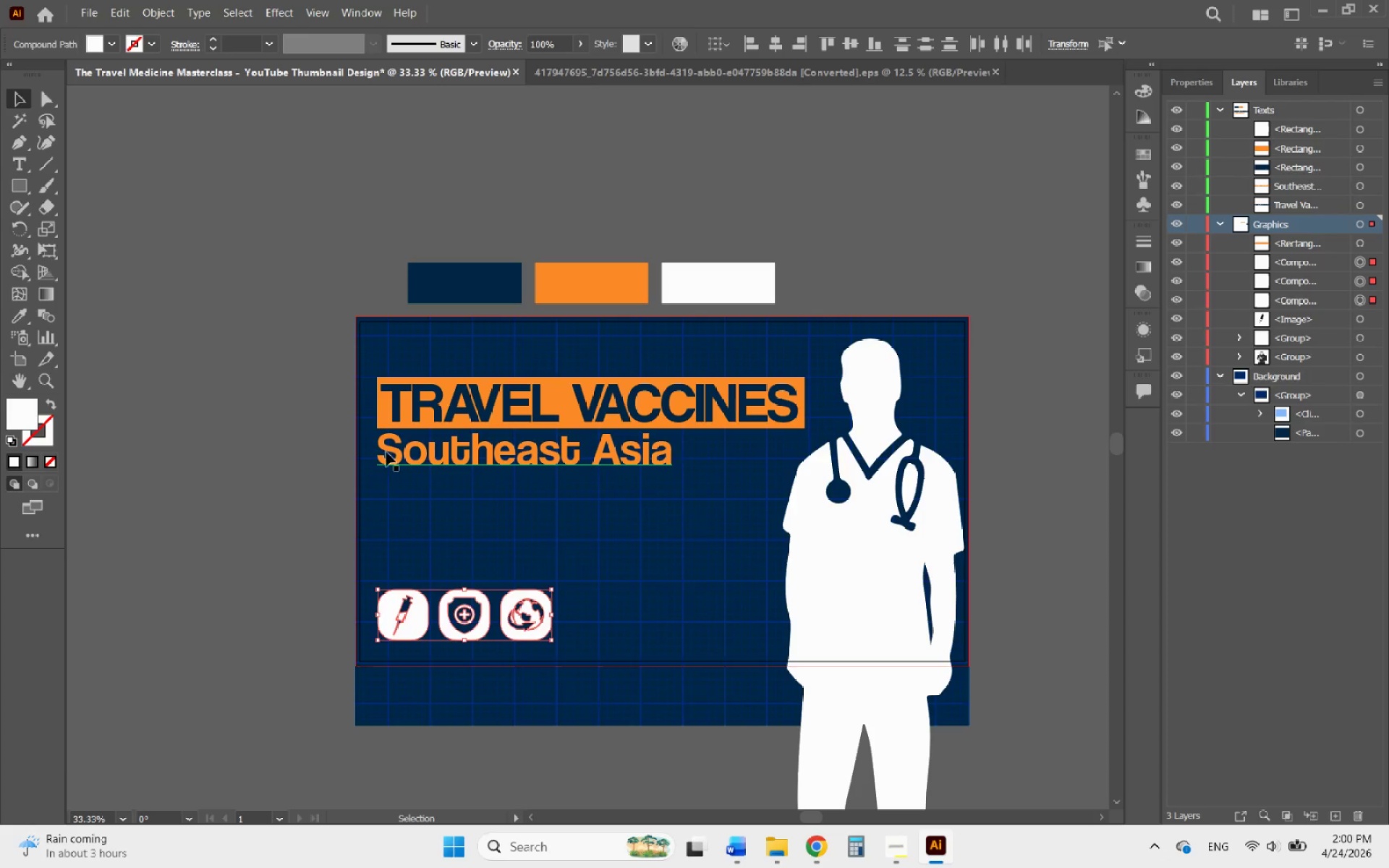 
hold_key(key=ShiftLeft, duration=2.77)
 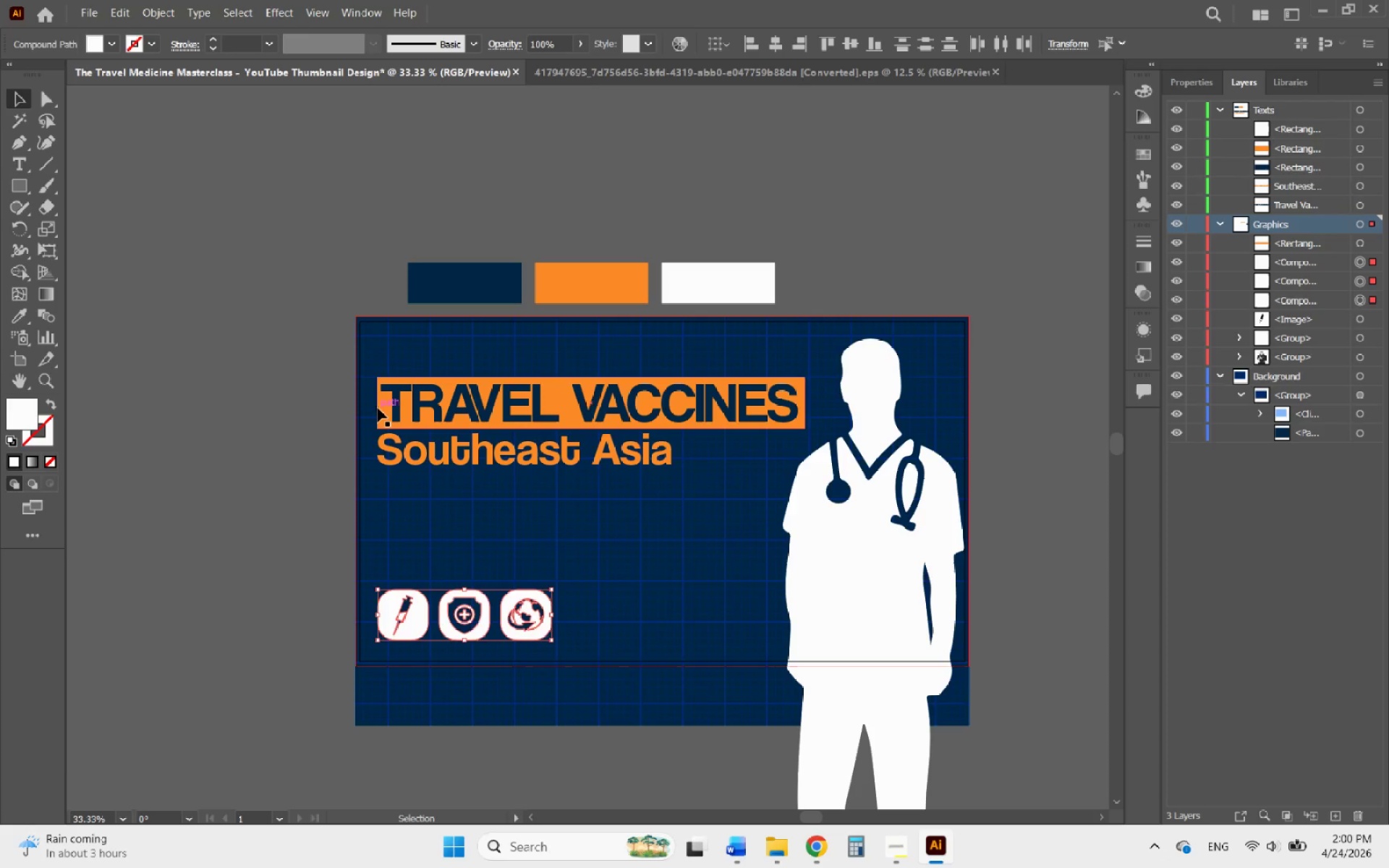 
left_click([378, 408])
 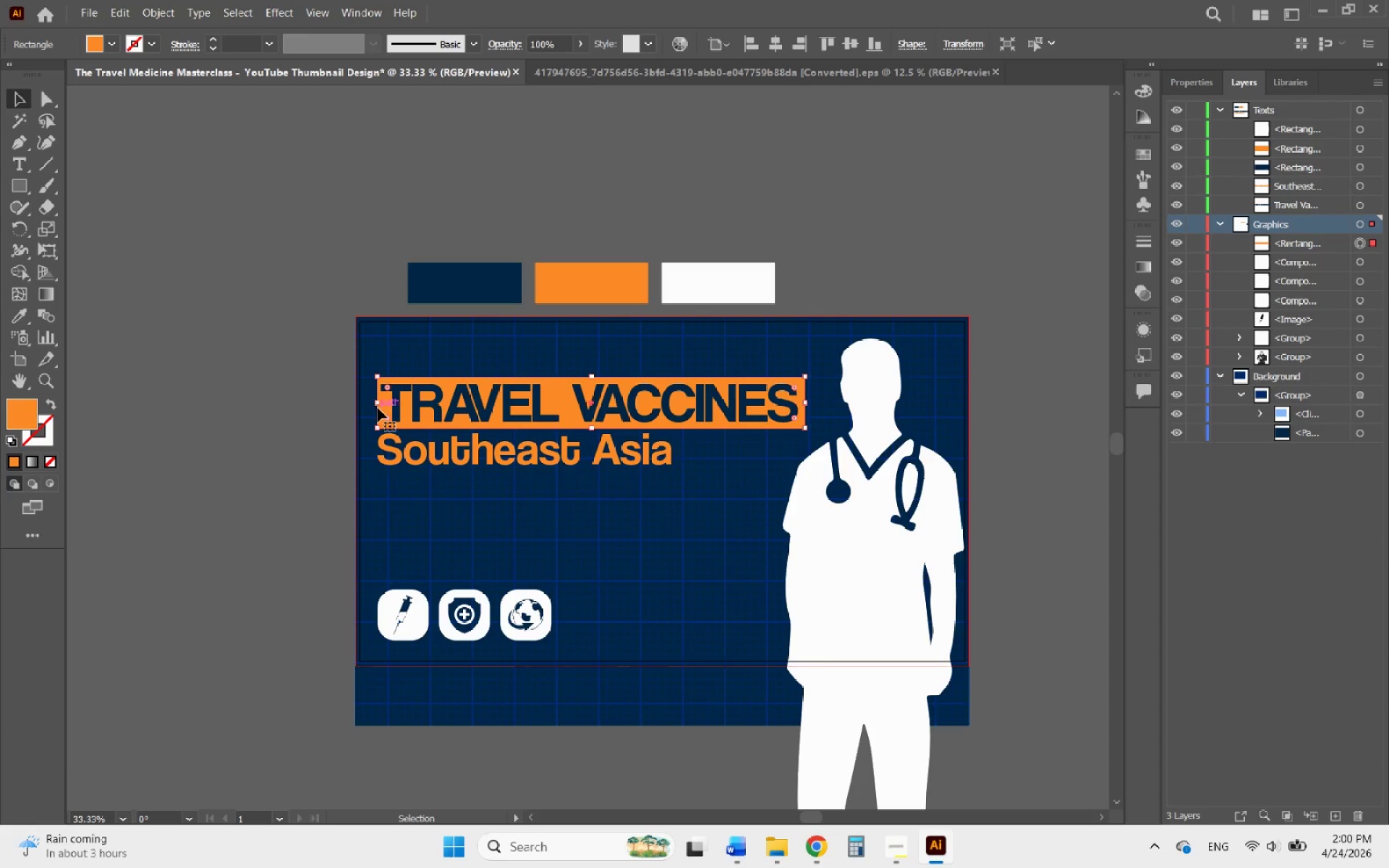 
hold_key(key=ShiftLeft, duration=1.38)
left_click([386, 606])
 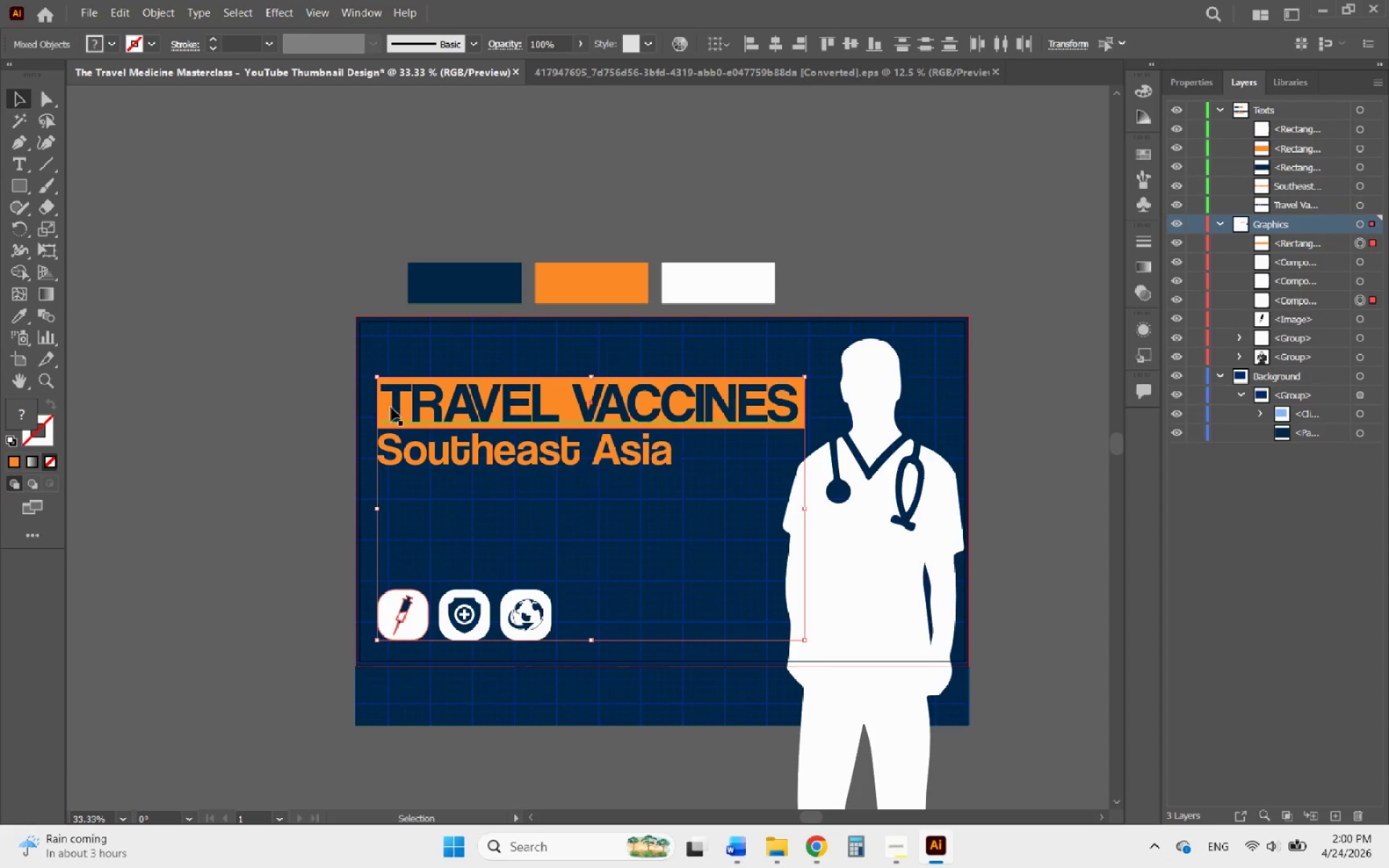 
left_click([386, 406])
 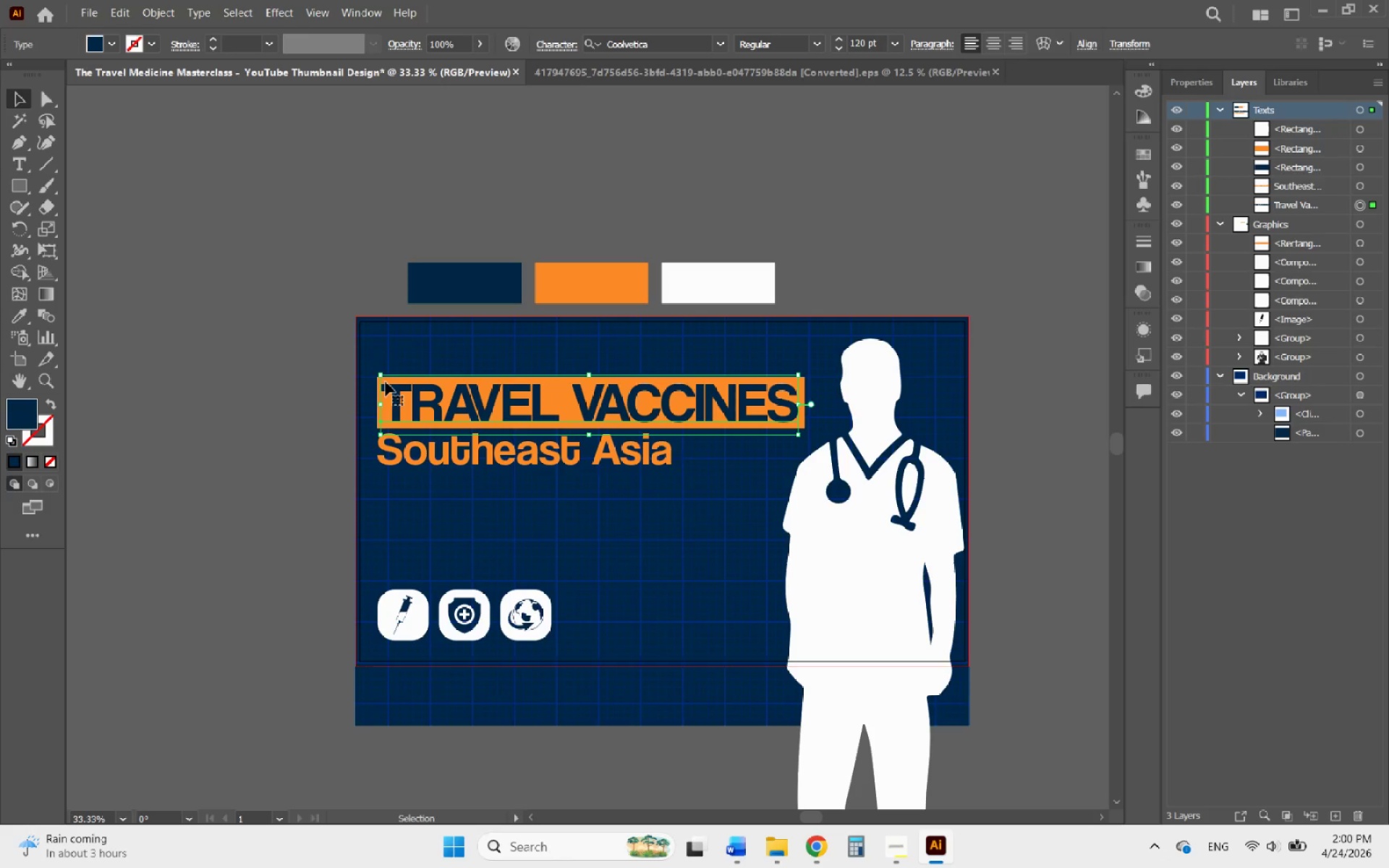 
hold_key(key=AltLeft, duration=0.47)
scroll: coordinate [353, 417], scroll_direction: up, amount: 2.0
 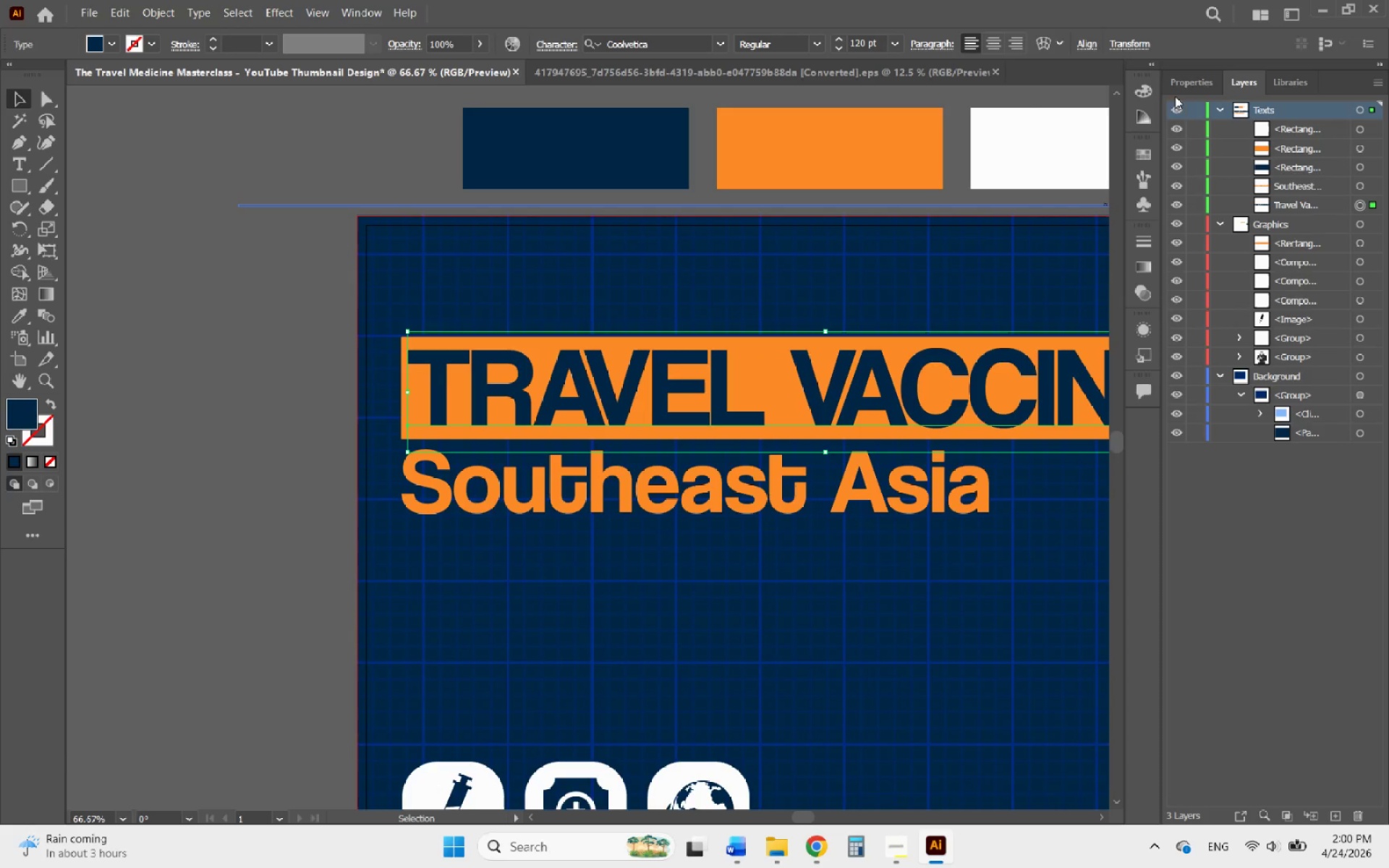 
left_click([1184, 82])
 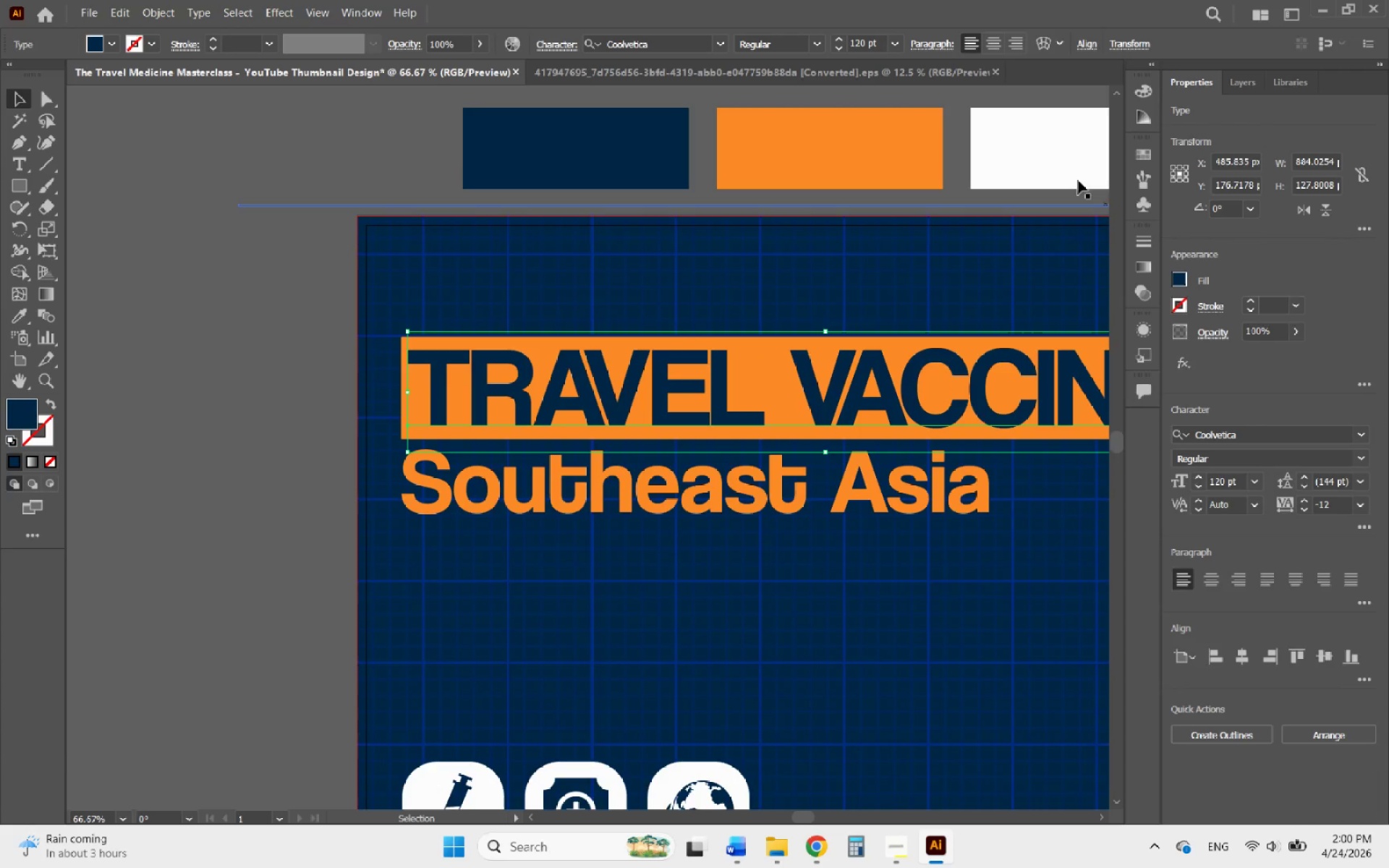 
hold_key(key=AltLeft, duration=0.61)
scroll: coordinate [514, 364], scroll_direction: down, amount: 2.0
 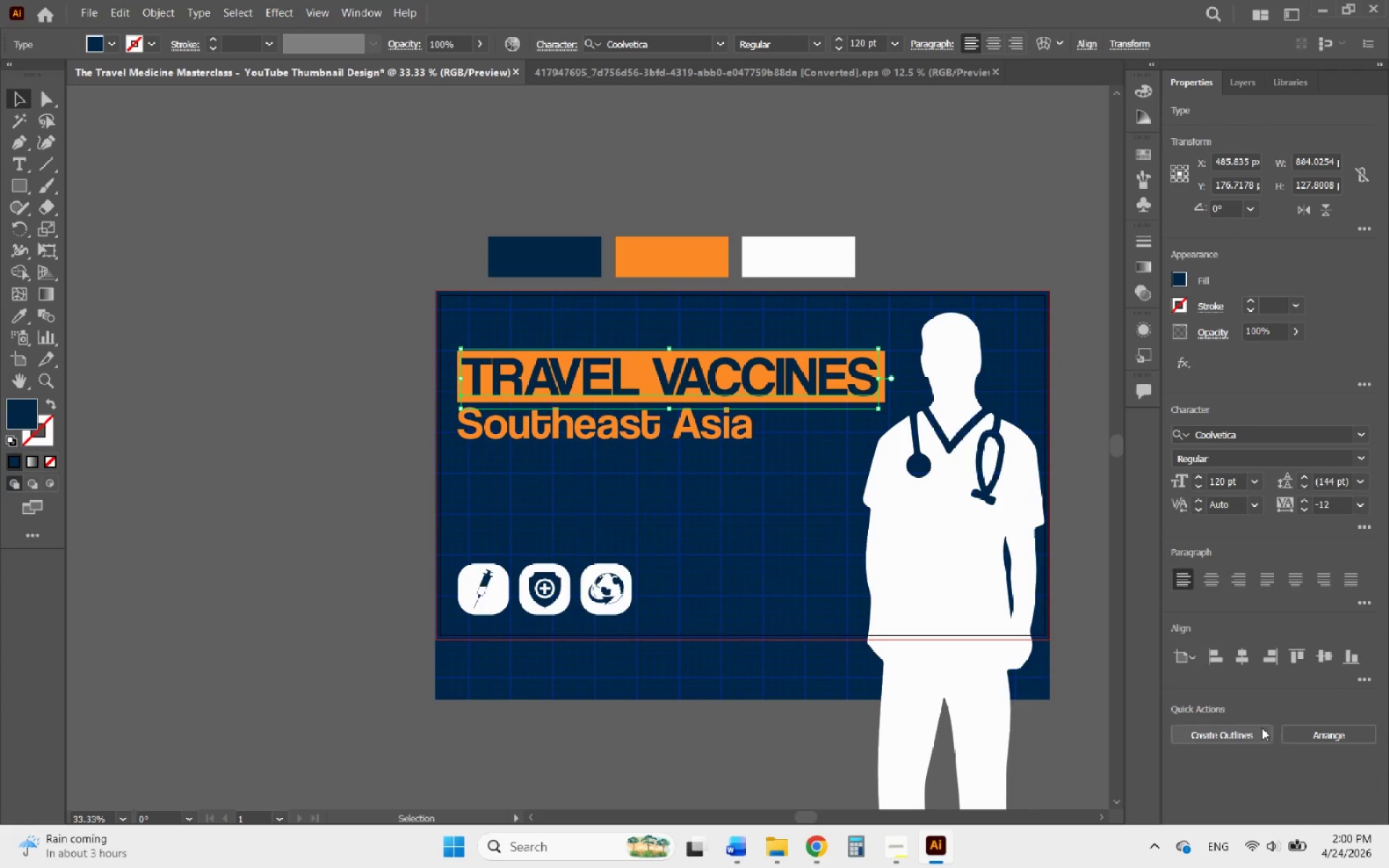 
left_click([1230, 728])
 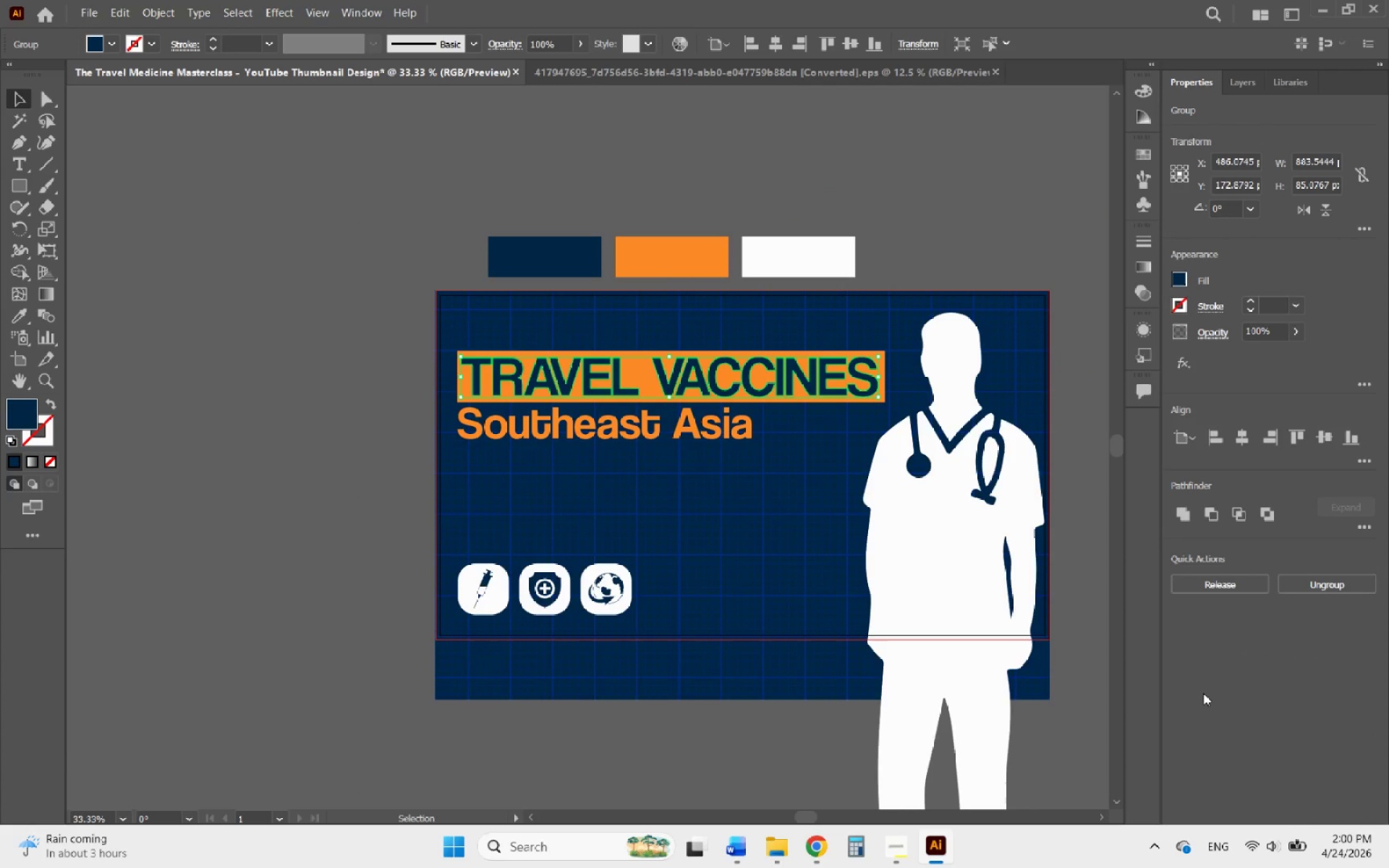 
hold_key(key=AltLeft, duration=0.77)
scroll: coordinate [549, 454], scroll_direction: up, amount: 2.0
 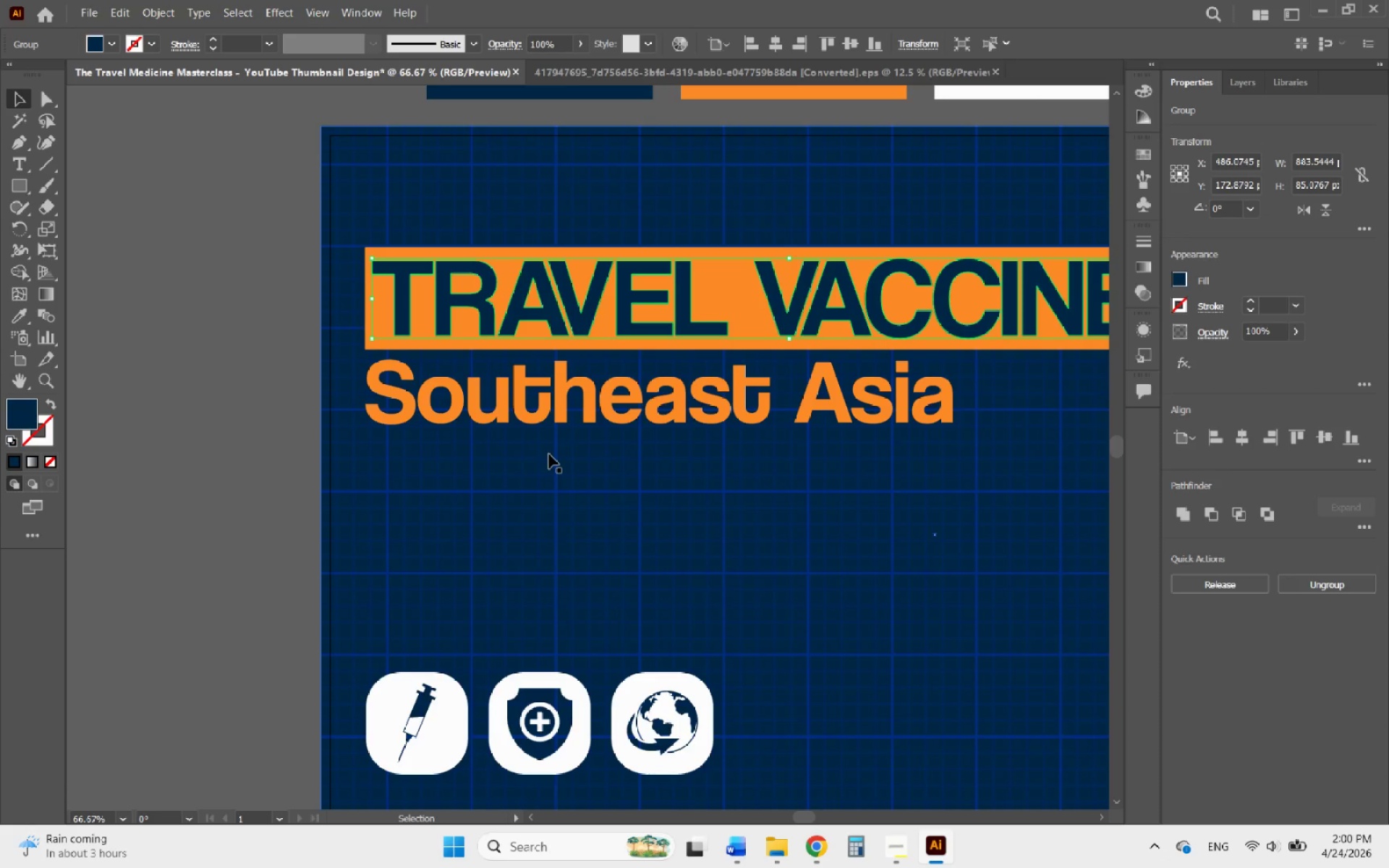 
key(Control+ControlLeft)
 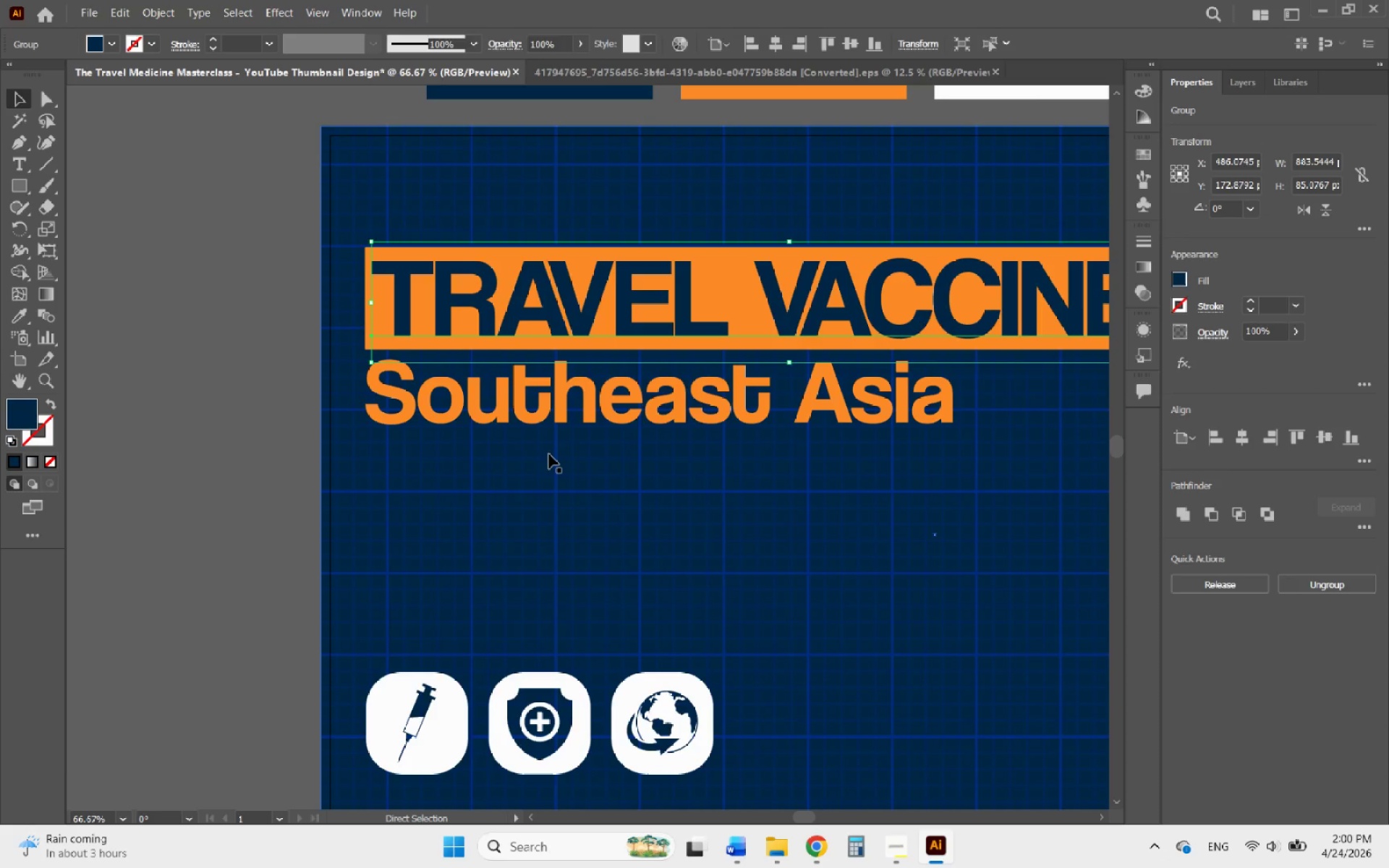 
key(Control+Z)
 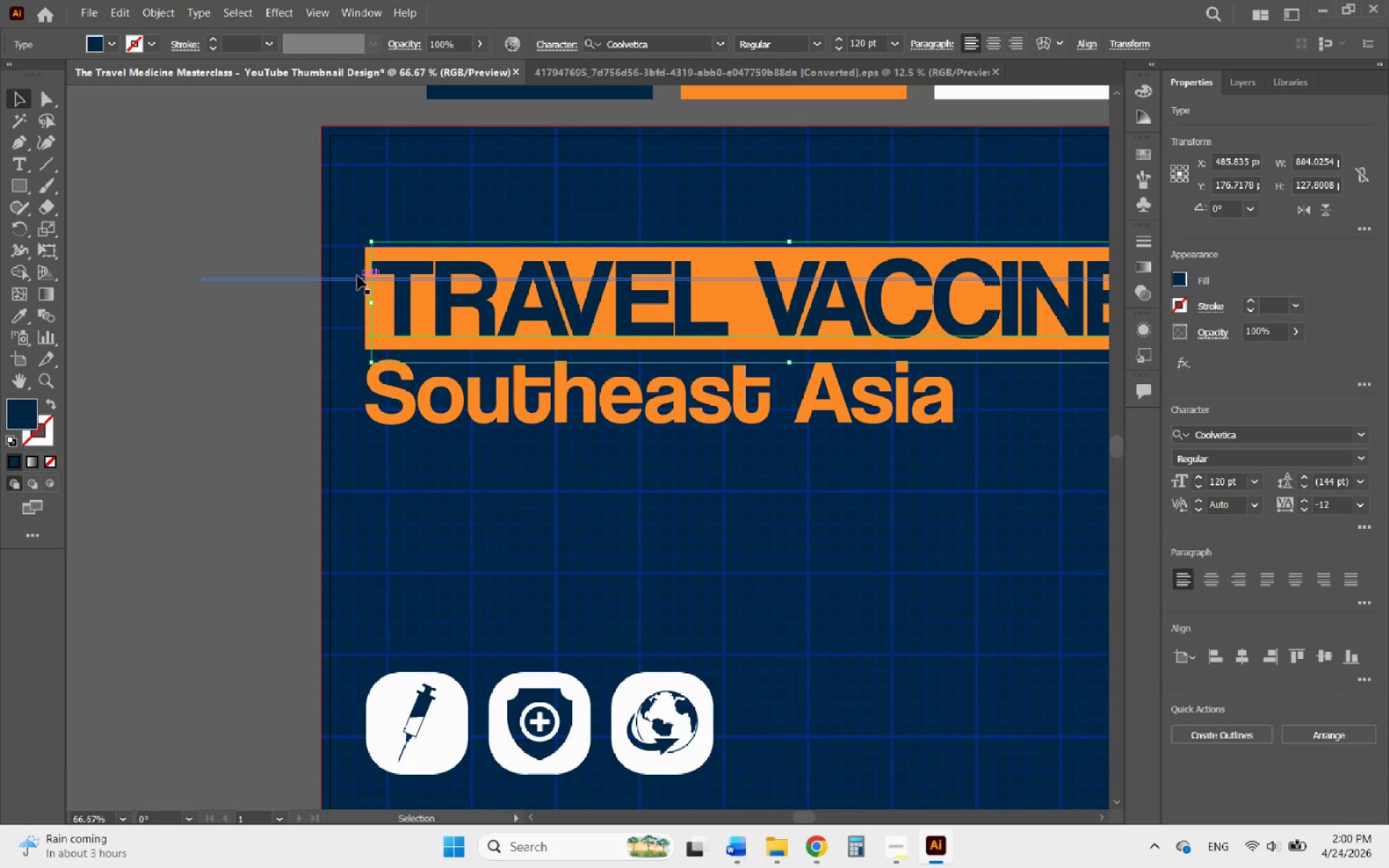 
left_click([365, 273])
 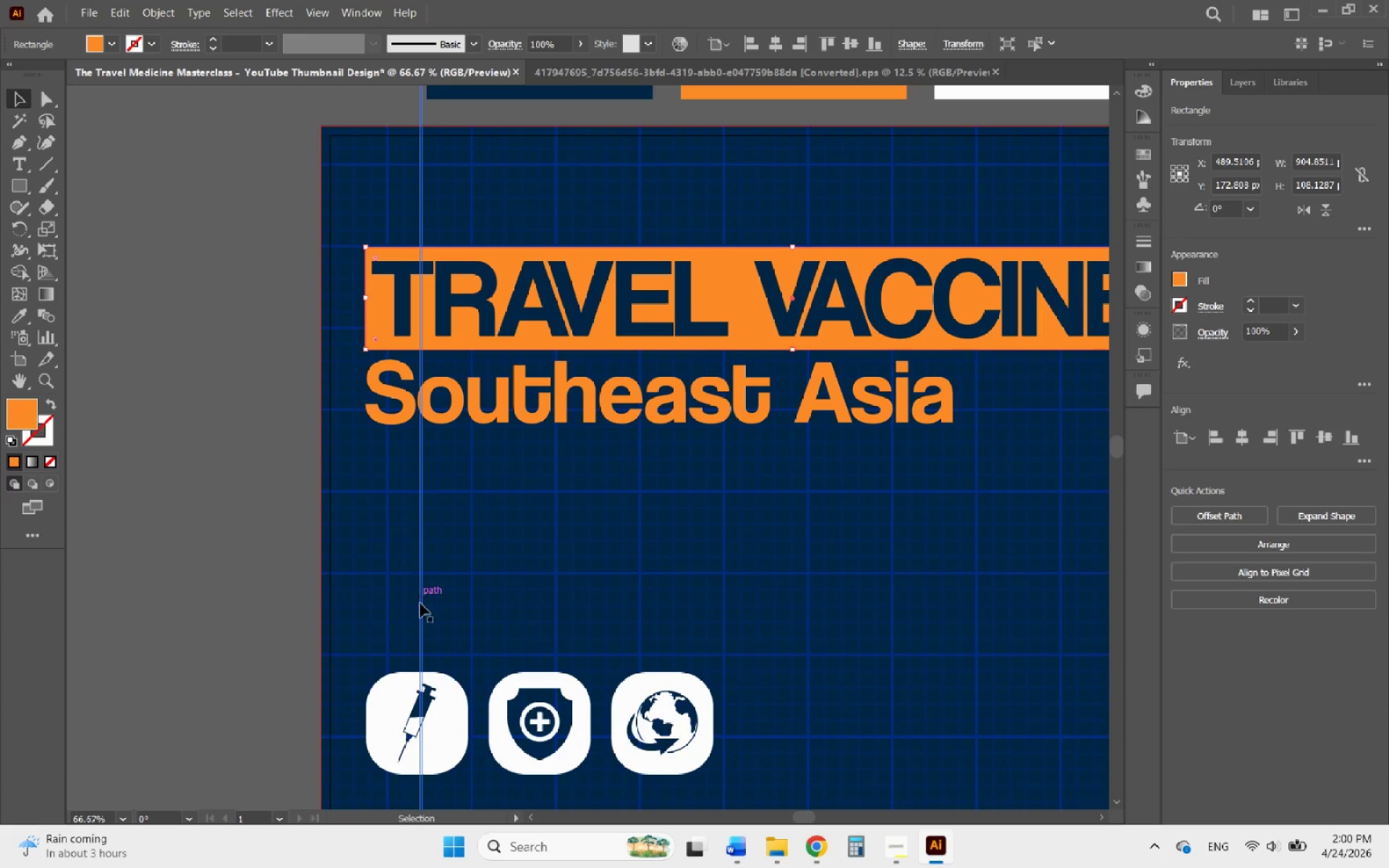 
hold_key(key=ShiftLeft, duration=0.7)
left_click([394, 696])
 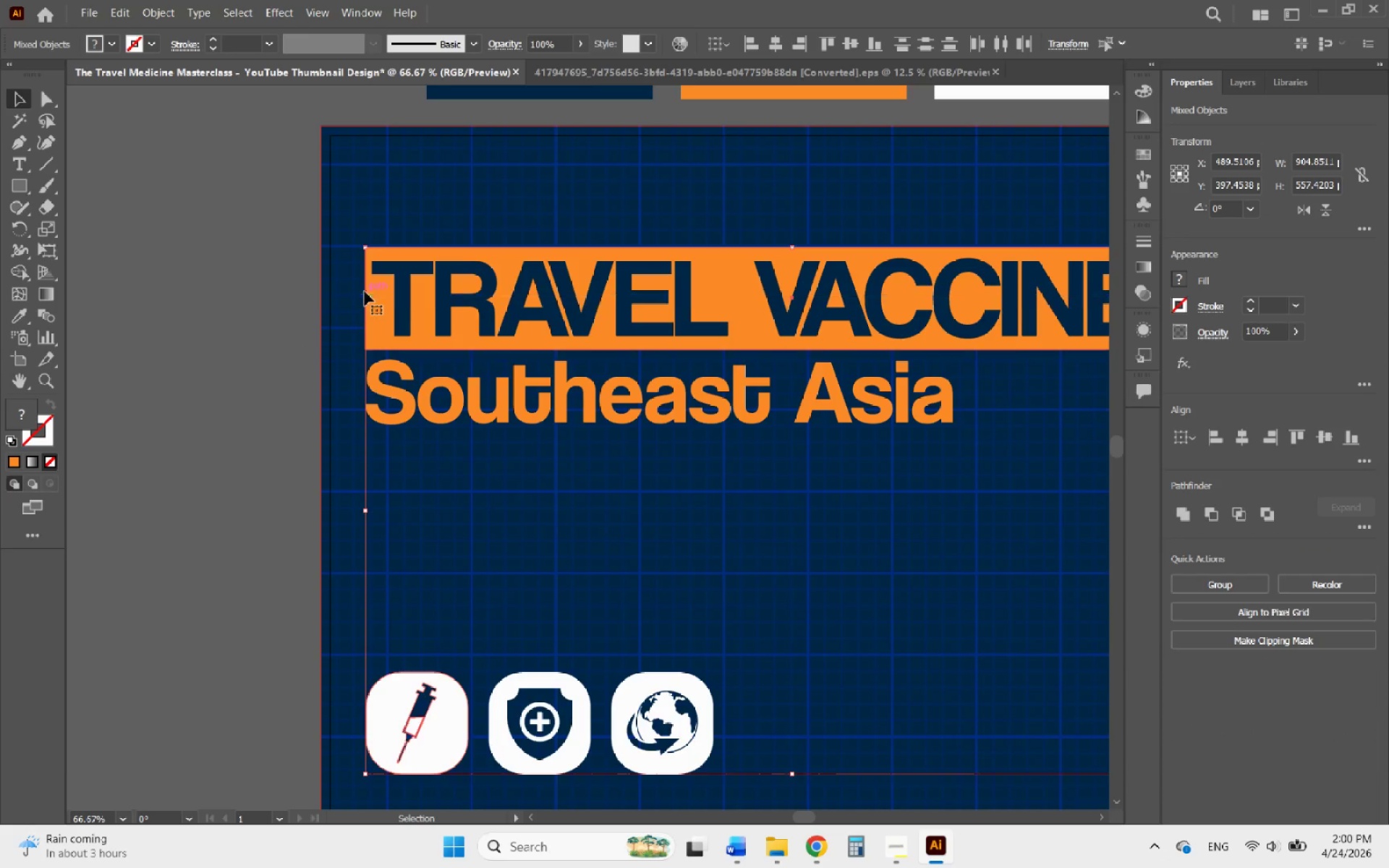 
left_click([368, 292])
 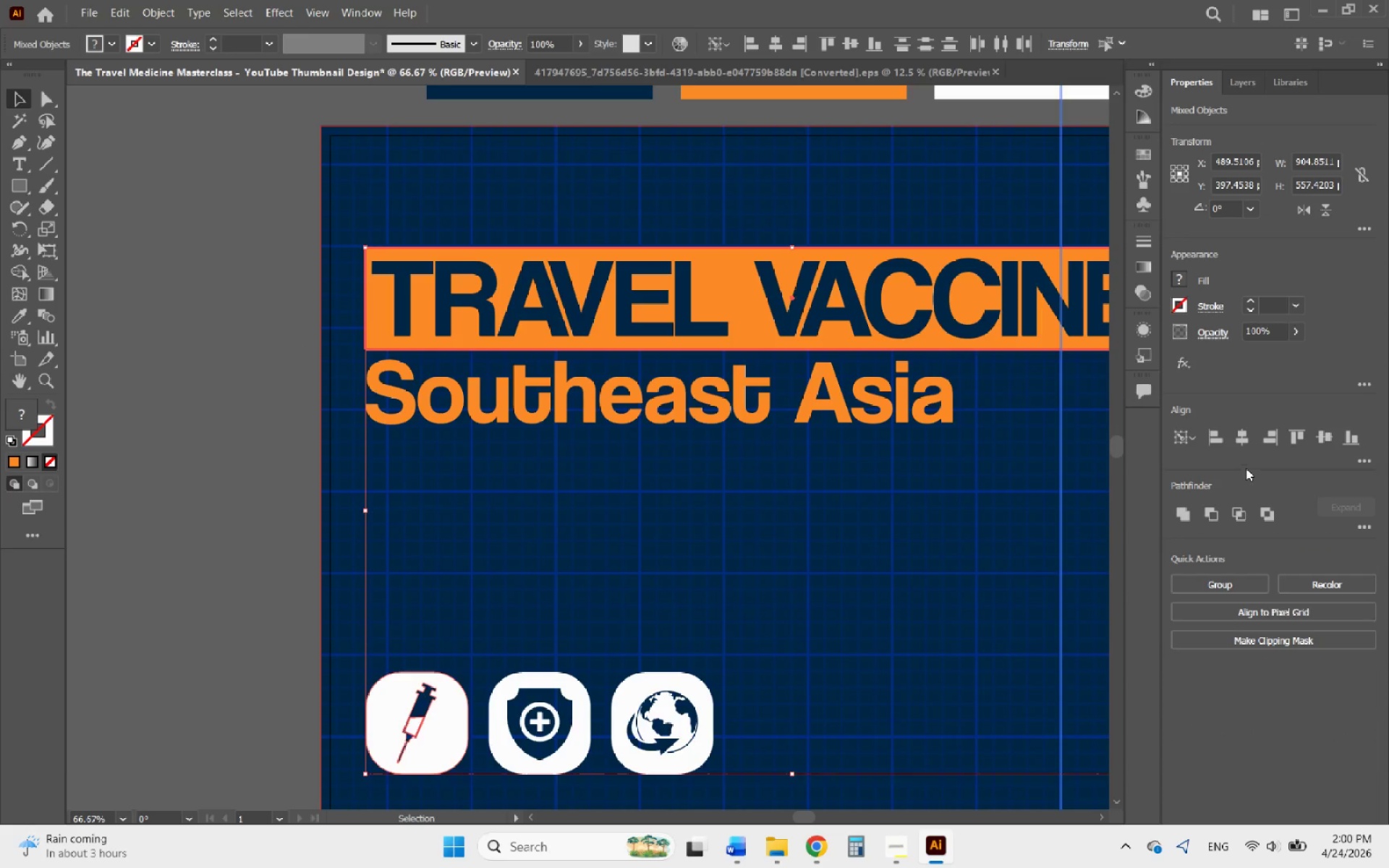 
left_click([1218, 435])
 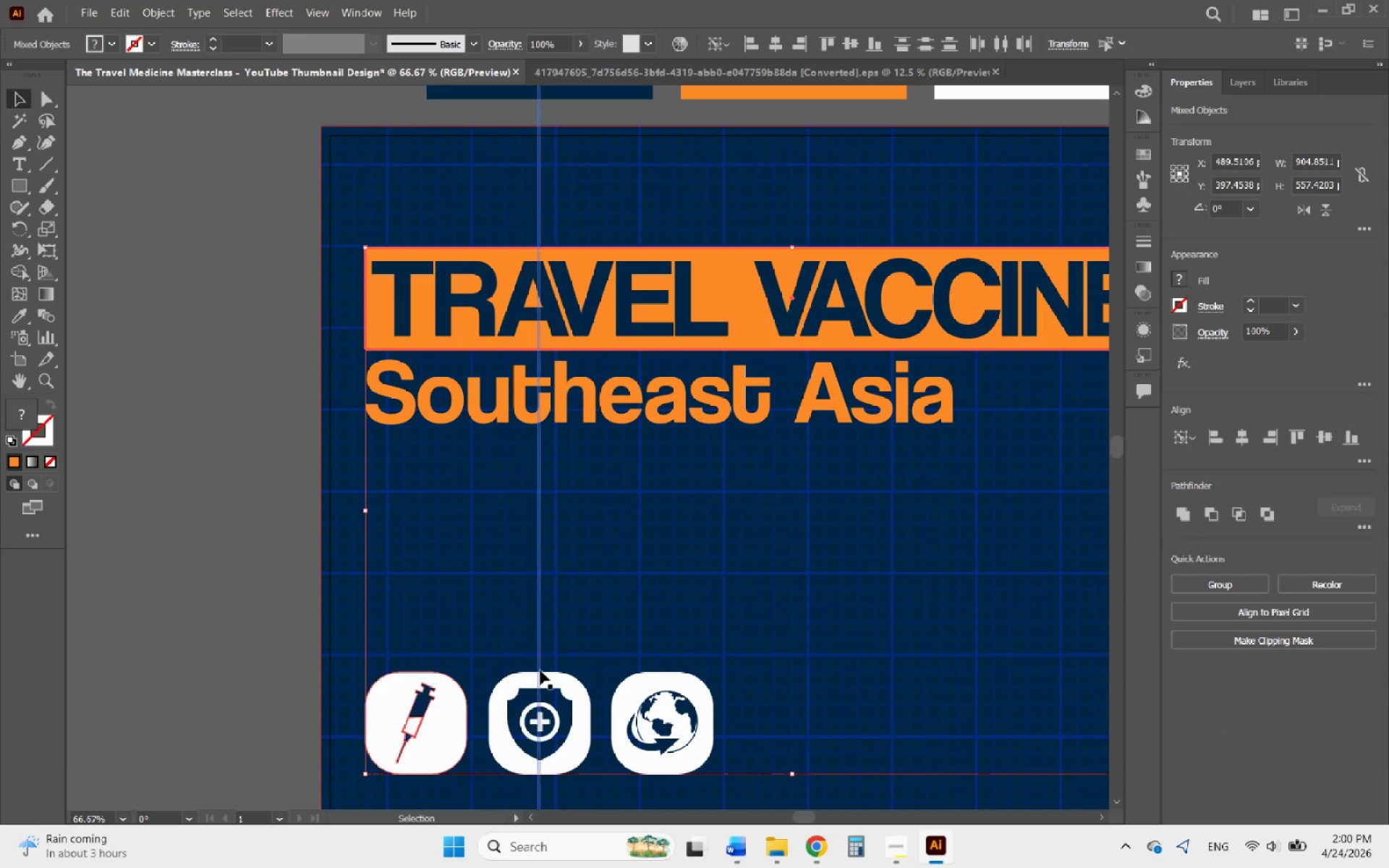 
left_click([532, 677])
 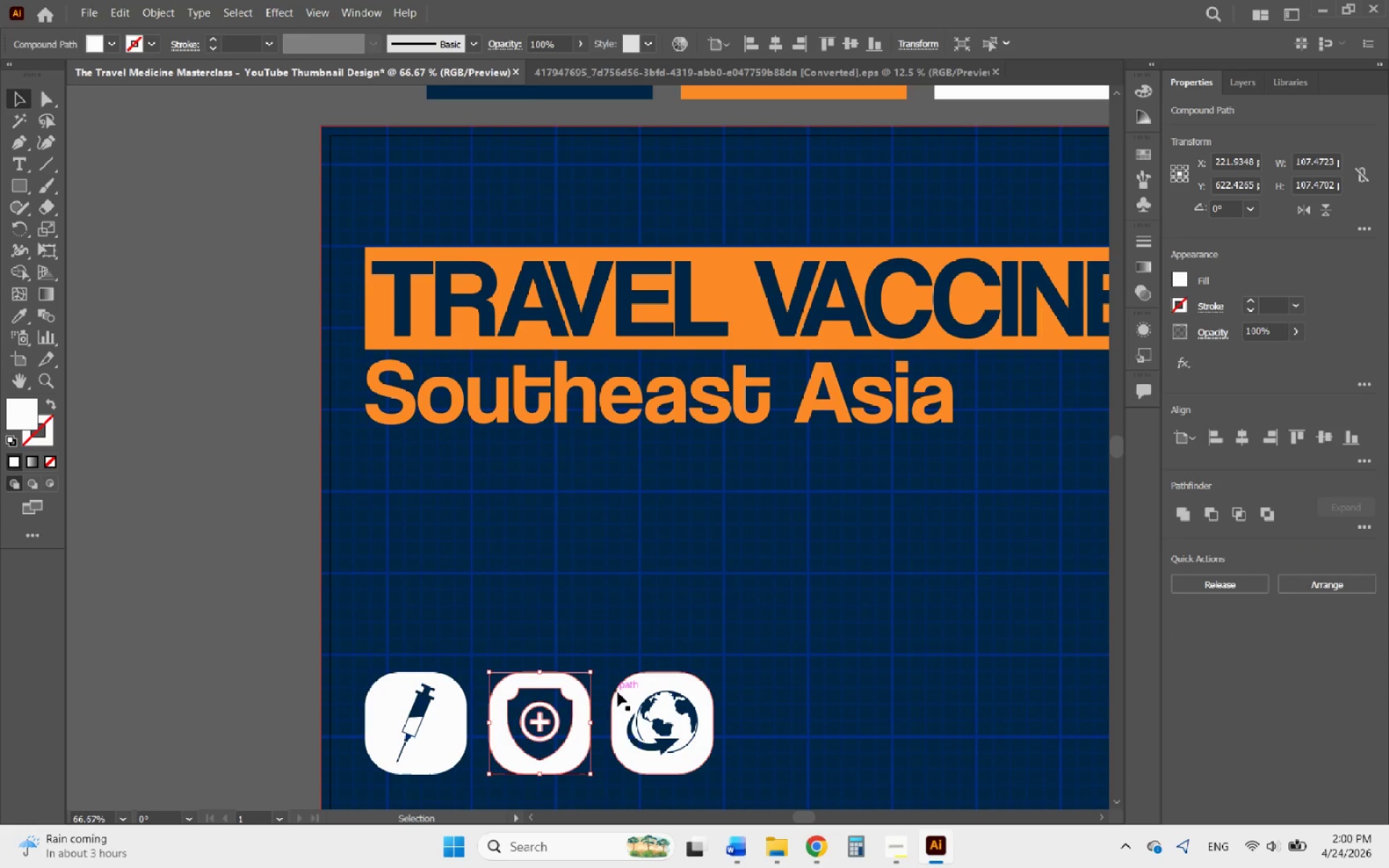 
hold_key(key=AltLeft, duration=2.19)
scroll: coordinate [556, 697], scroll_direction: down, amount: 1.0
 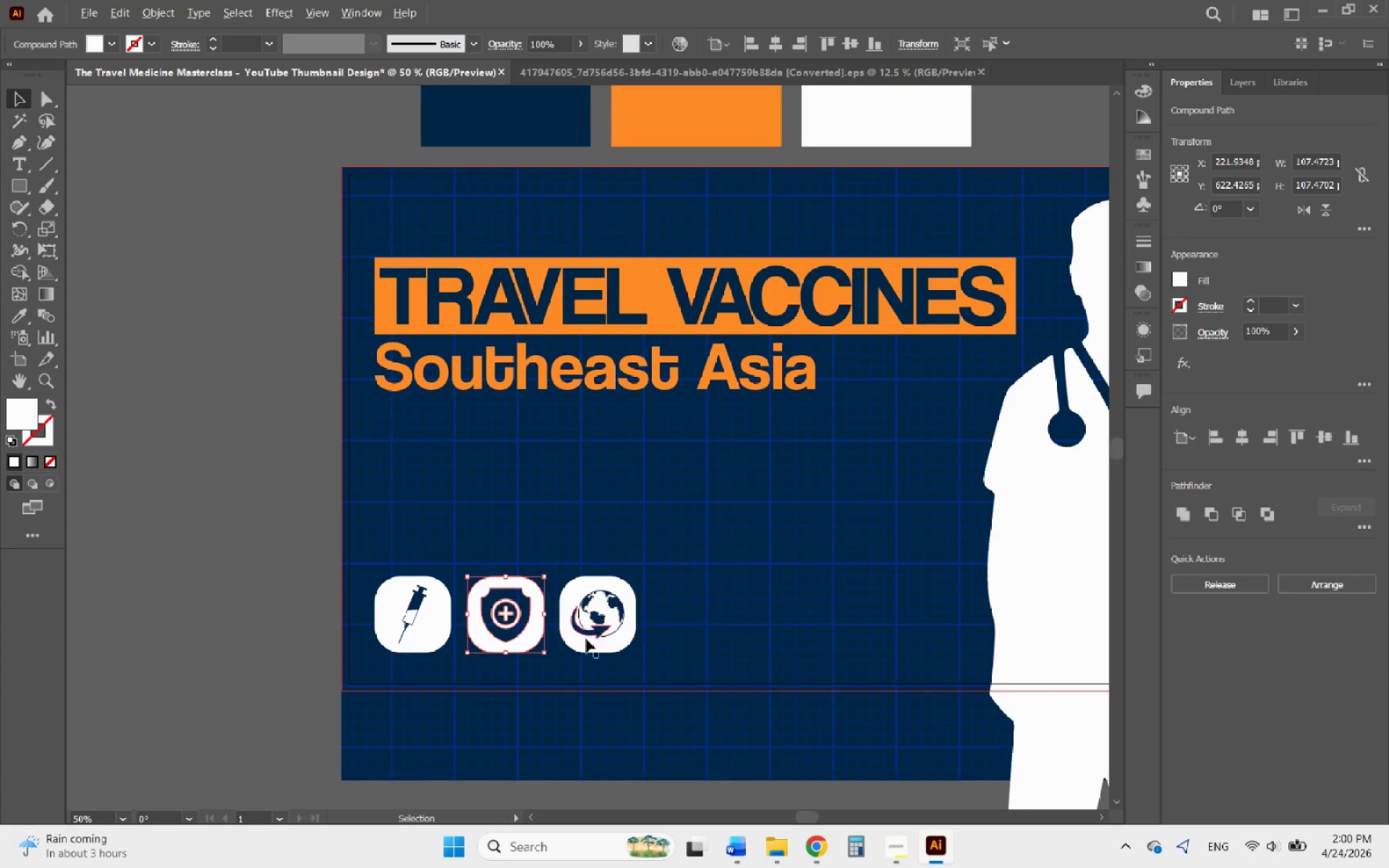 
scroll: coordinate [557, 658], scroll_direction: up, amount: 1.0
 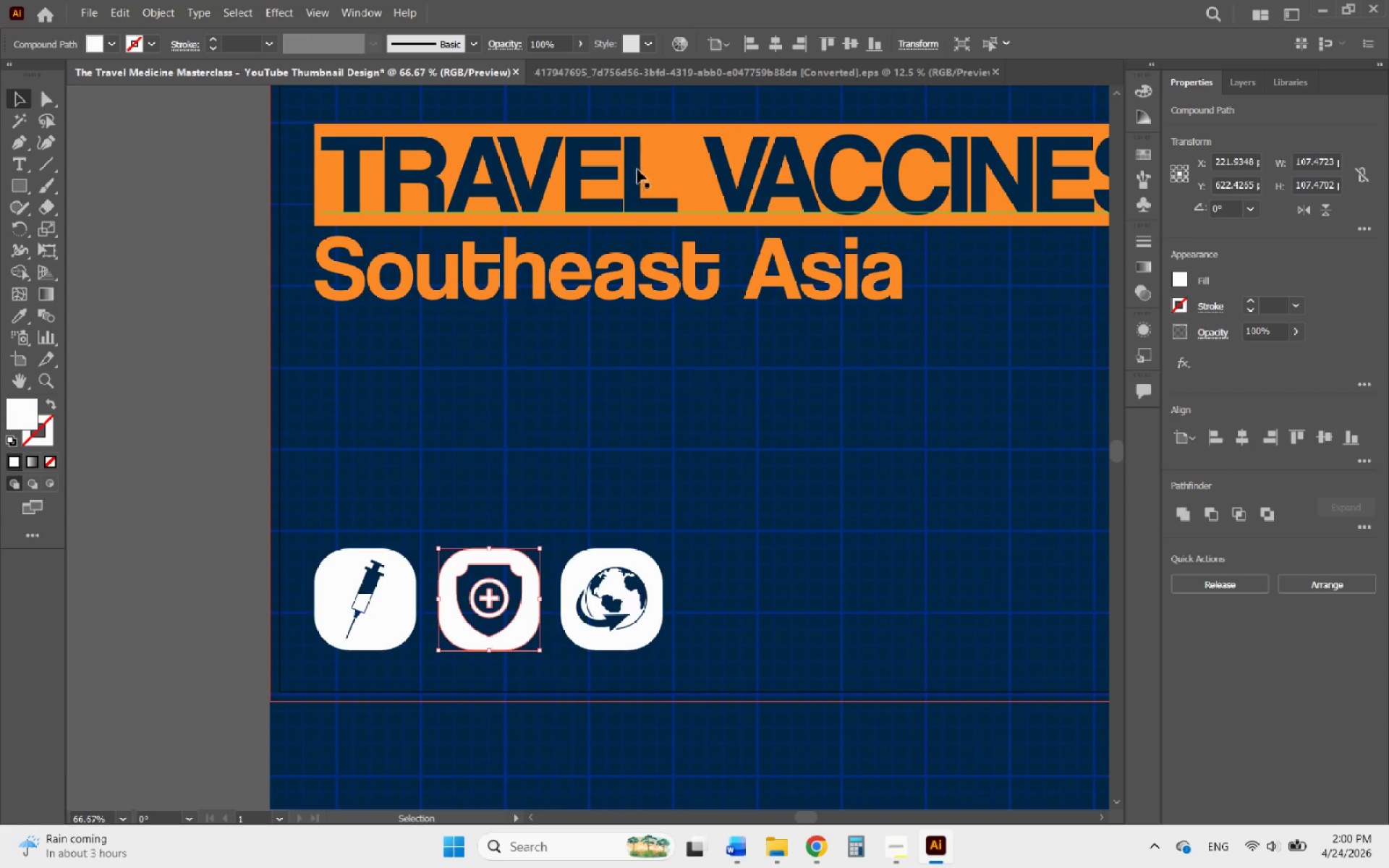 
left_click([637, 124])
 